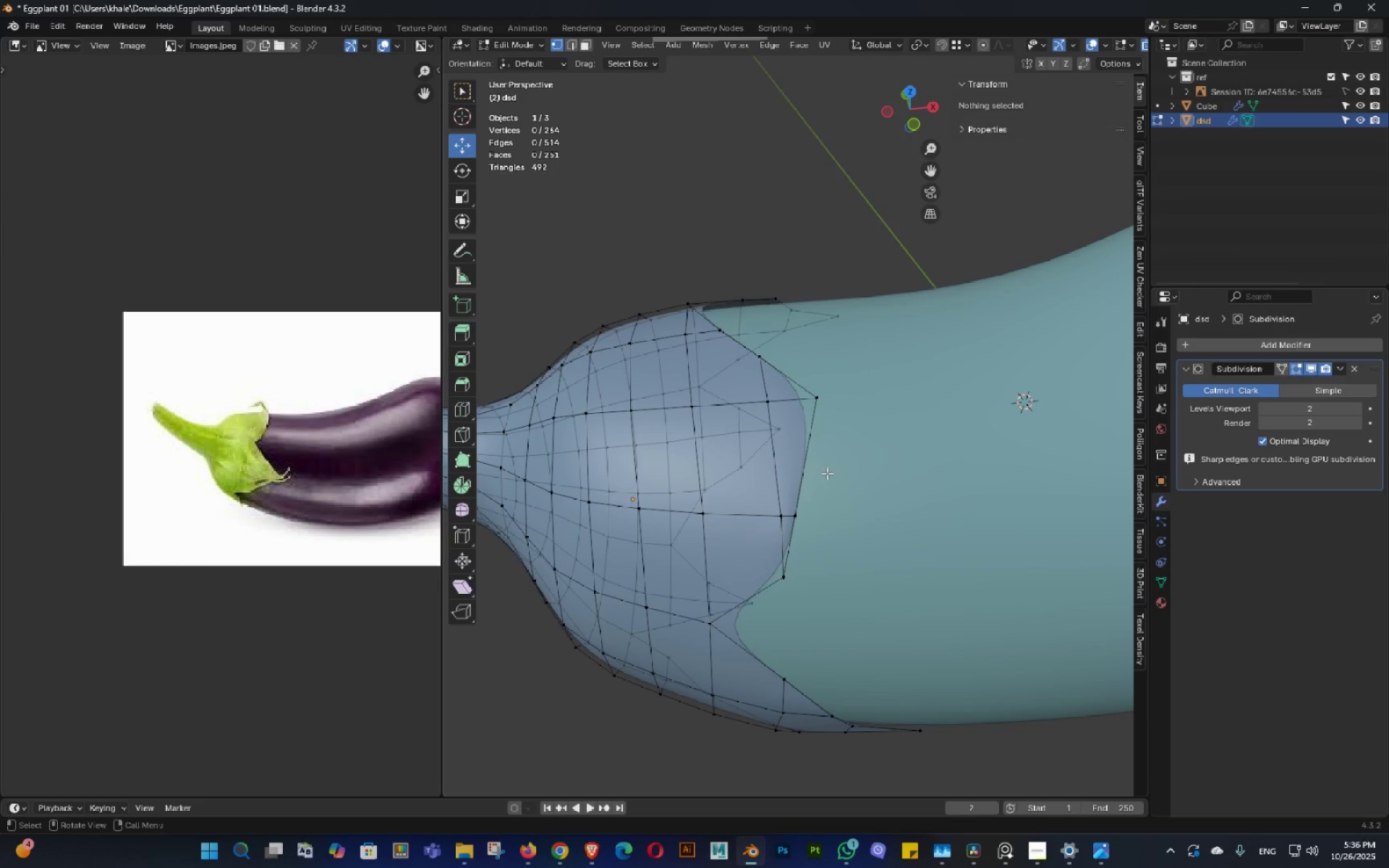 
key(1)
 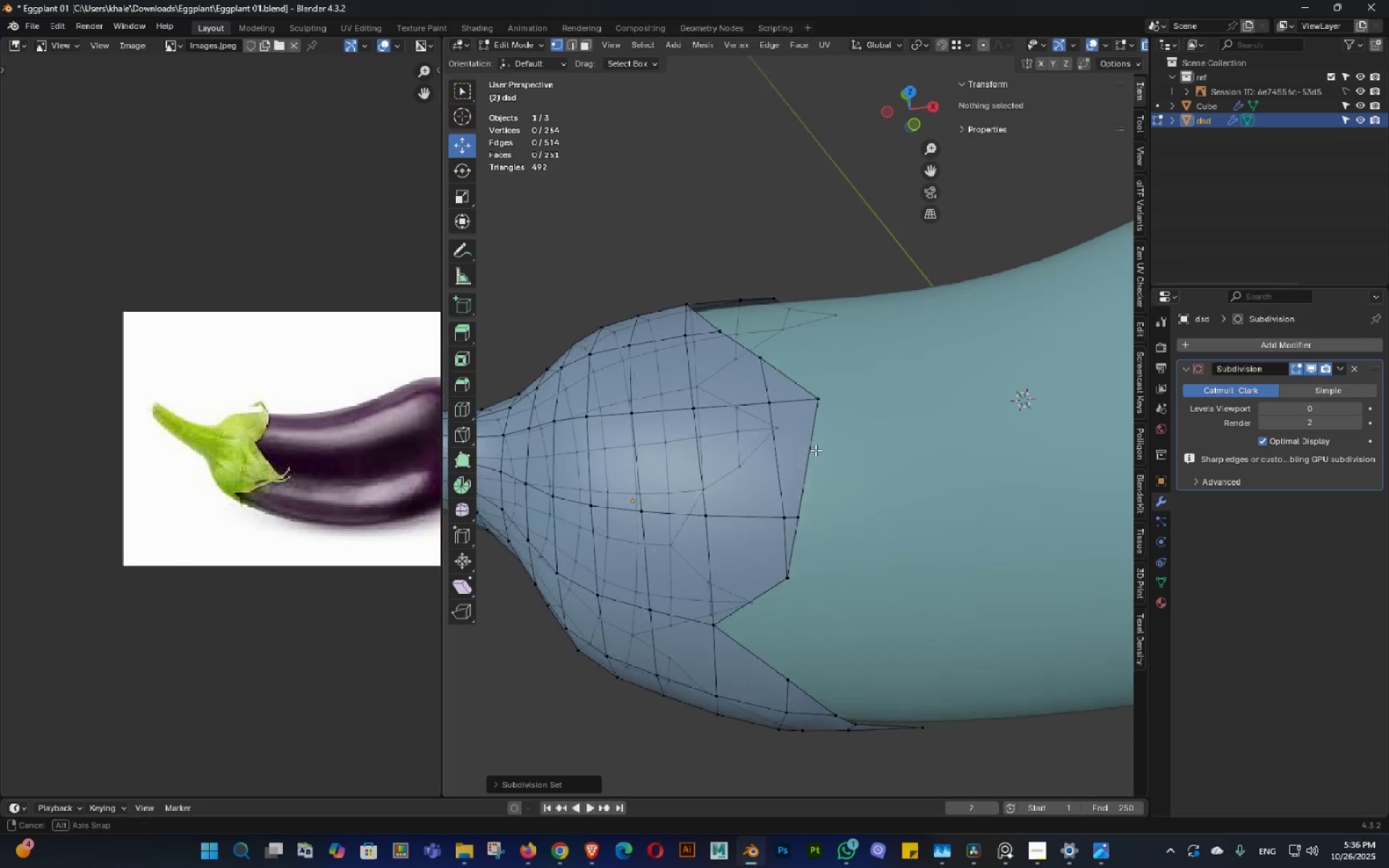 
key(Alt+AltLeft)
 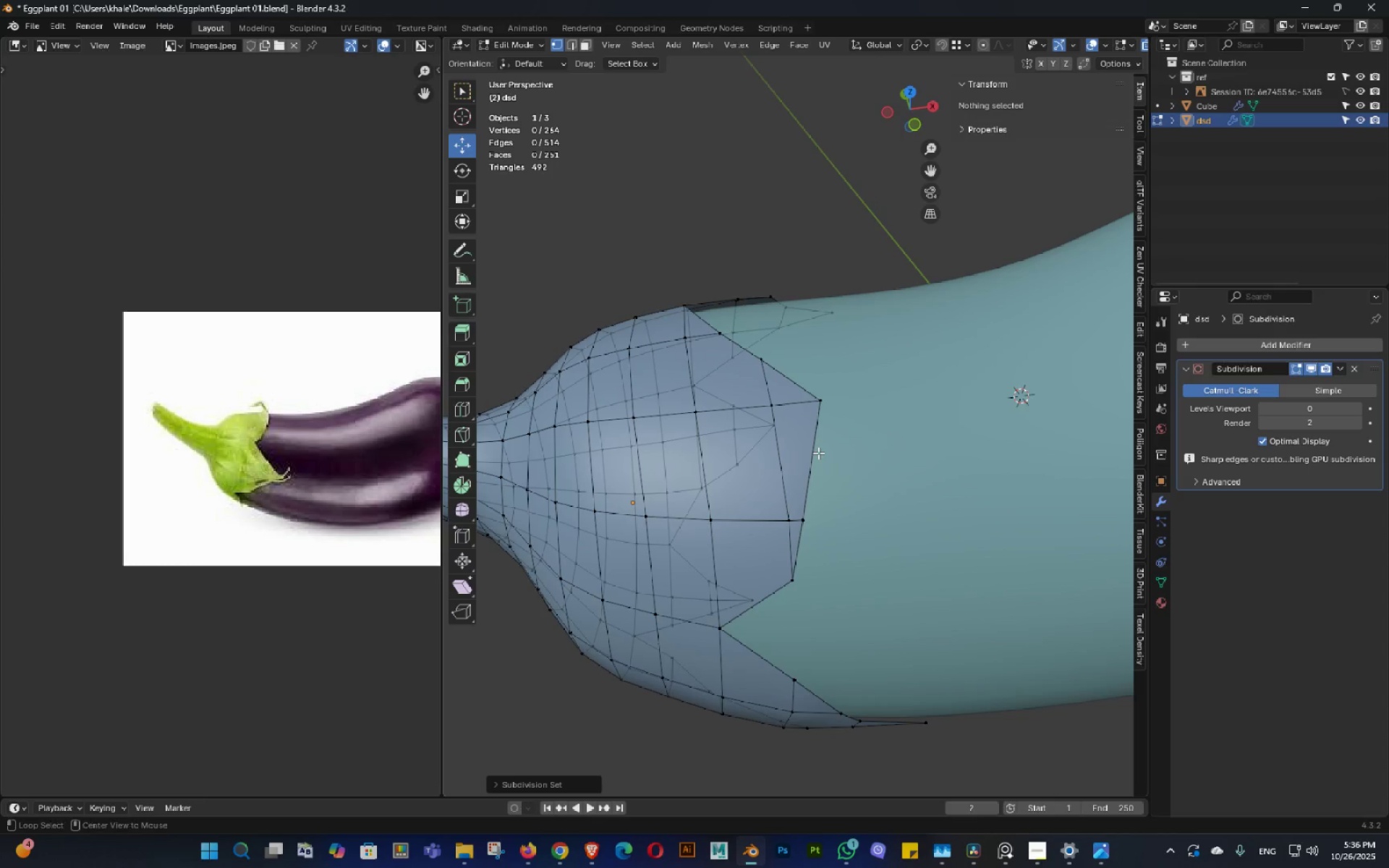 
key(Alt+Z)
 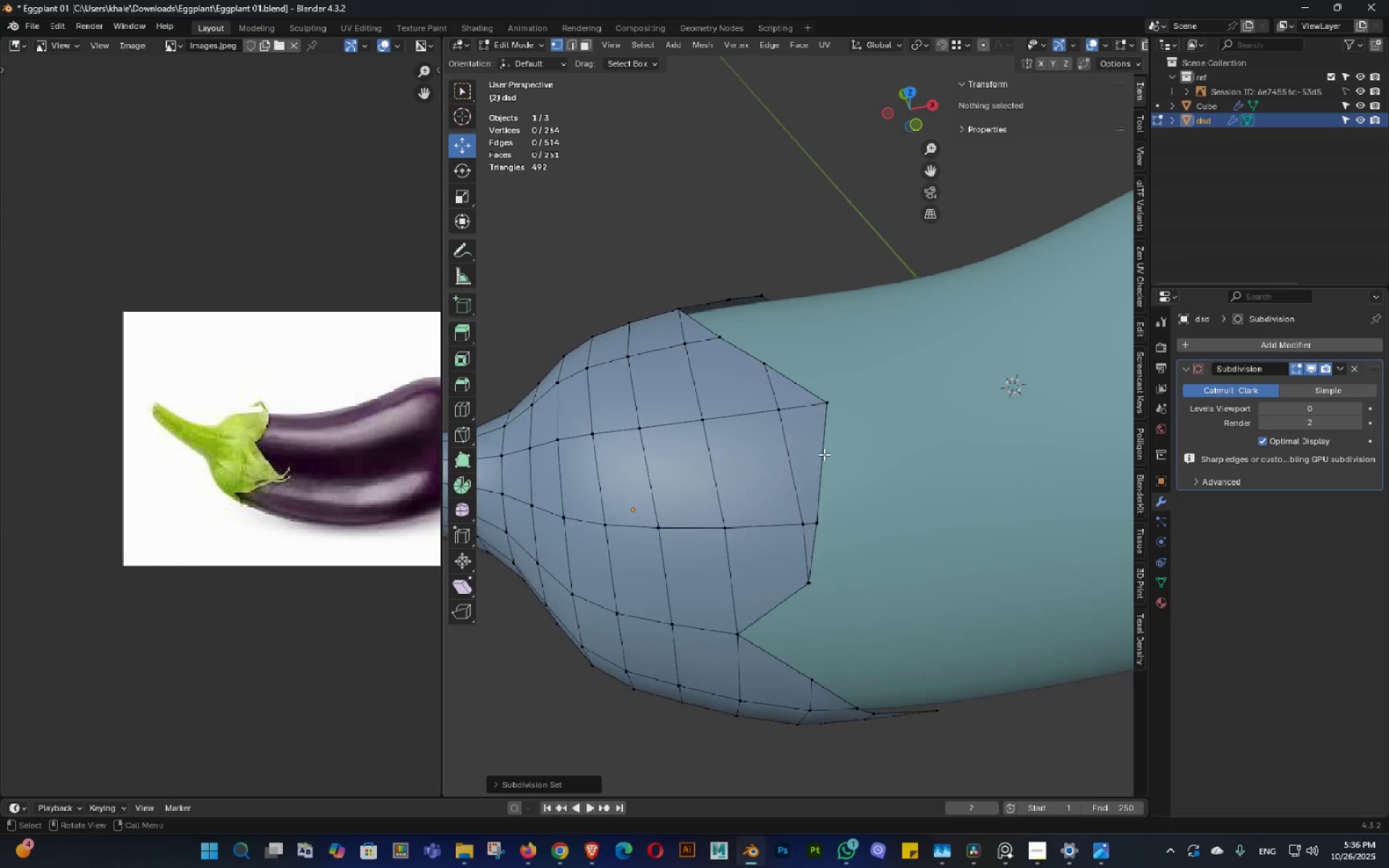 
key(Tab)
 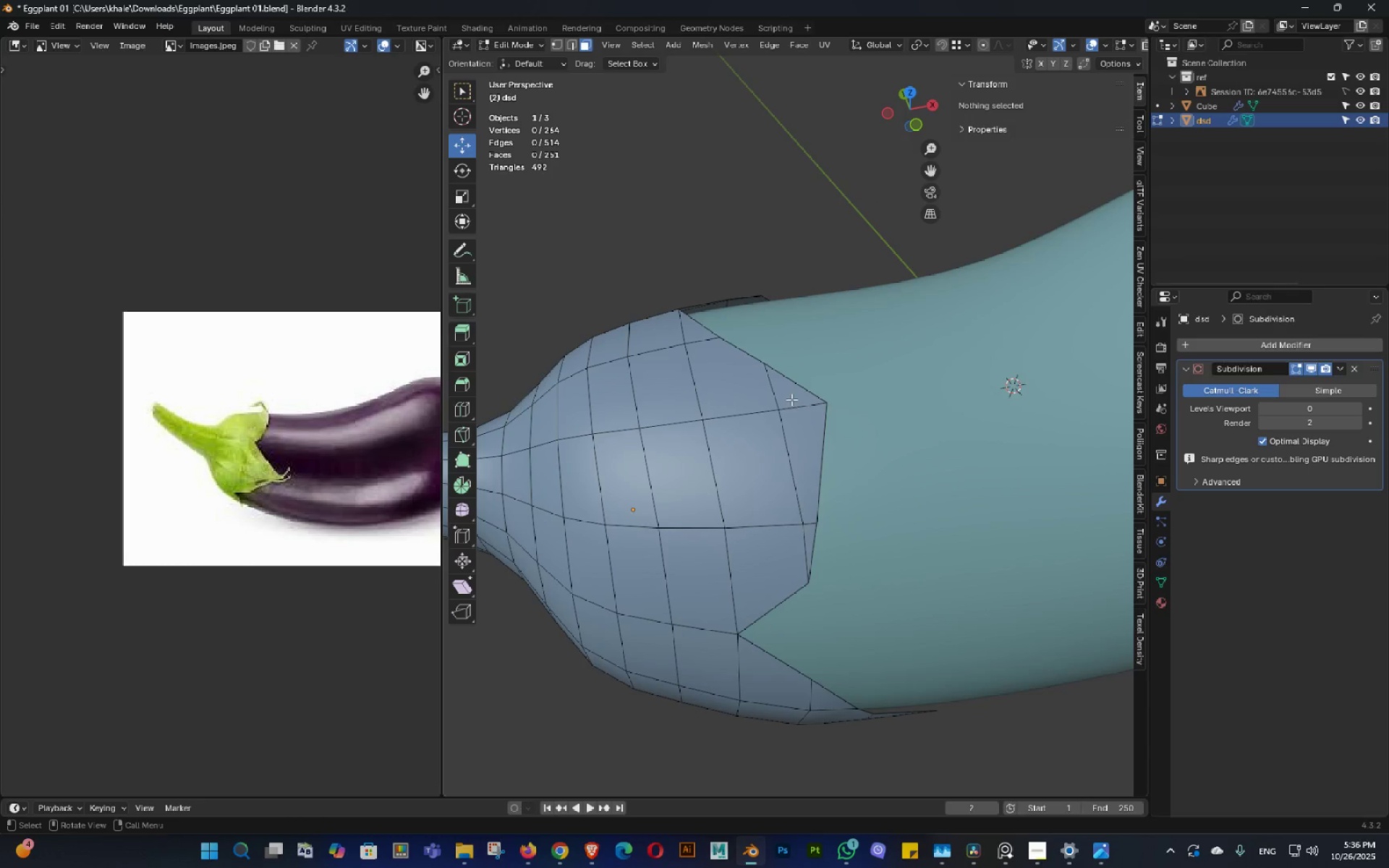 
left_click([791, 397])
 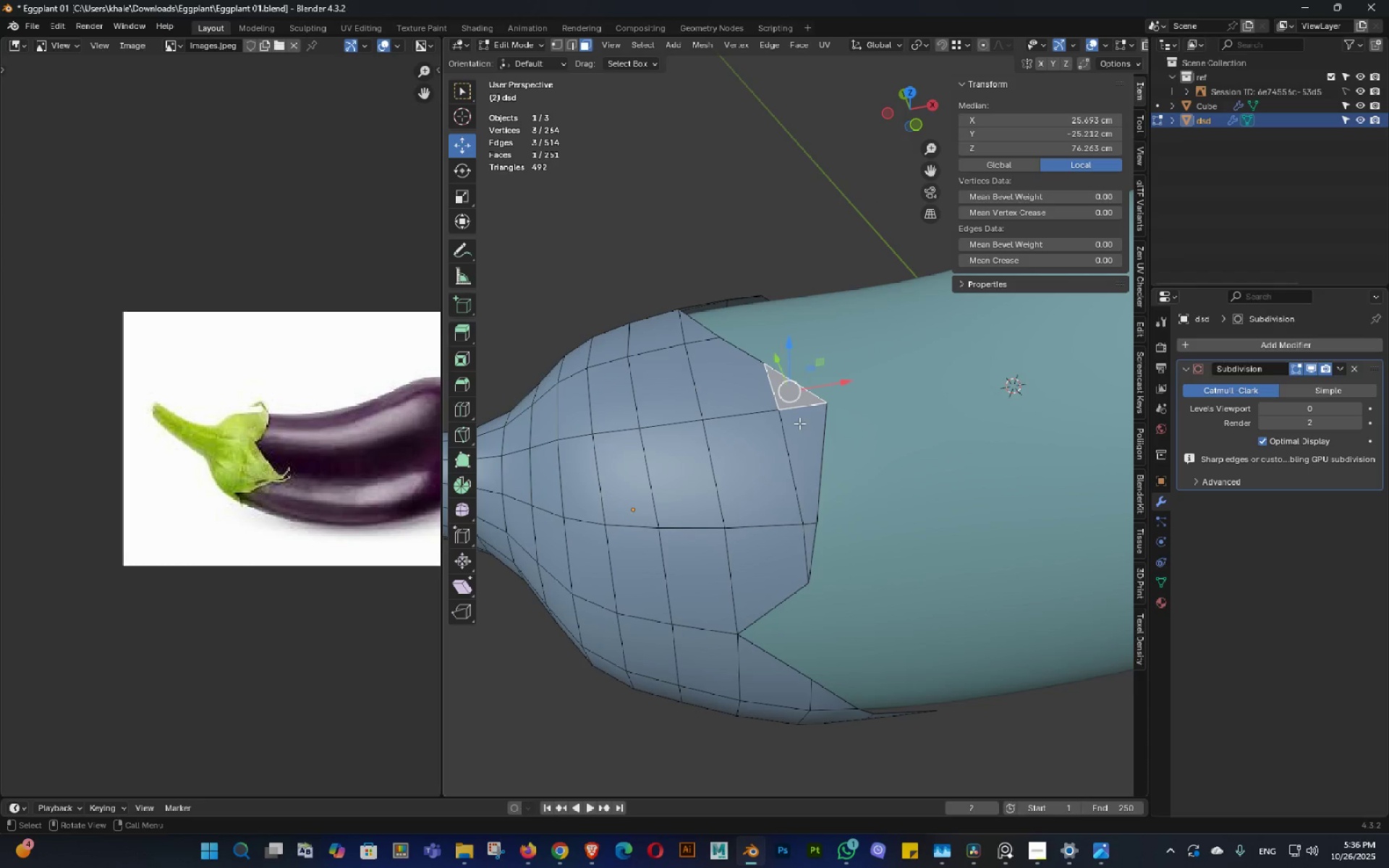 
key(Shift+ShiftLeft)
 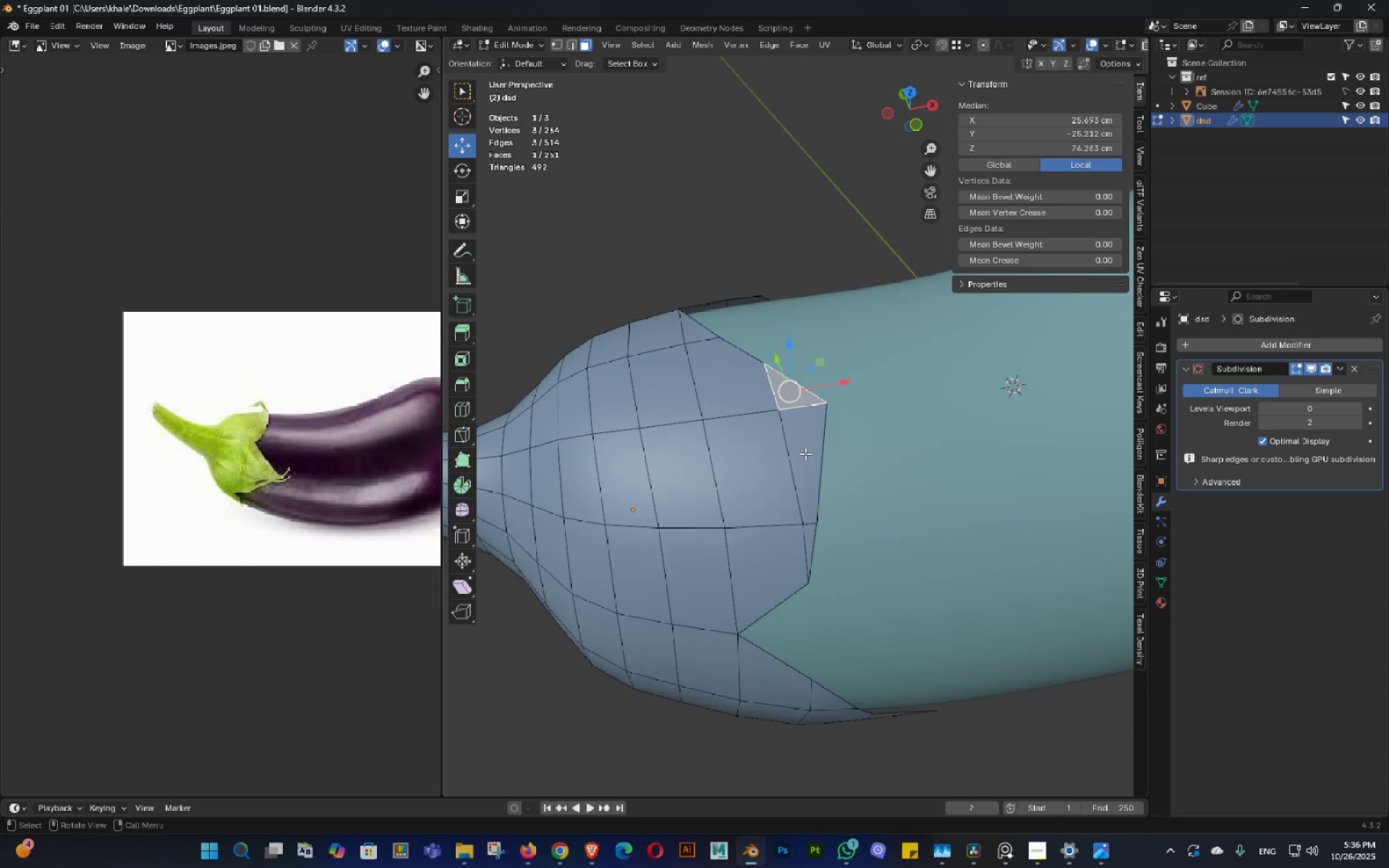 
scroll: coordinate [806, 453], scroll_direction: up, amount: 1.0
 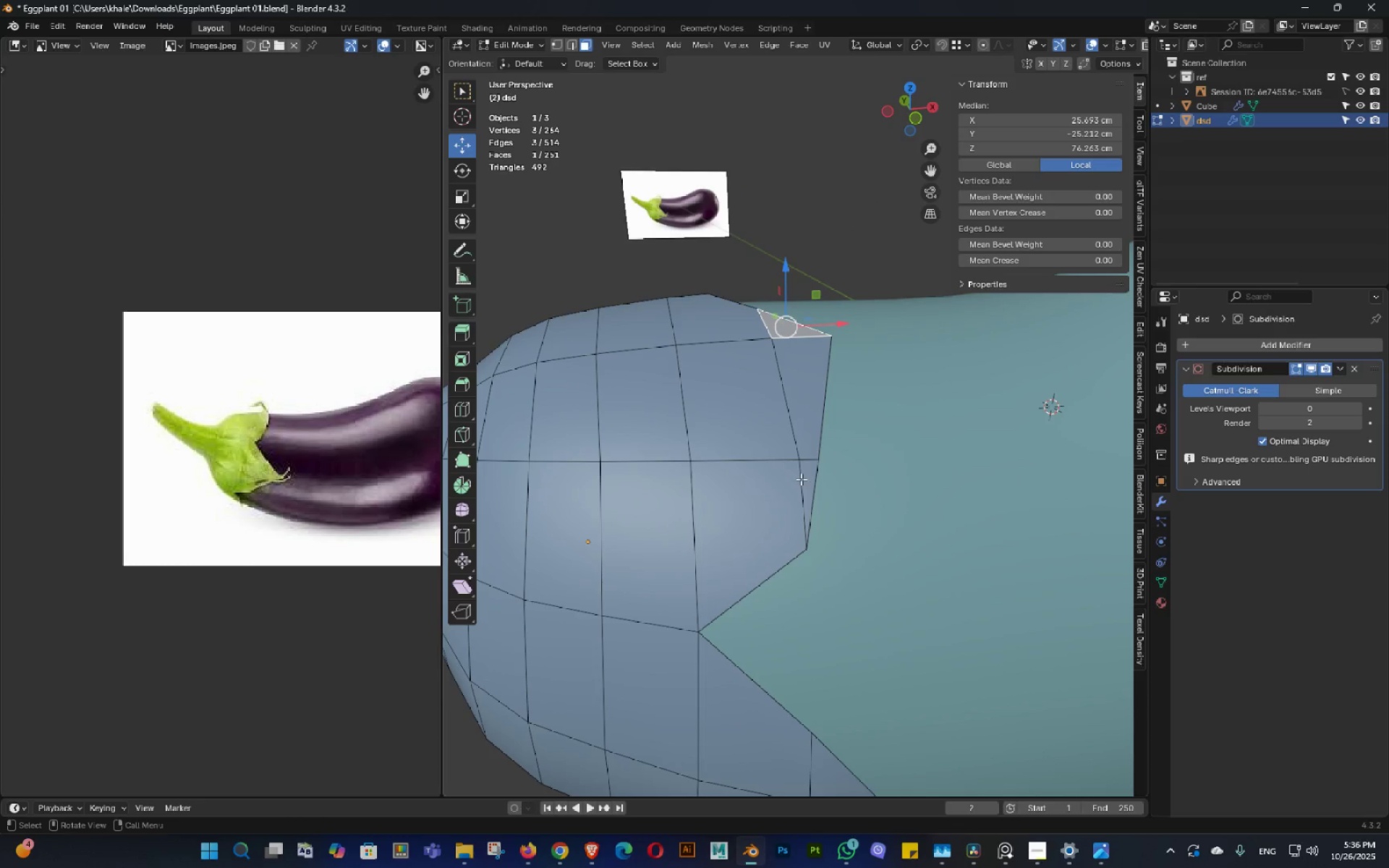 
left_click([801, 479])
 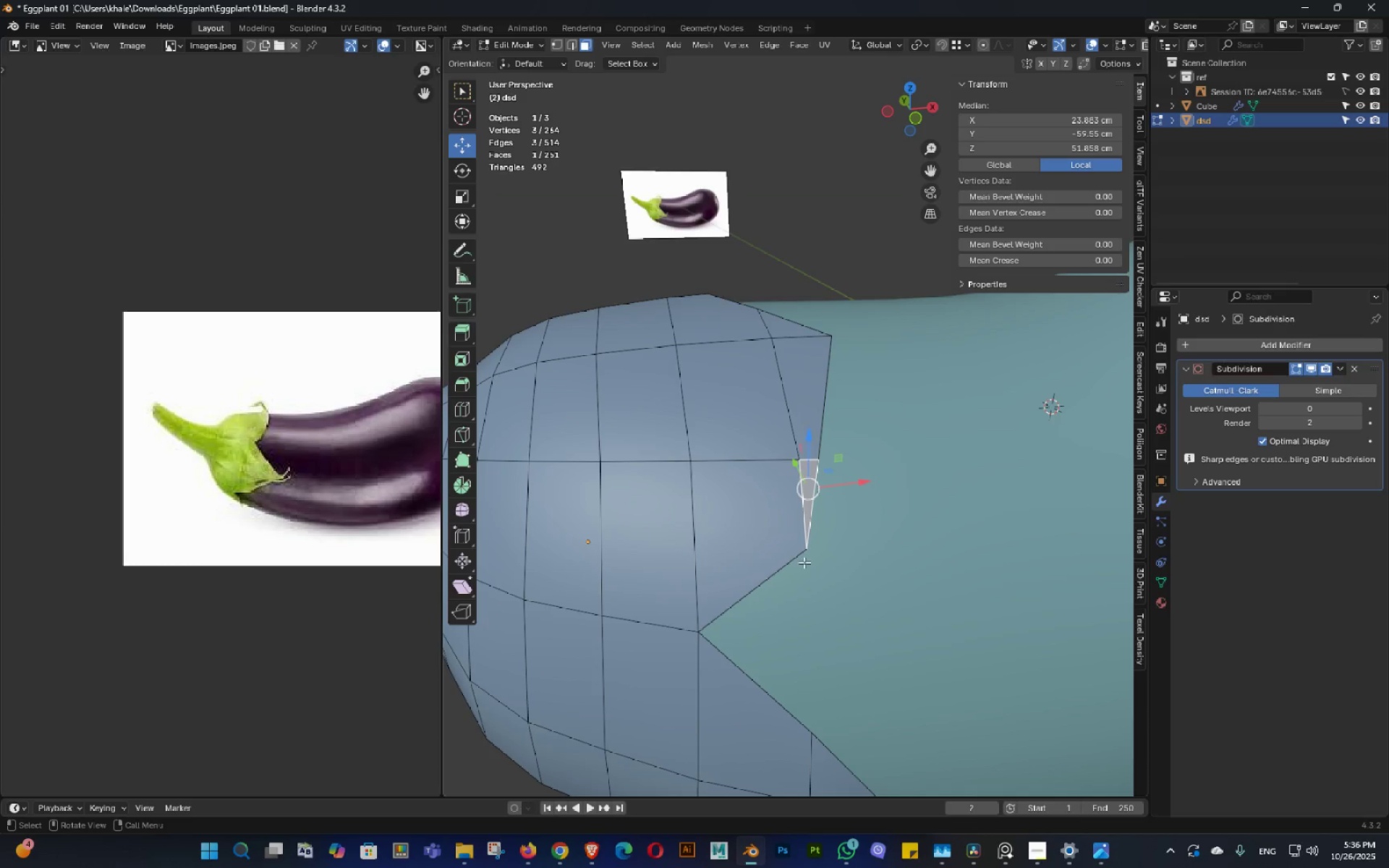 
key(K)
 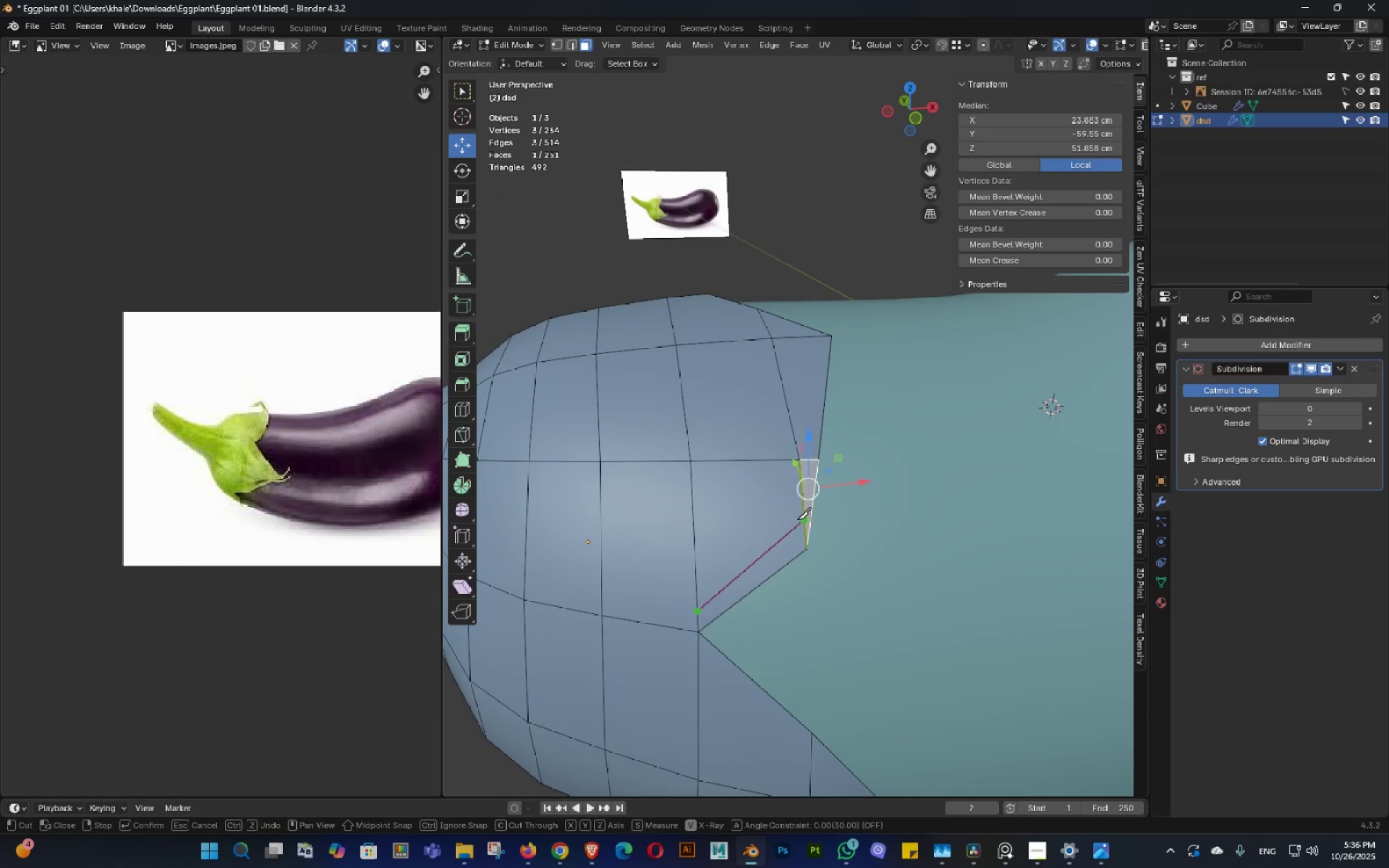 
left_click([799, 517])
 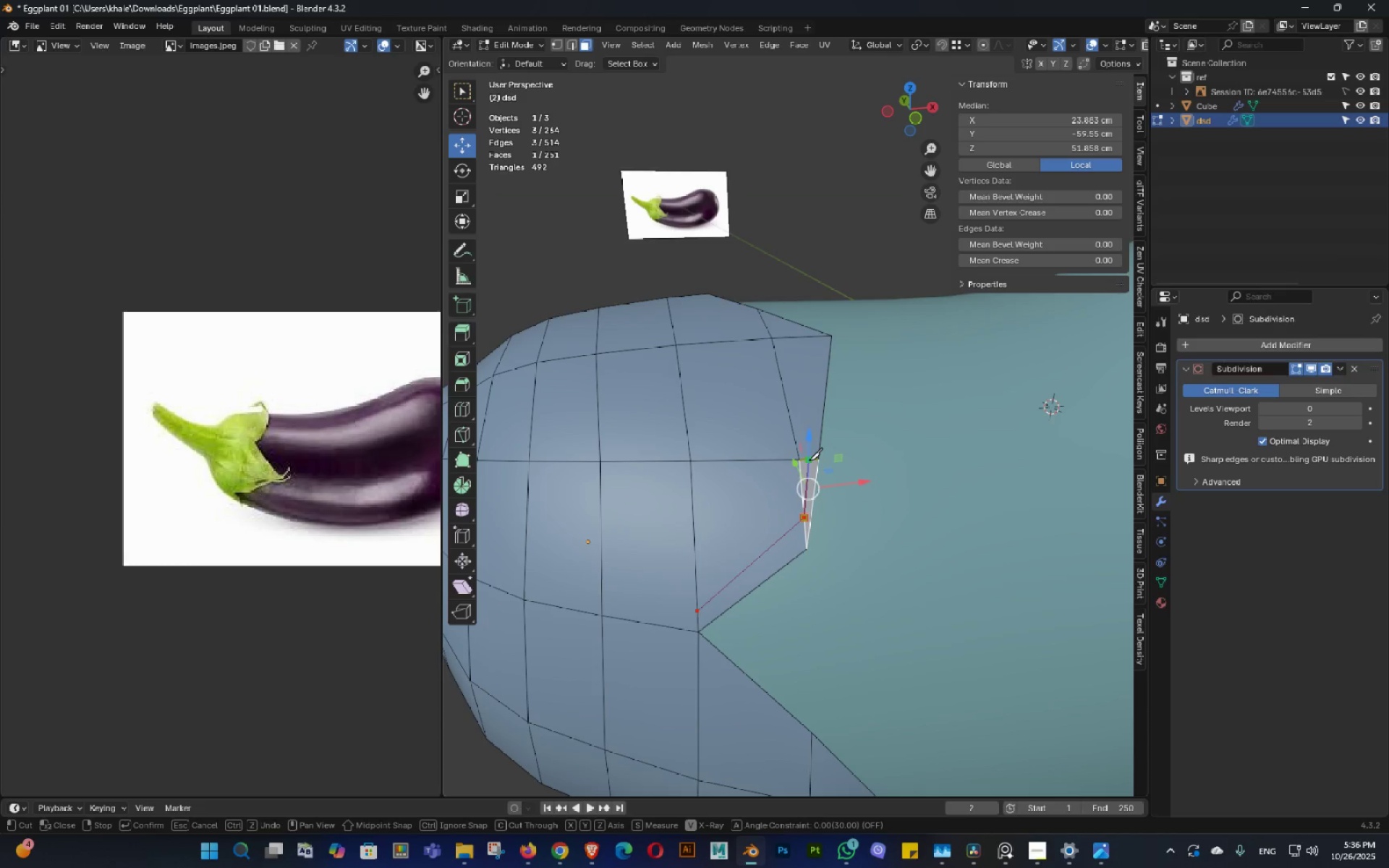 
left_click([809, 460])
 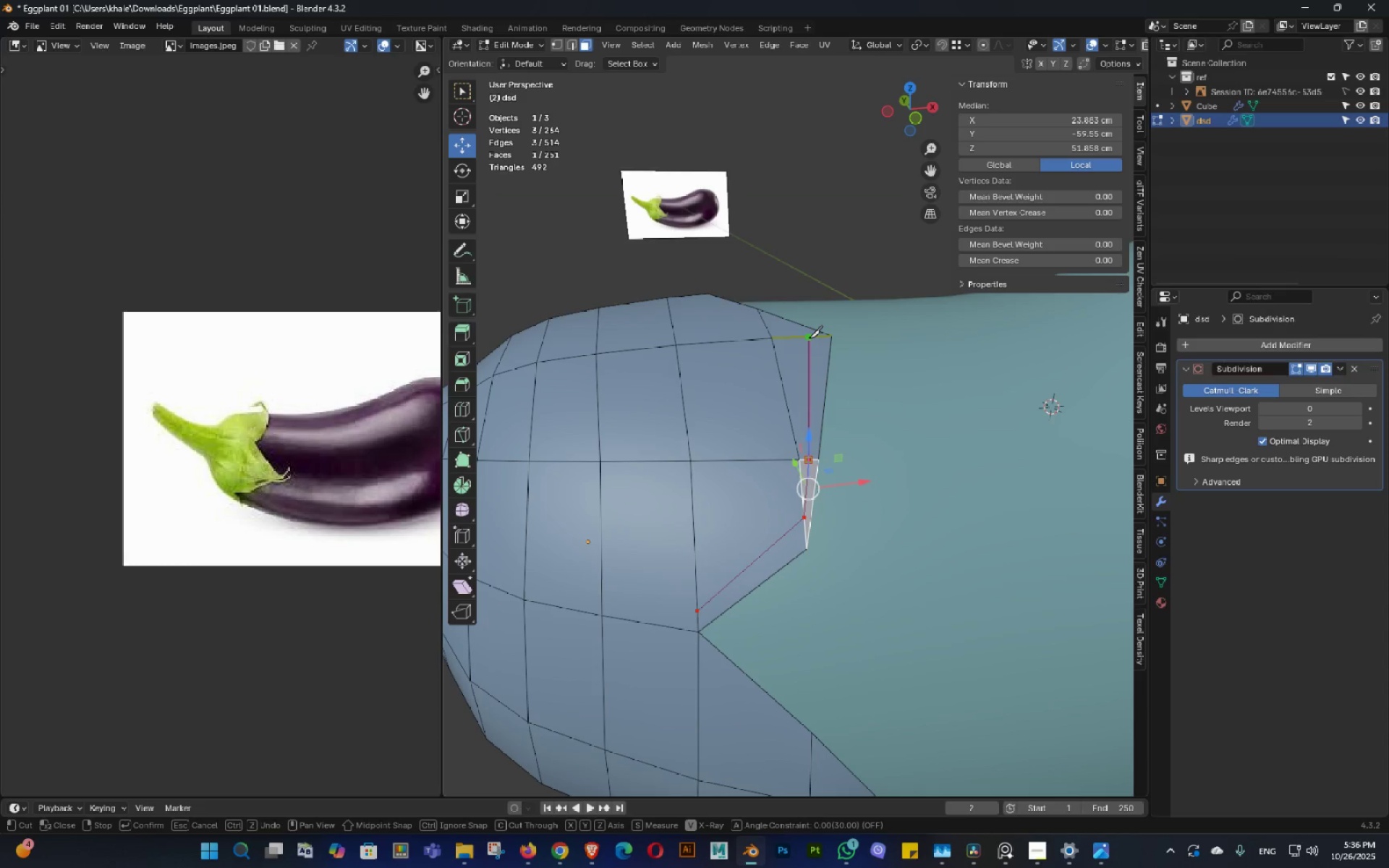 
left_click([809, 338])
 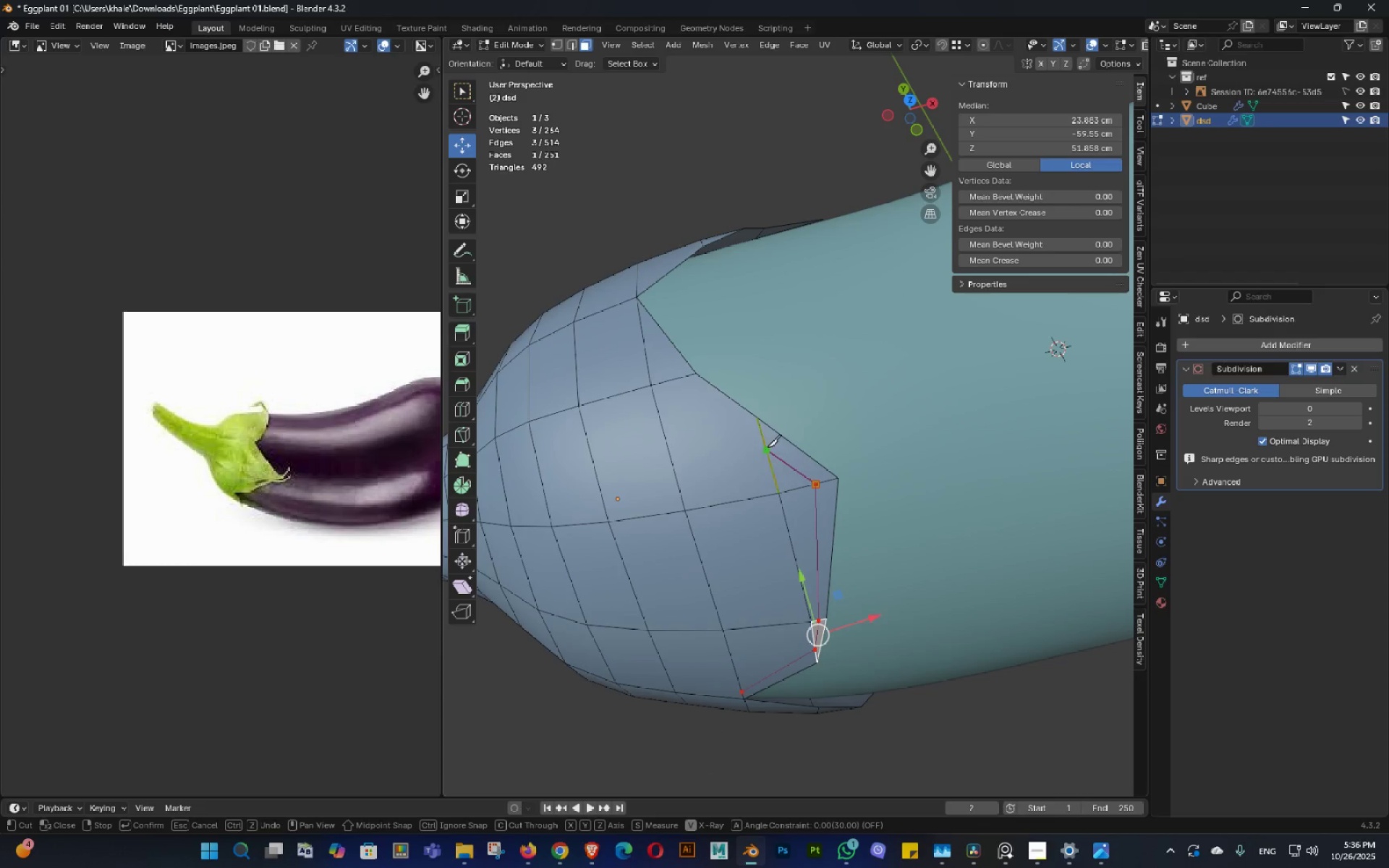 
left_click([766, 446])
 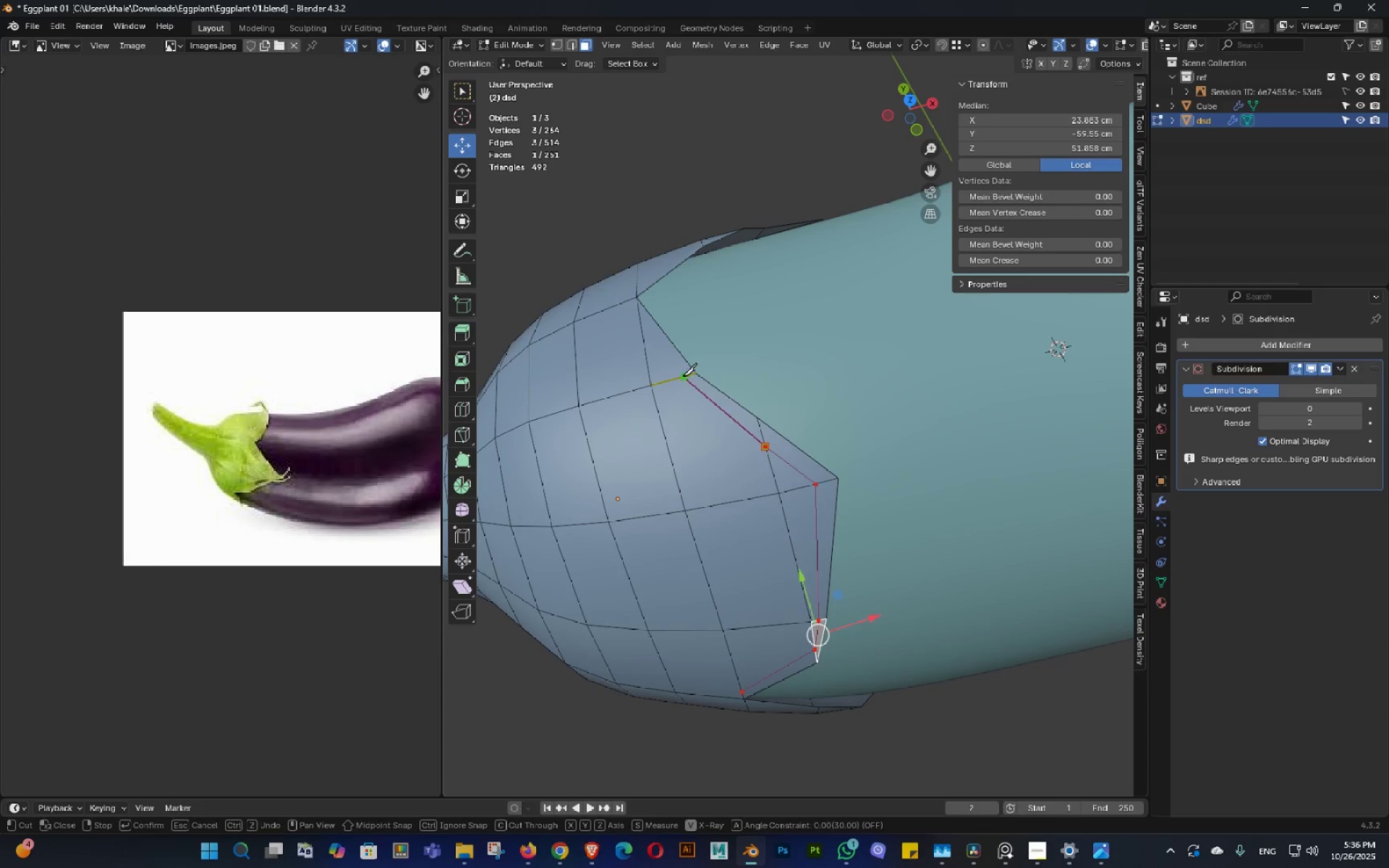 
left_click([683, 375])
 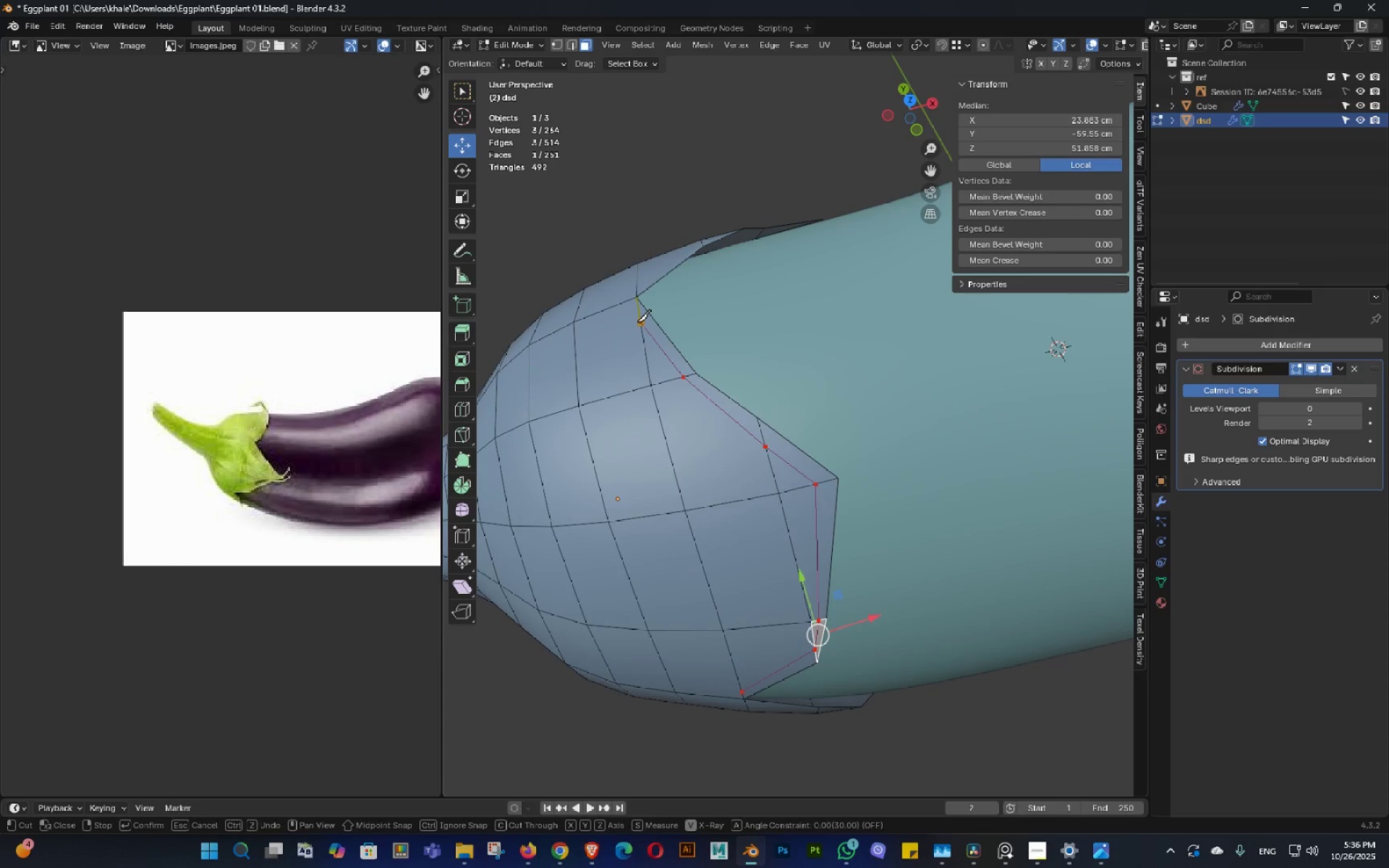 
left_click([637, 322])
 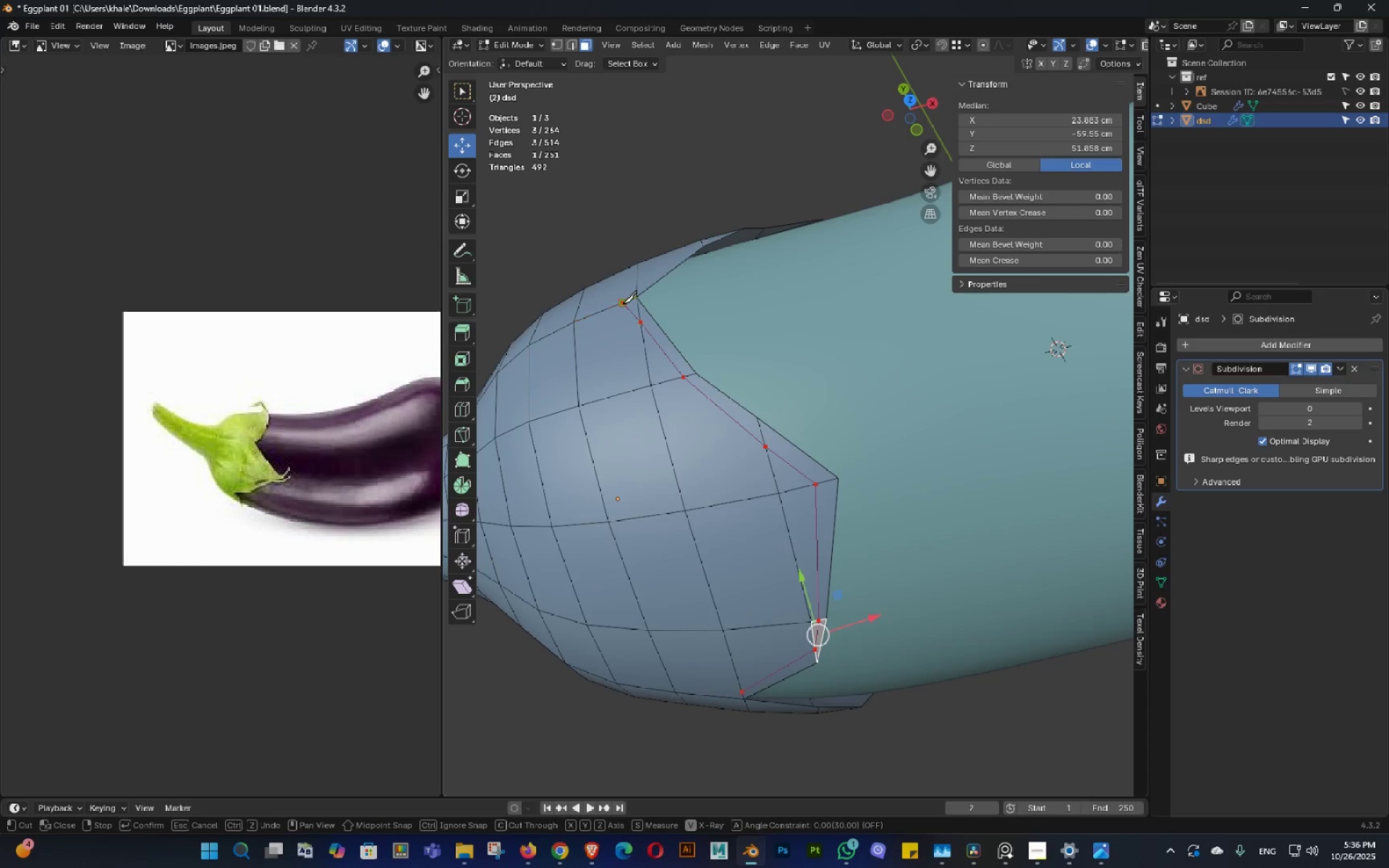 
left_click([623, 303])
 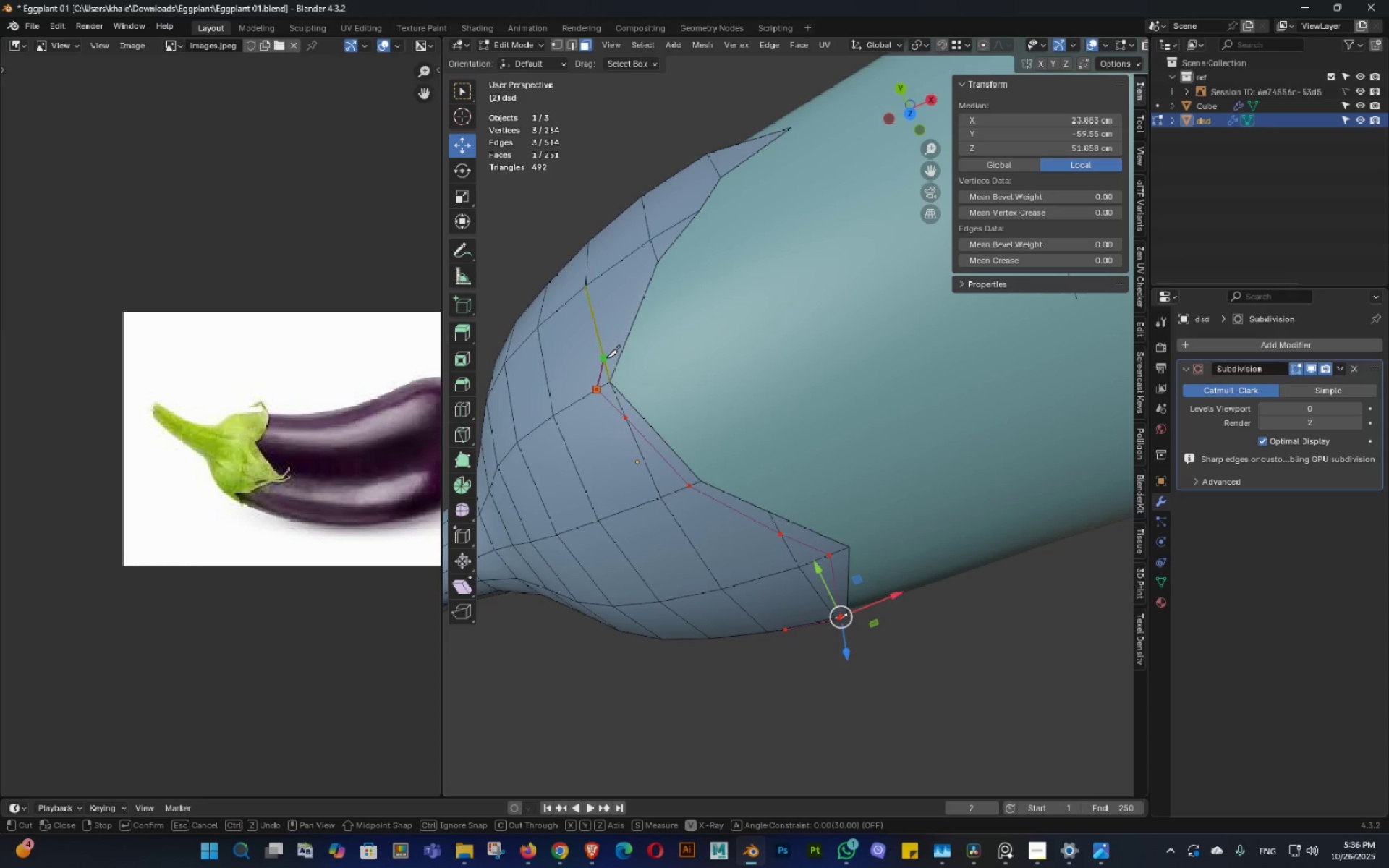 
left_click([604, 359])
 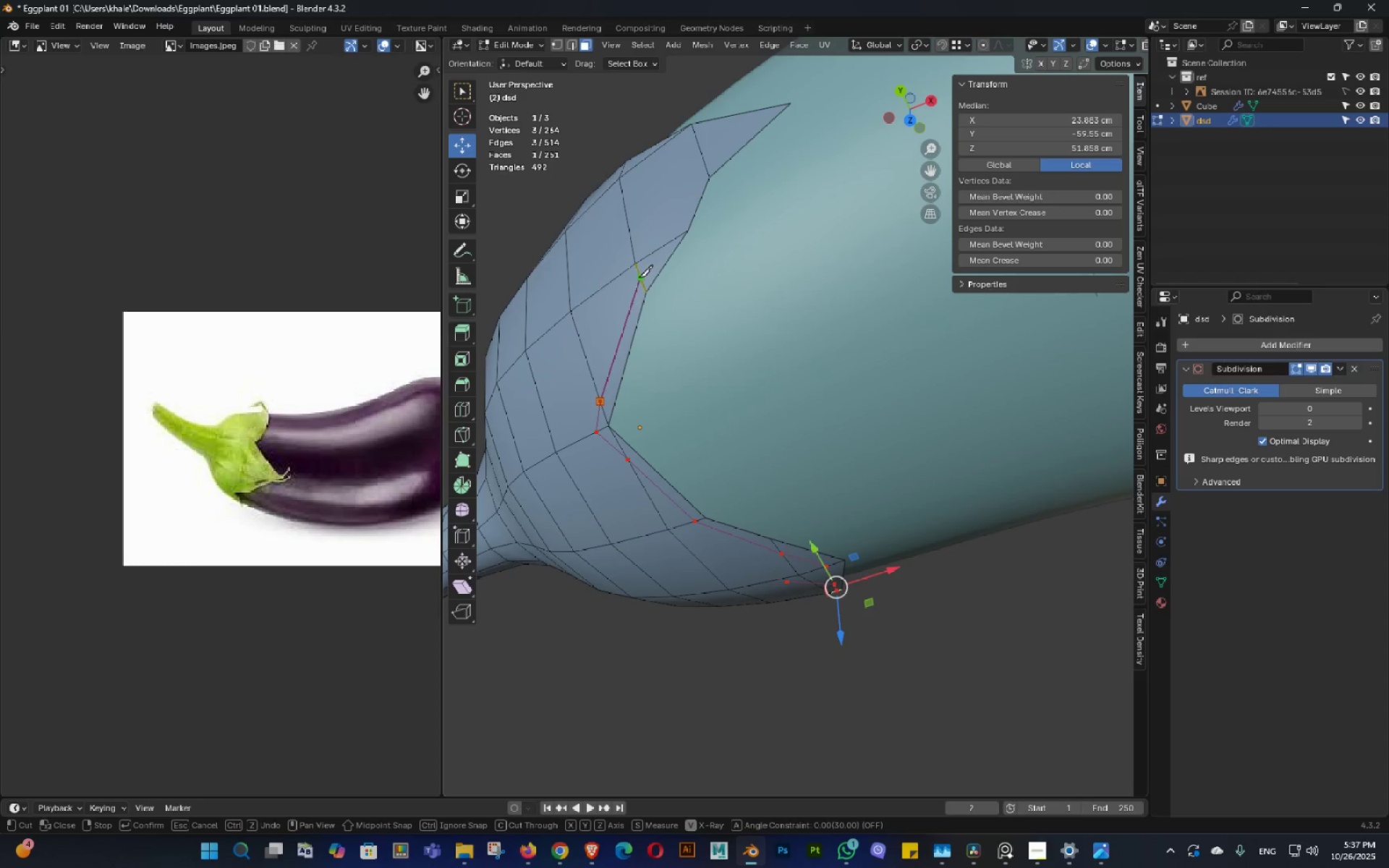 
left_click([639, 277])
 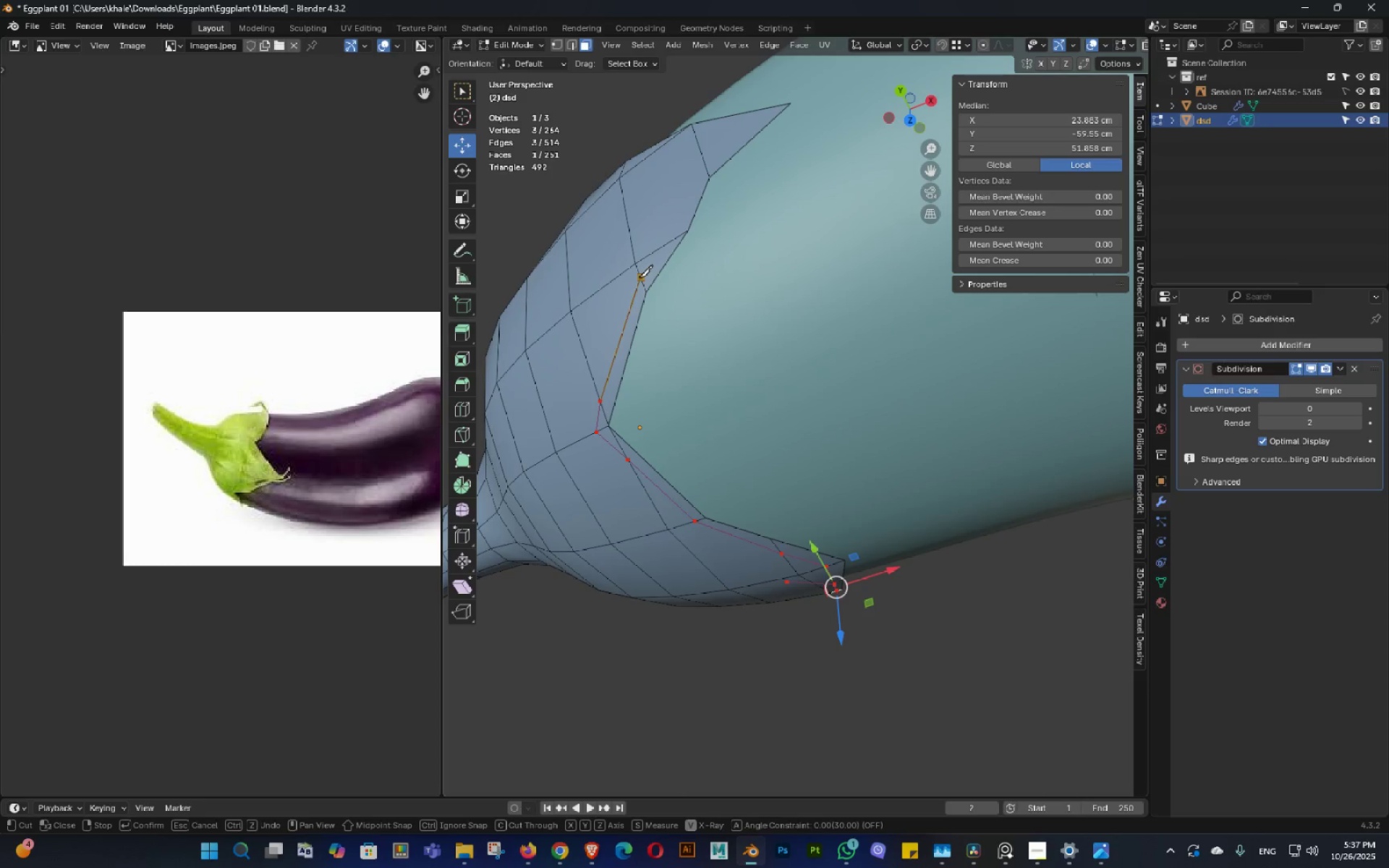 
key(NumpadEnter)
 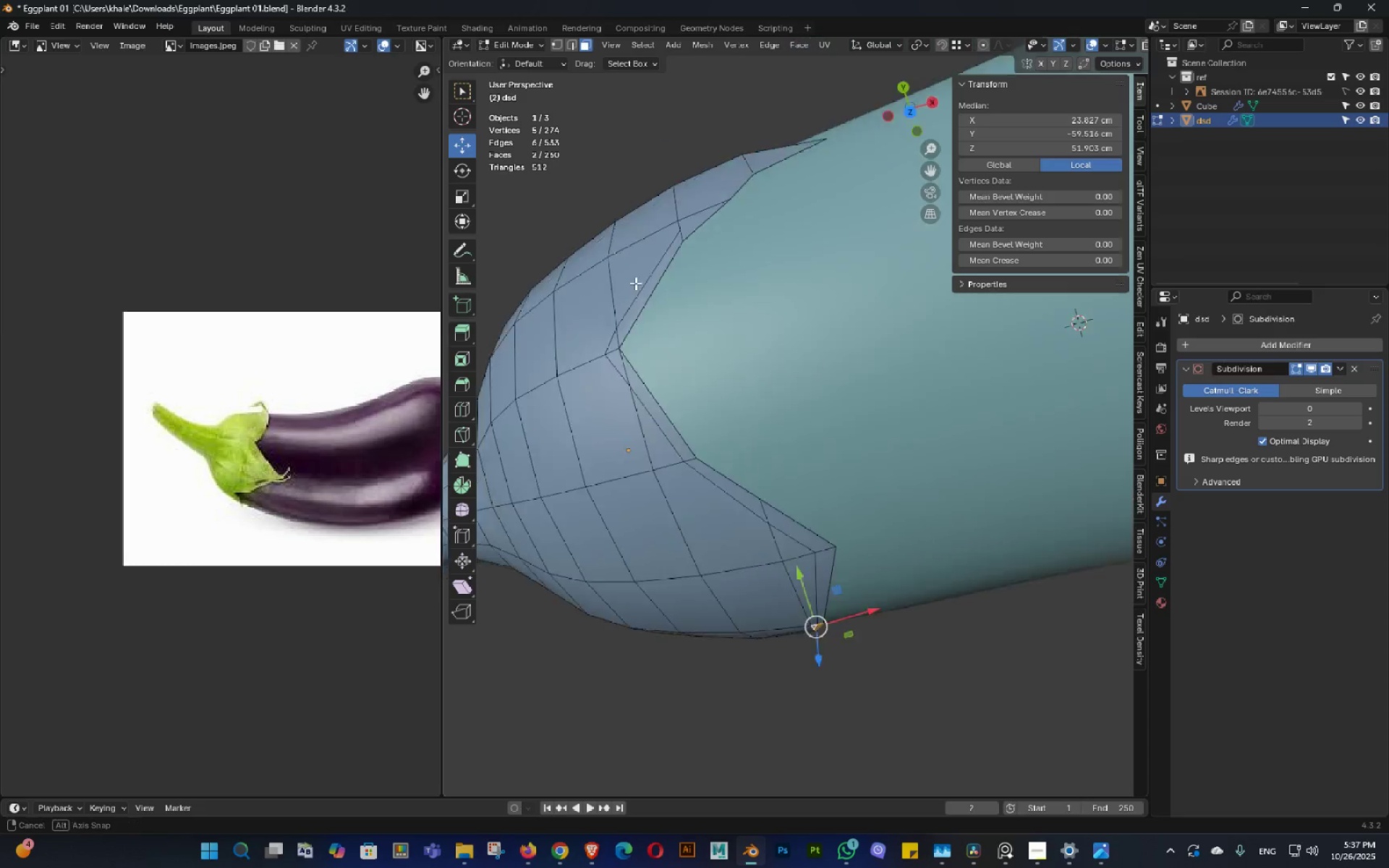 
key(Tab)
 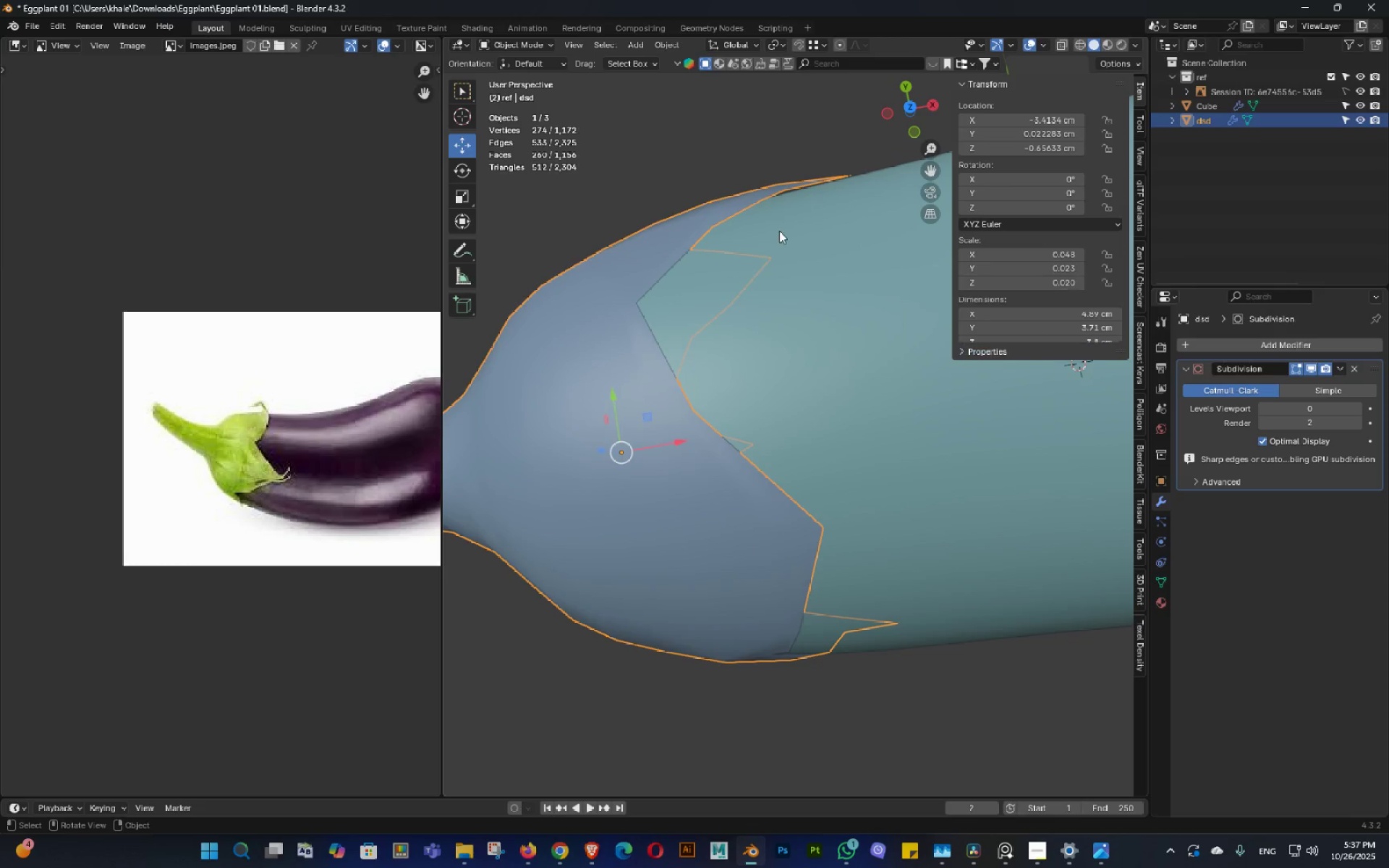 
key(Control+ControlLeft)
 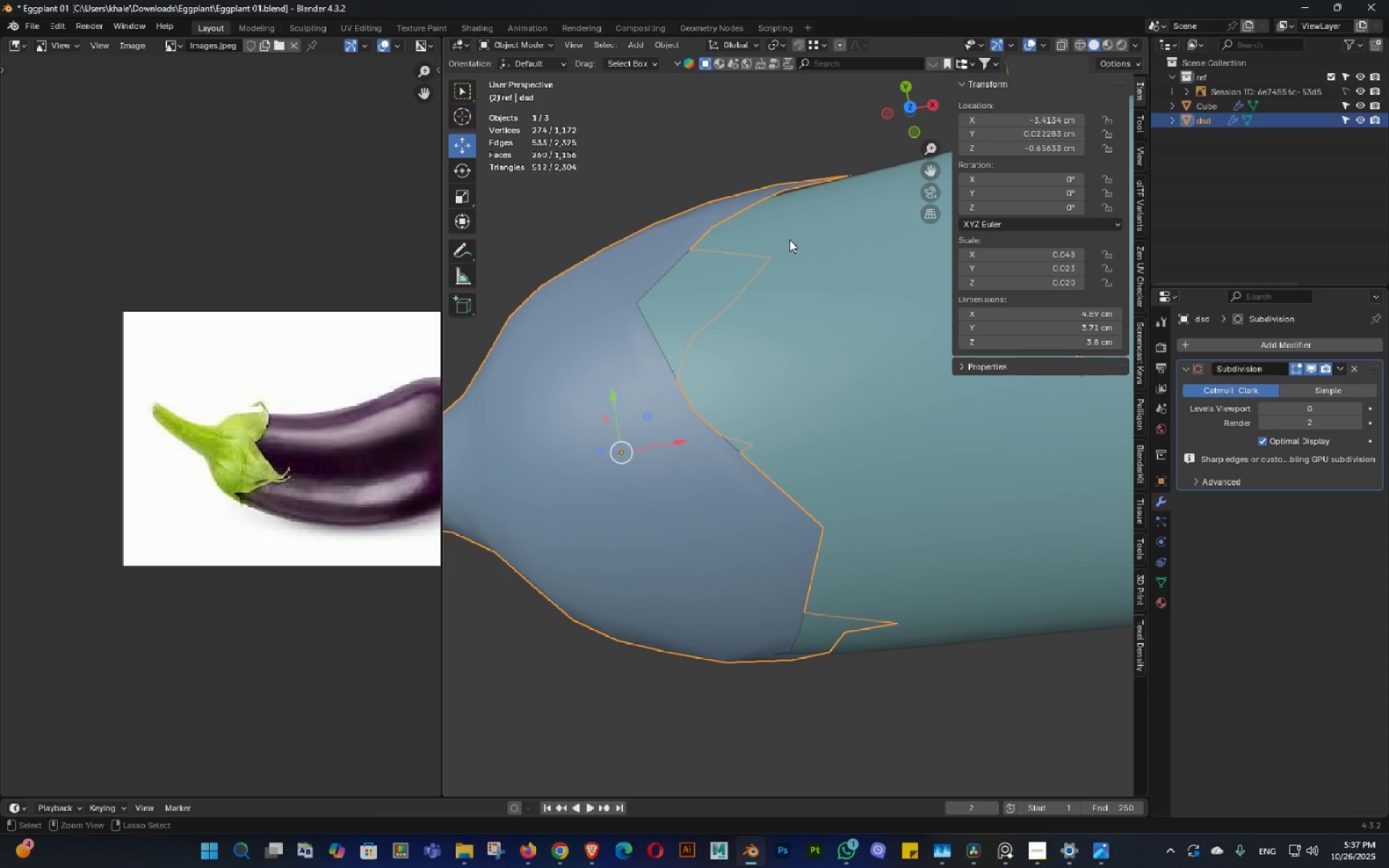 
key(Control+S)
 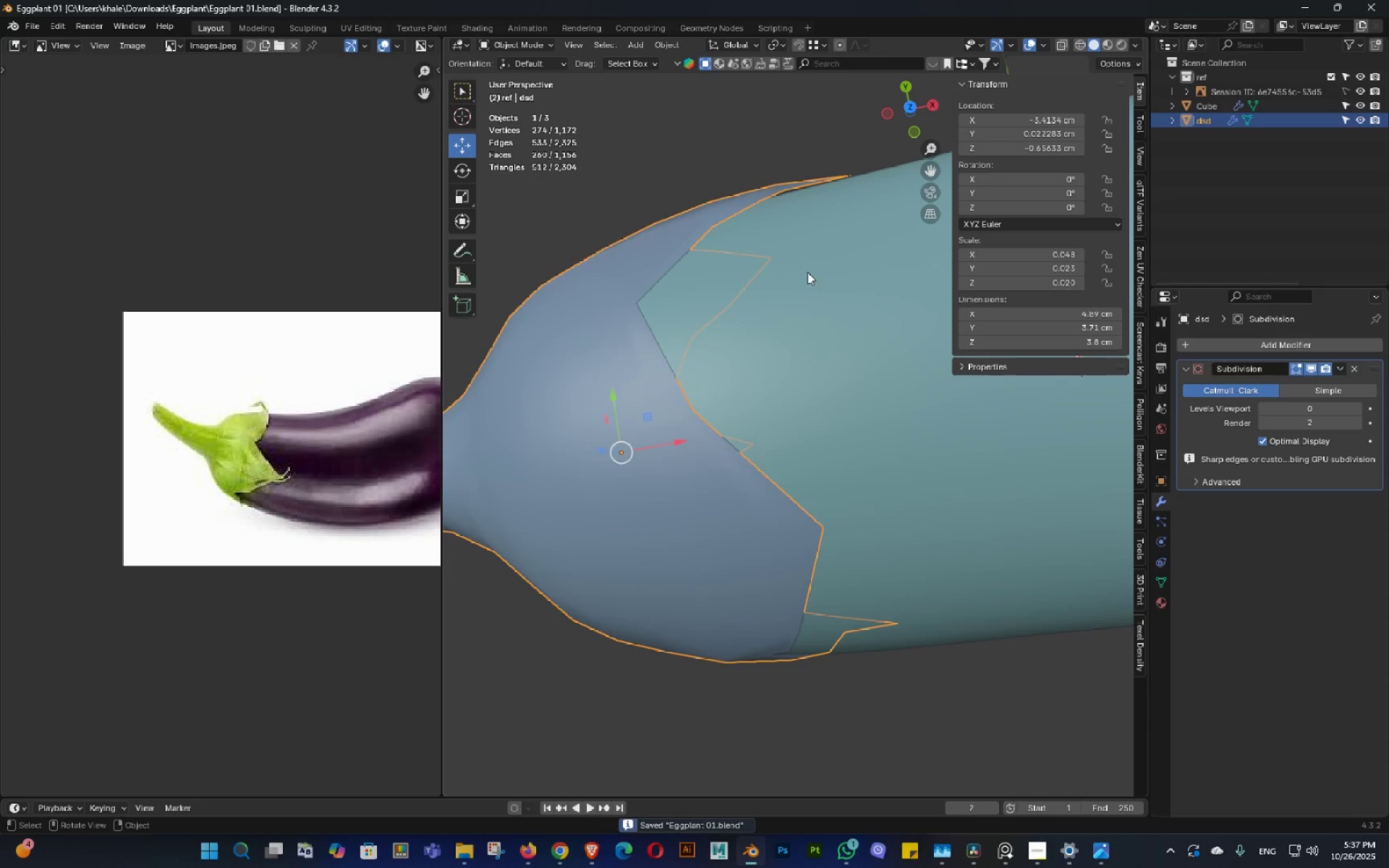 
key(3)
 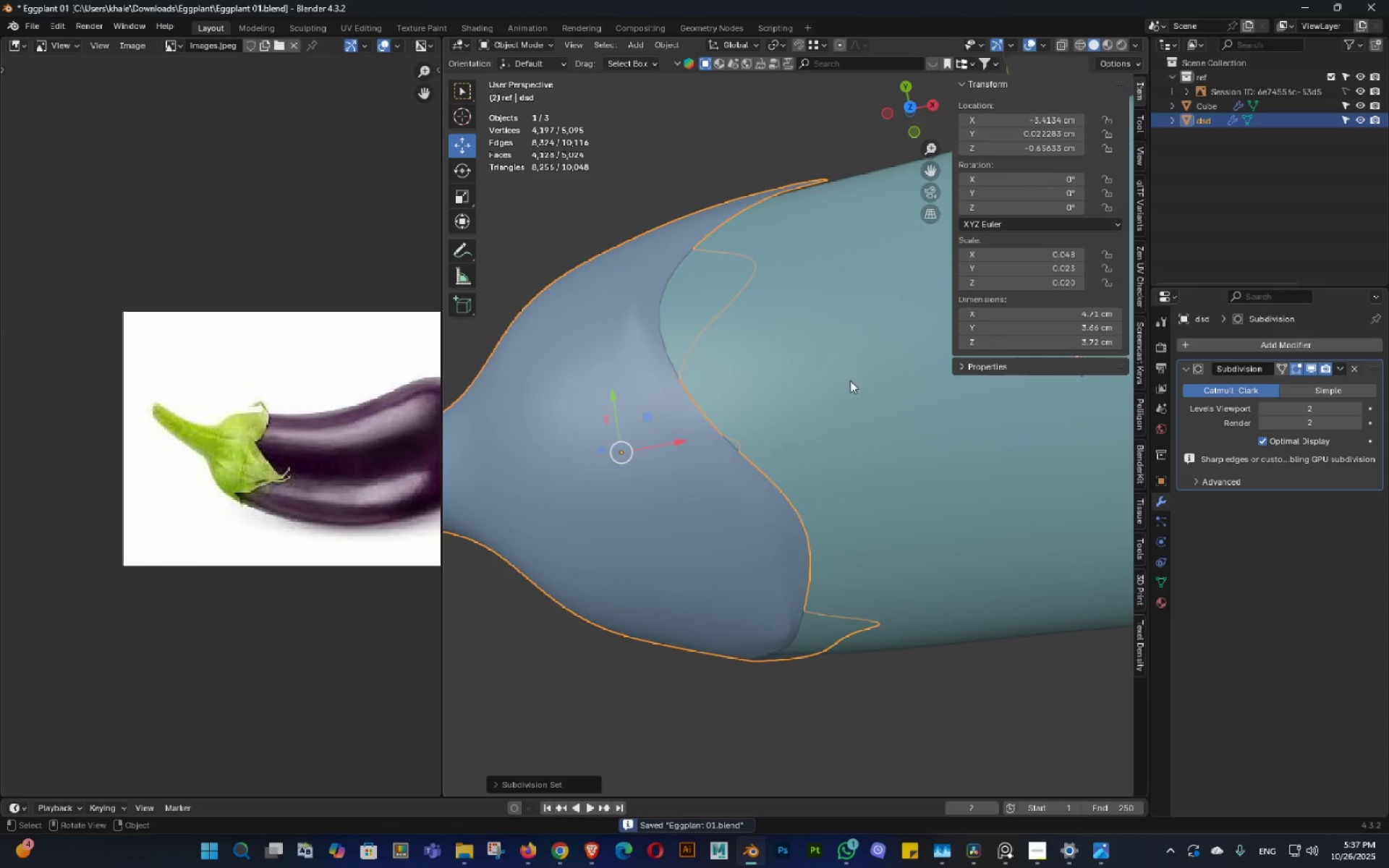 
scroll: coordinate [844, 383], scroll_direction: down, amount: 2.0
 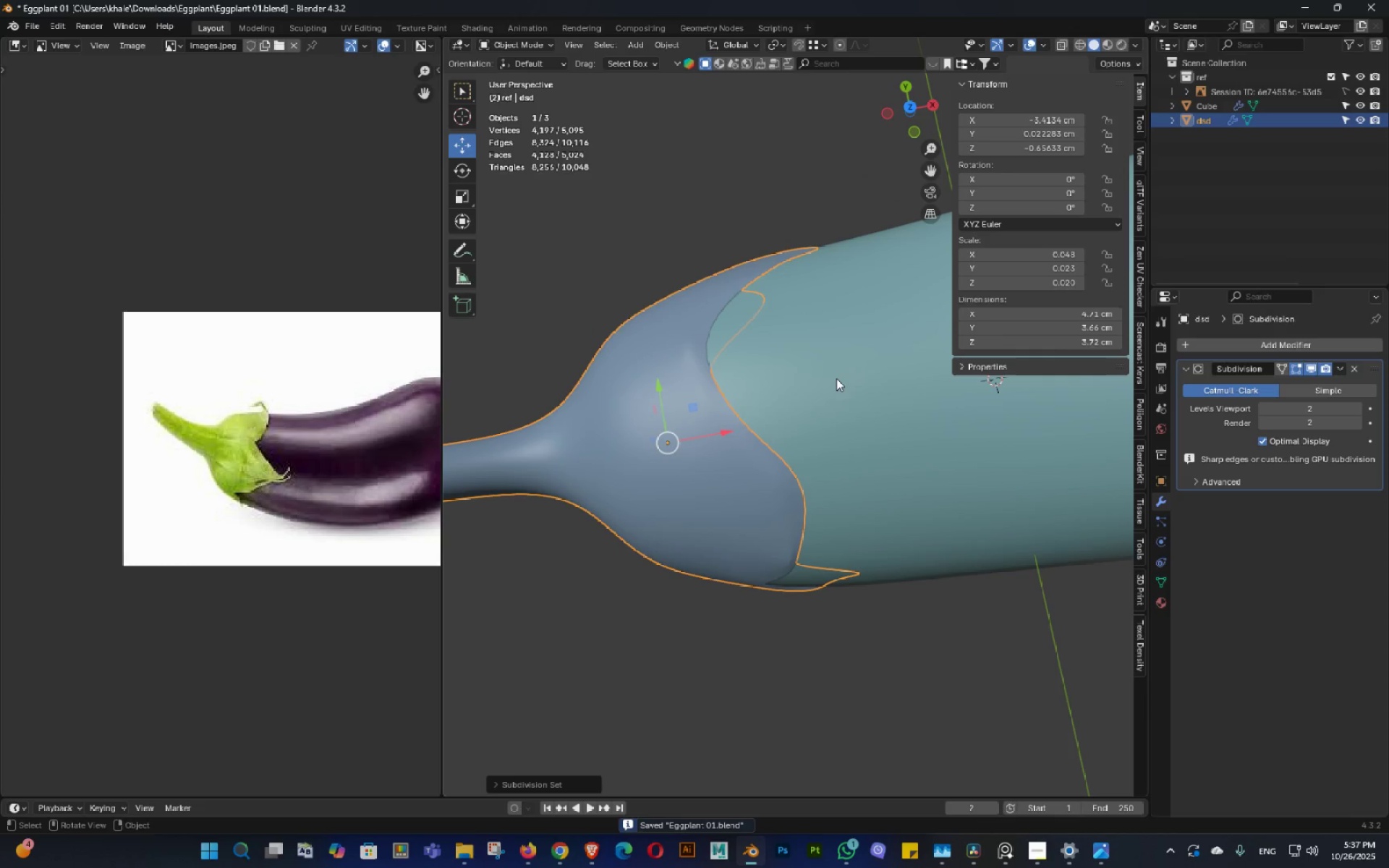 
key(Control+ControlLeft)
 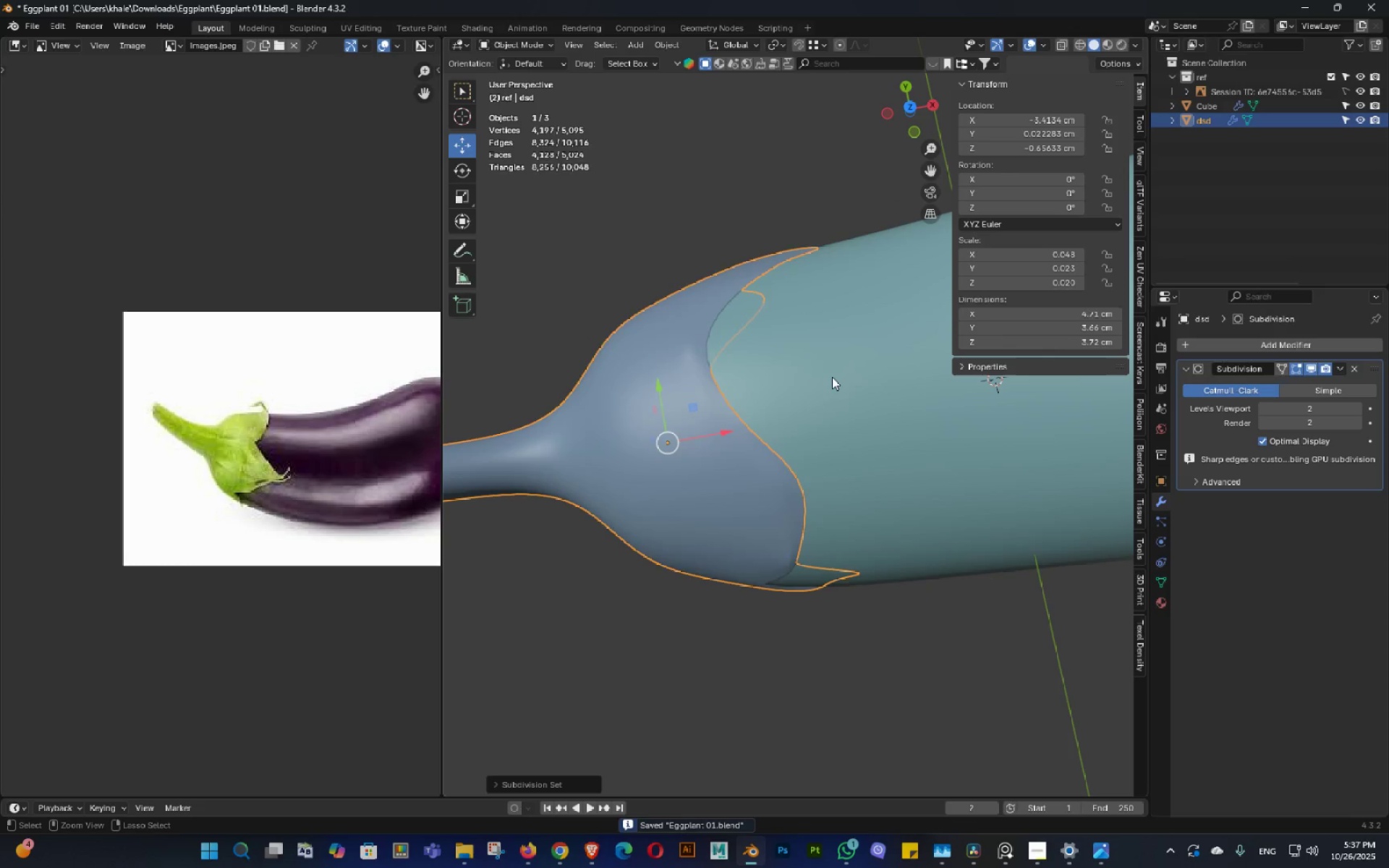 
key(Control+Z)
 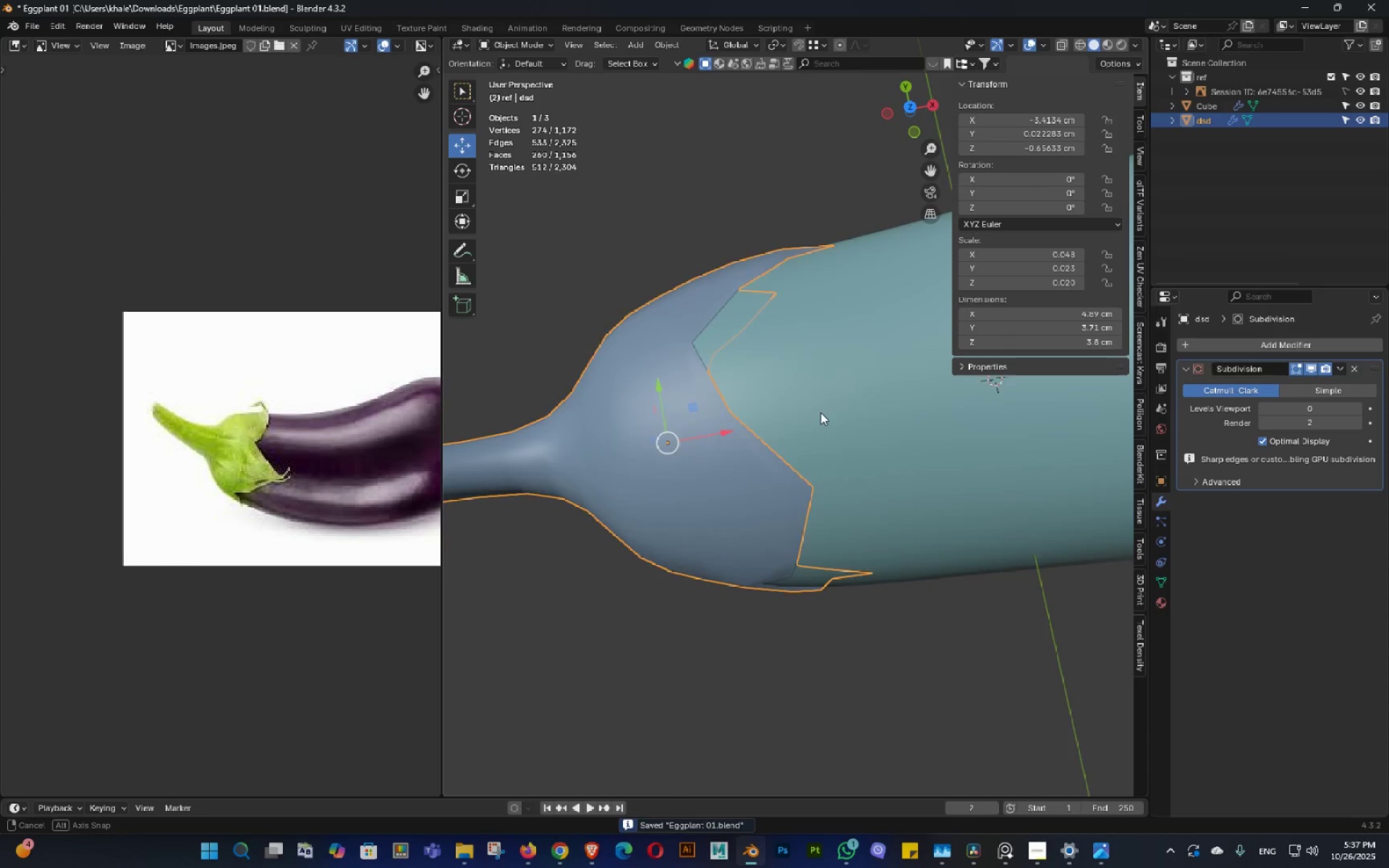 
key(Control+Z)
 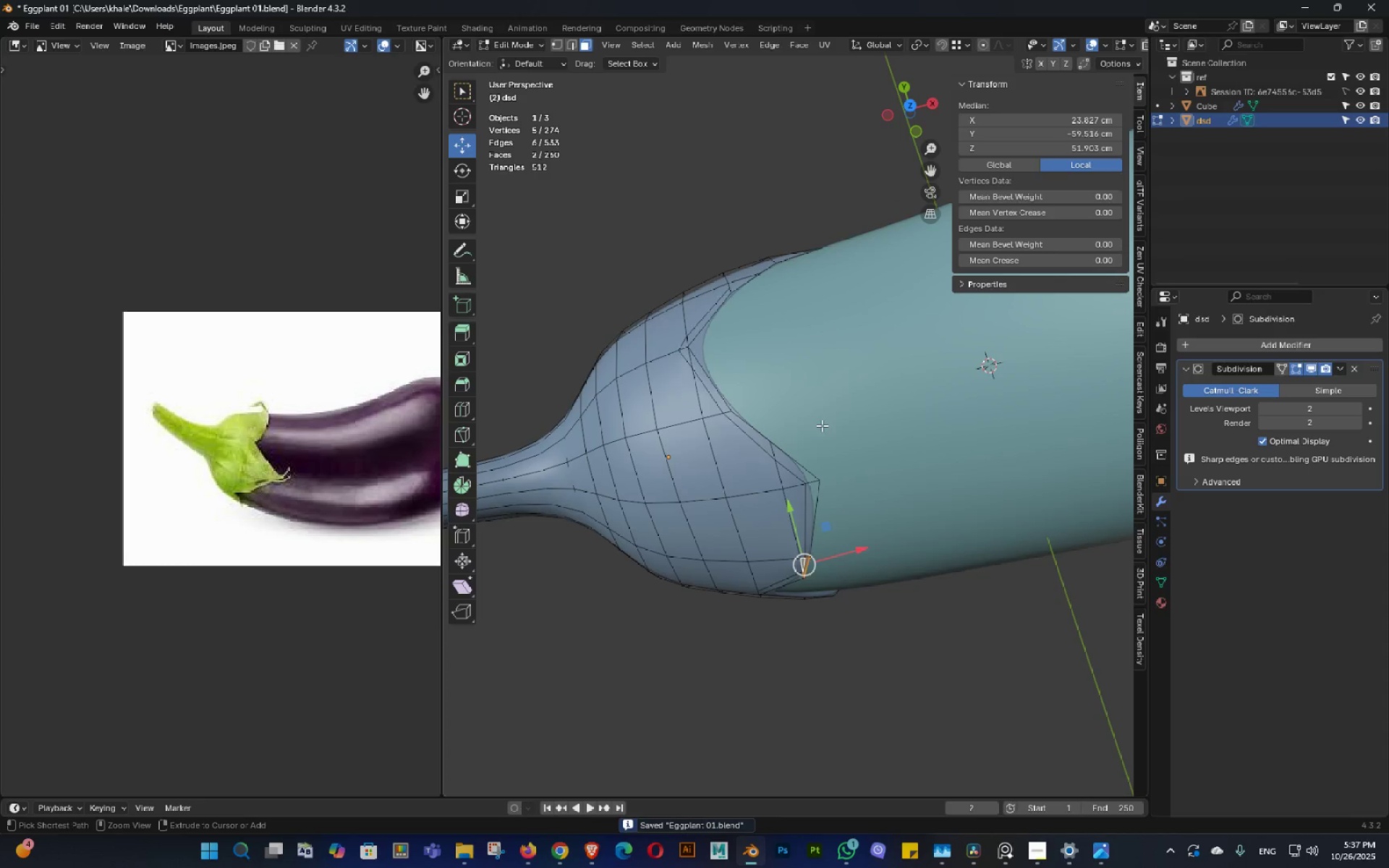 
key(Control+Z)
 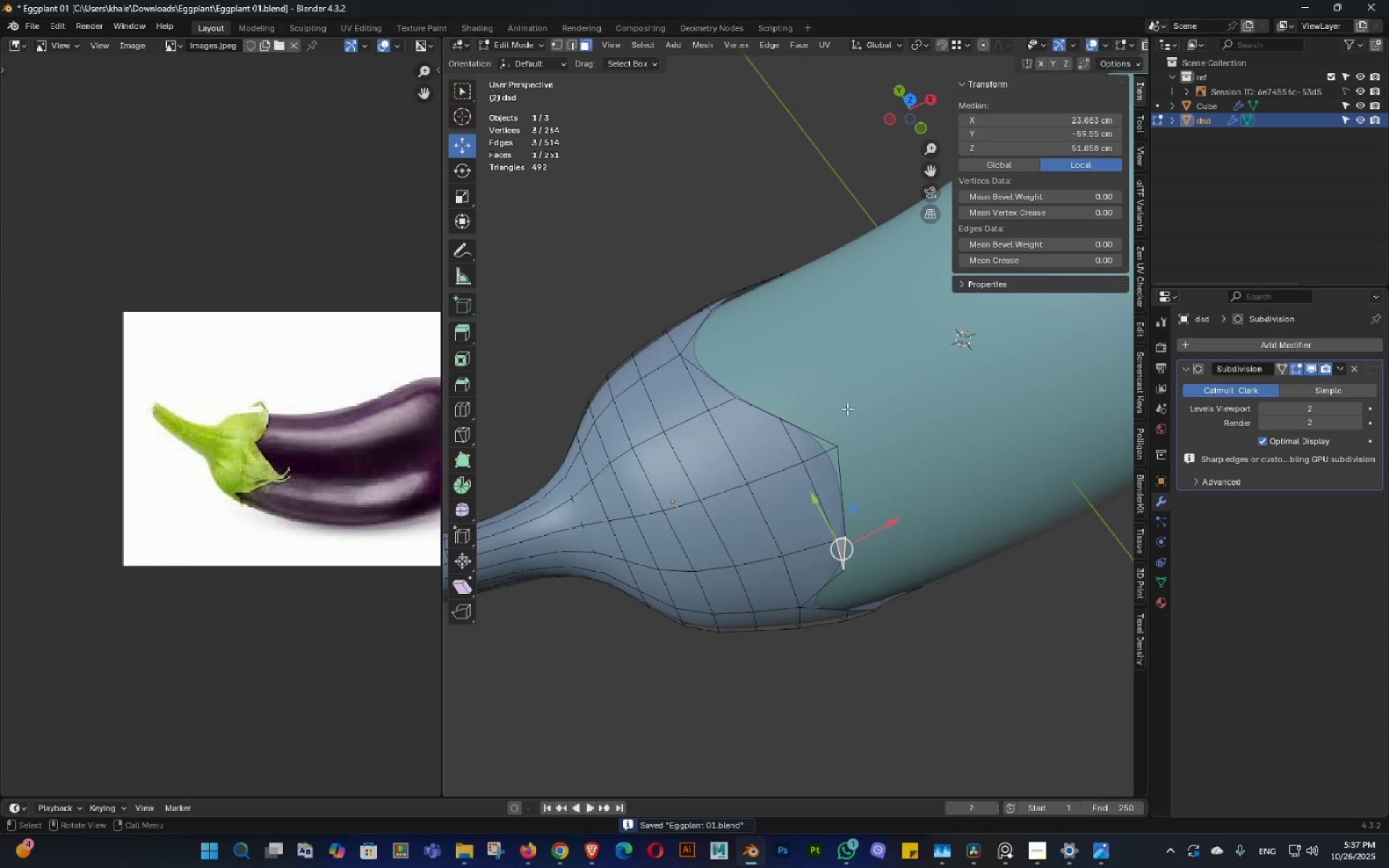 
type(13)
 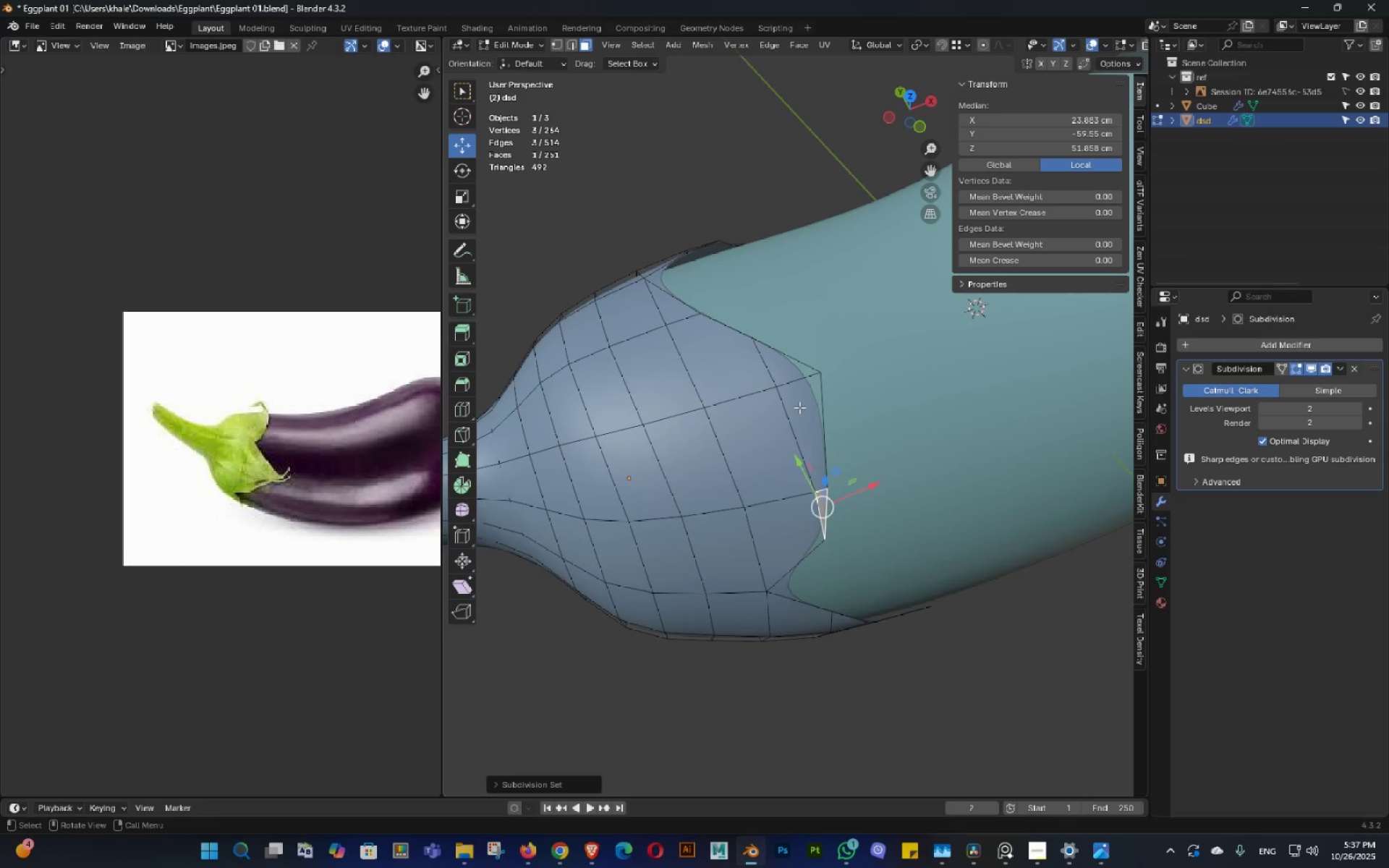 
scroll: coordinate [838, 376], scroll_direction: up, amount: 2.0
 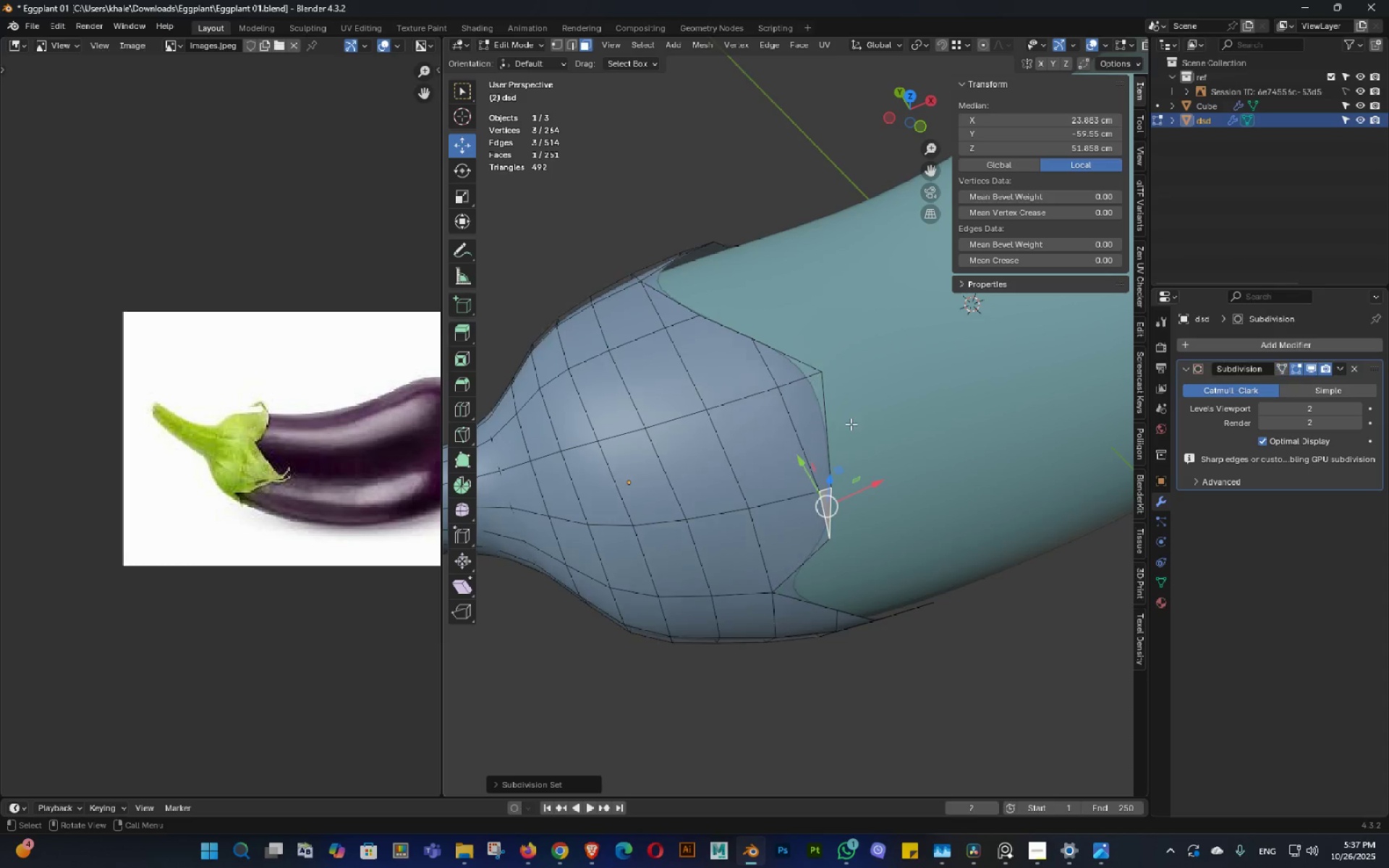 
key(Control+R)
 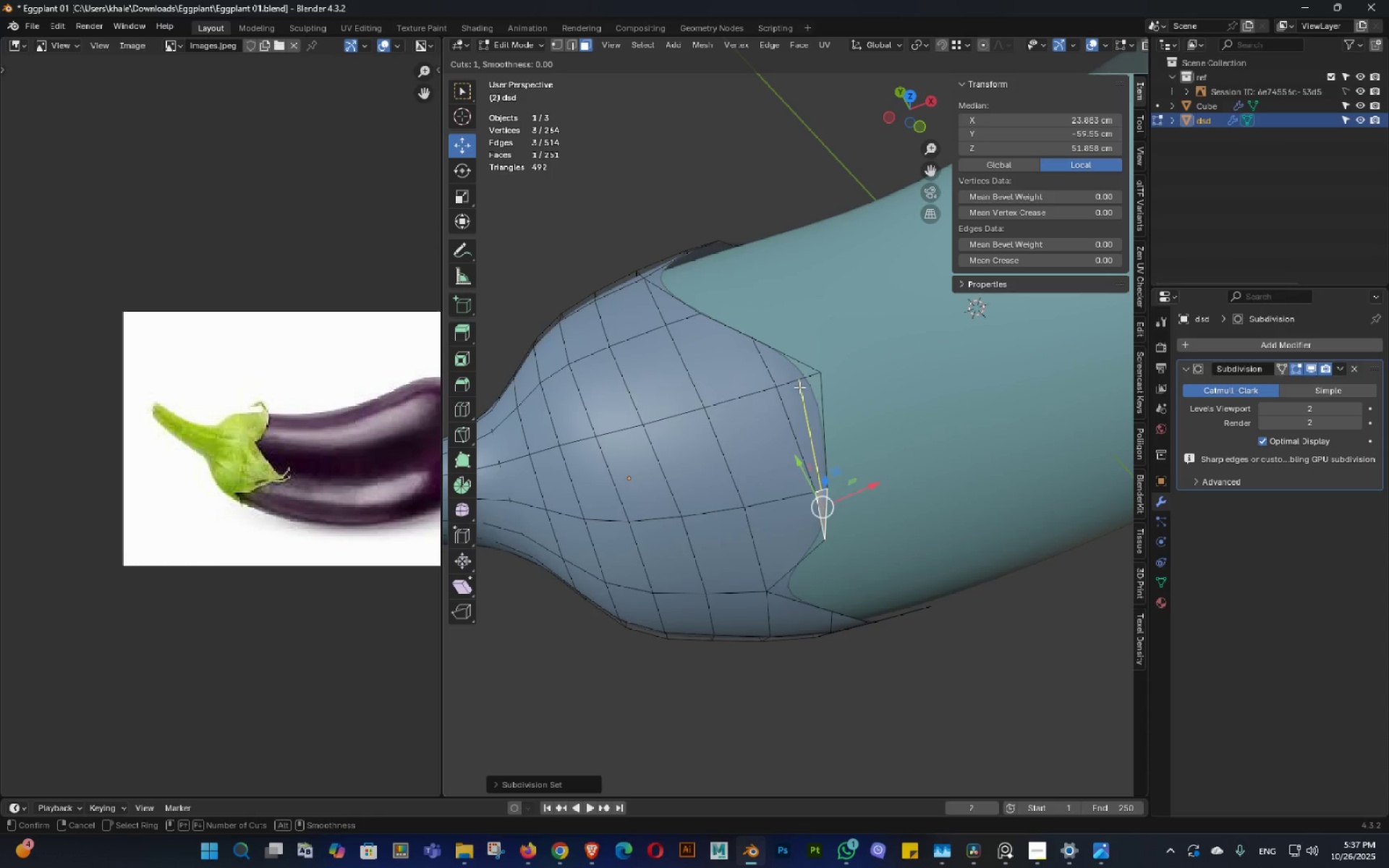 
left_click([799, 387])
 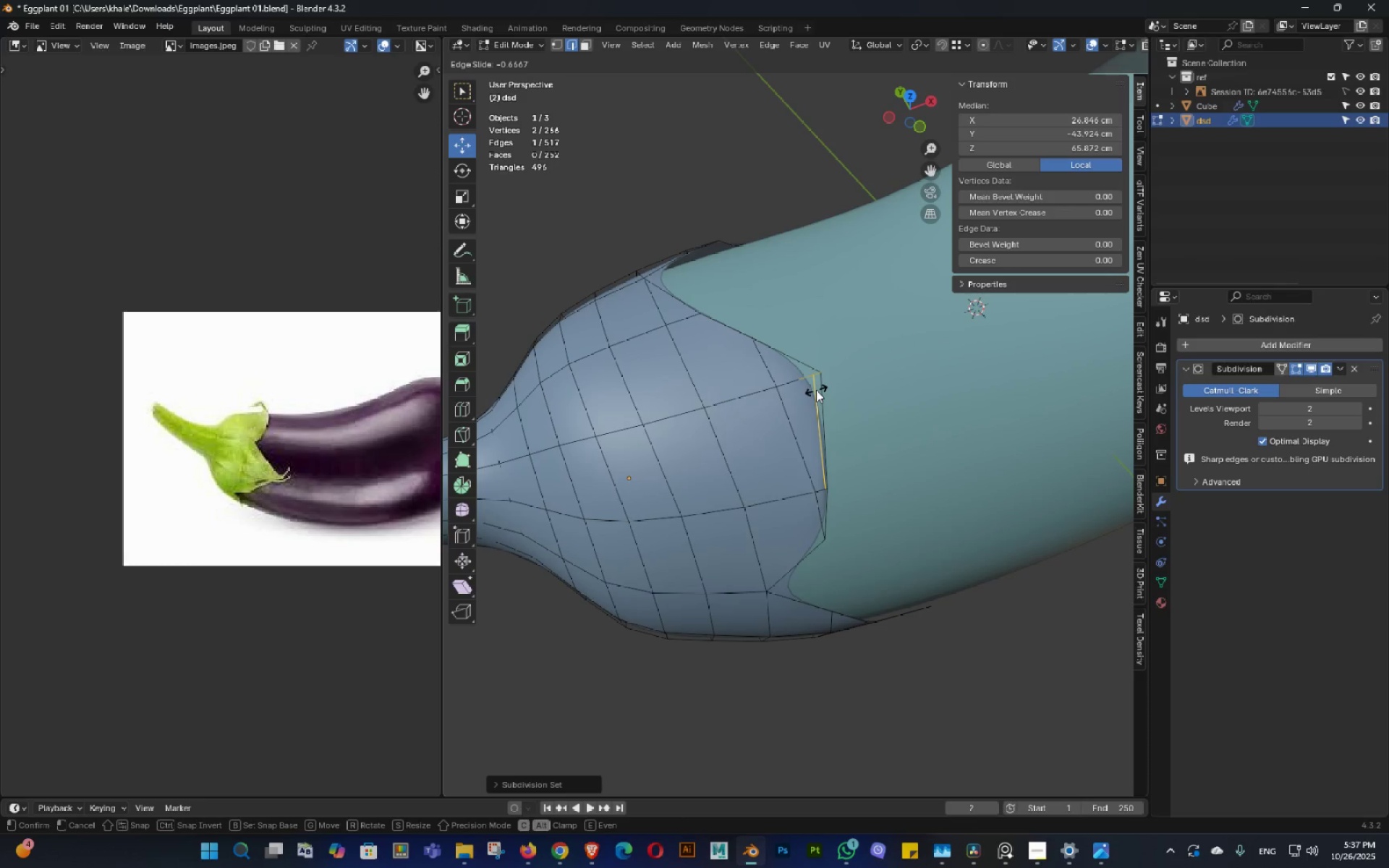 
left_click([816, 390])
 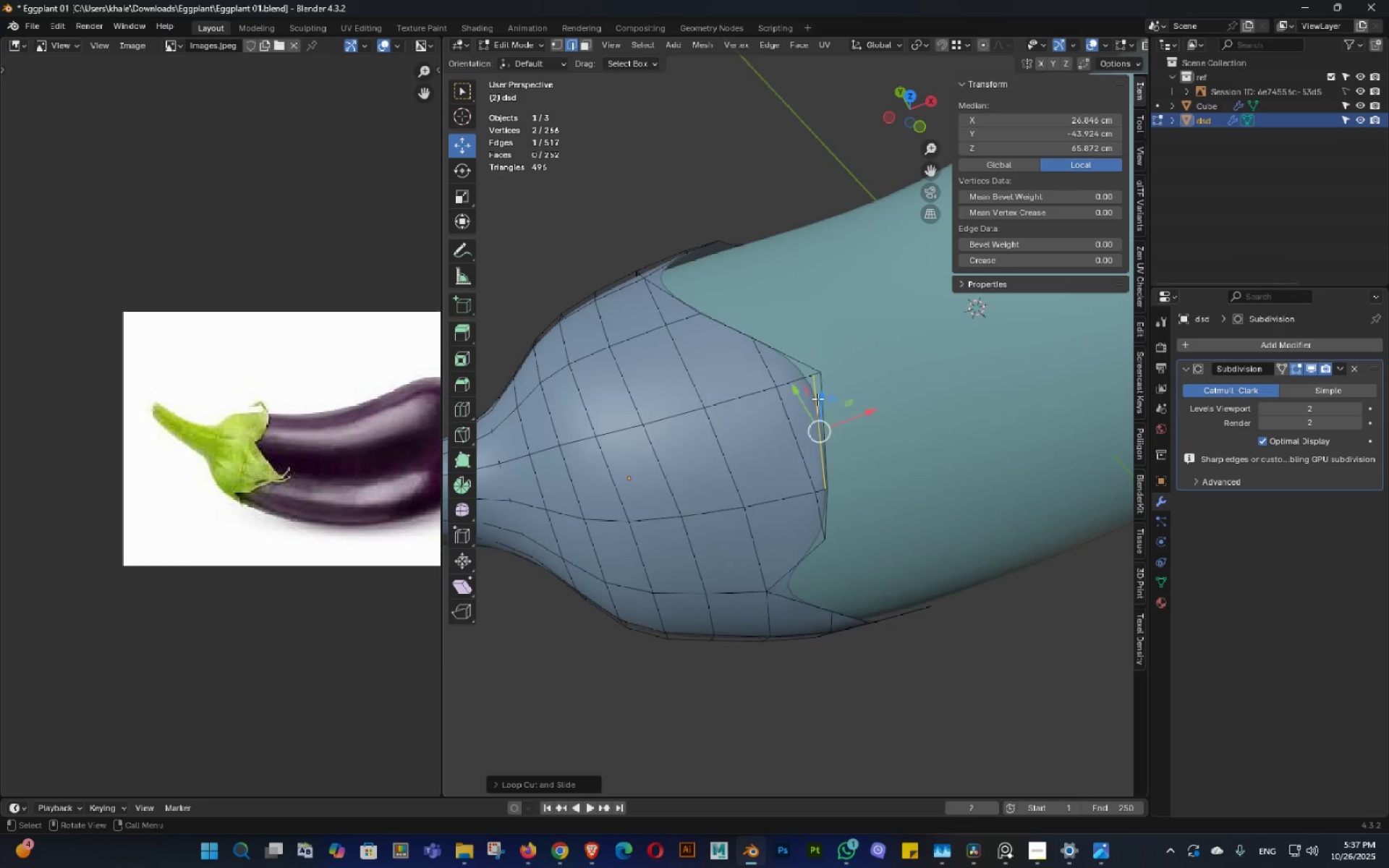 
scroll: coordinate [817, 399], scroll_direction: up, amount: 2.0
 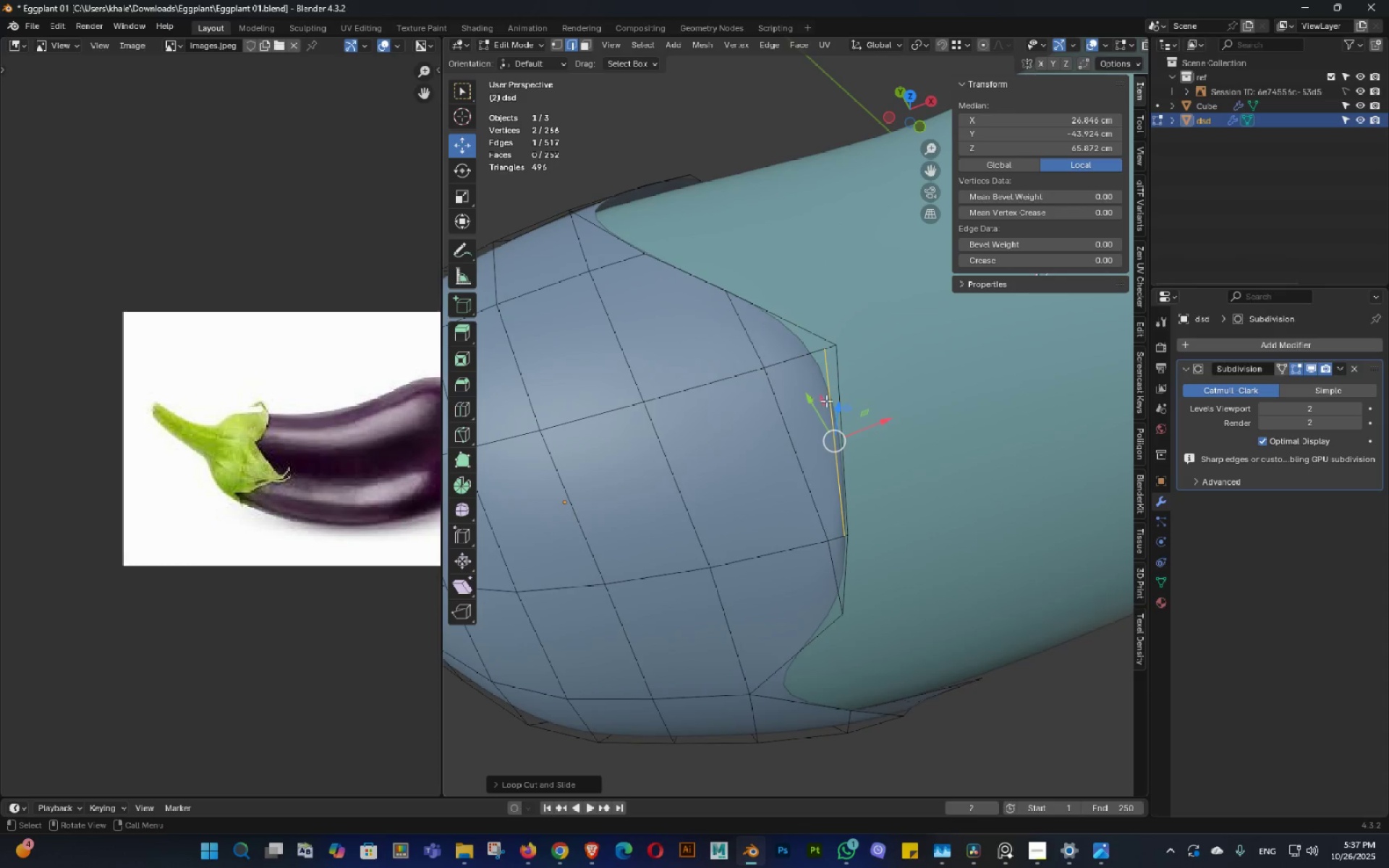 
key(Control+ControlLeft)
 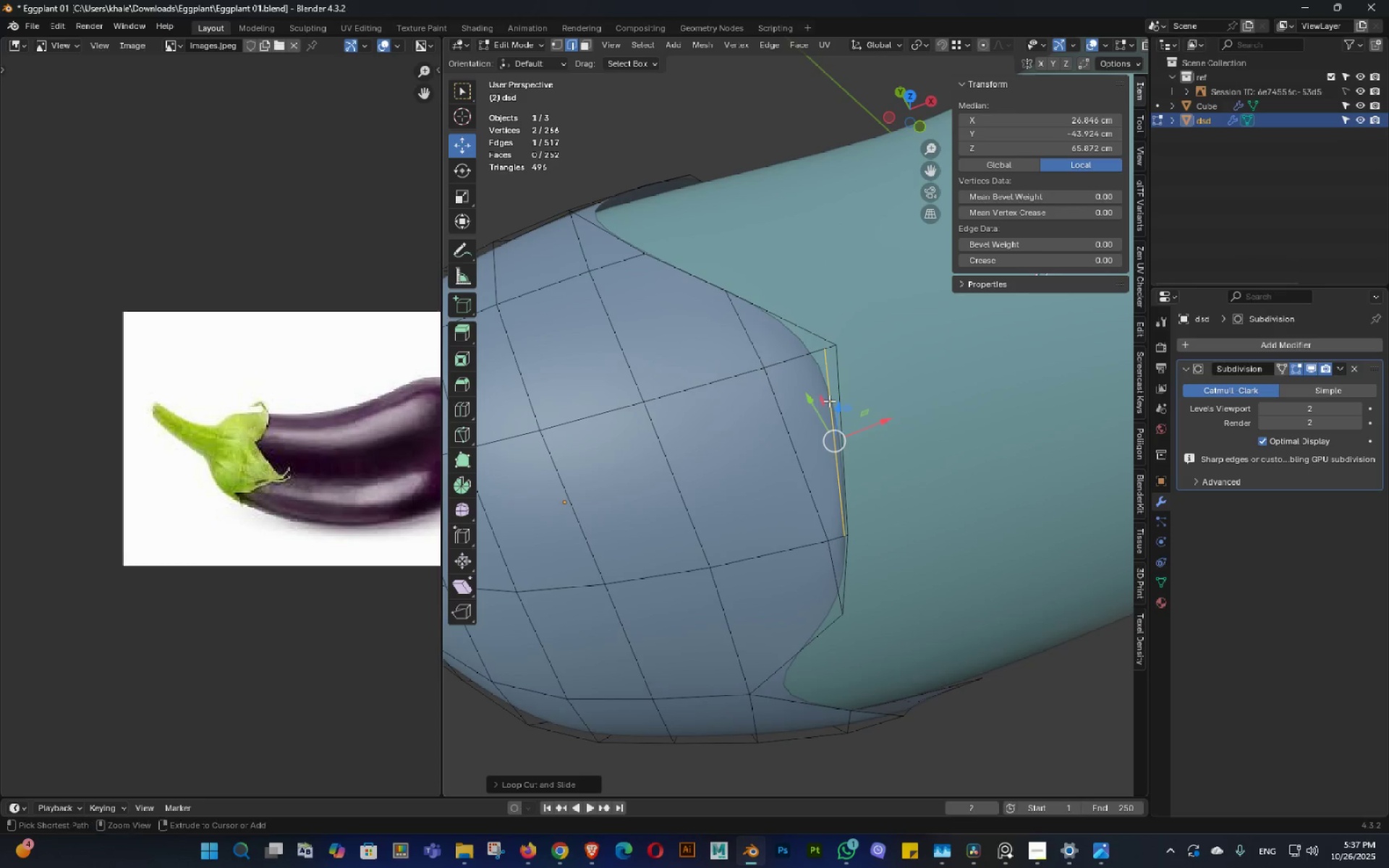 
key(Control+Z)
 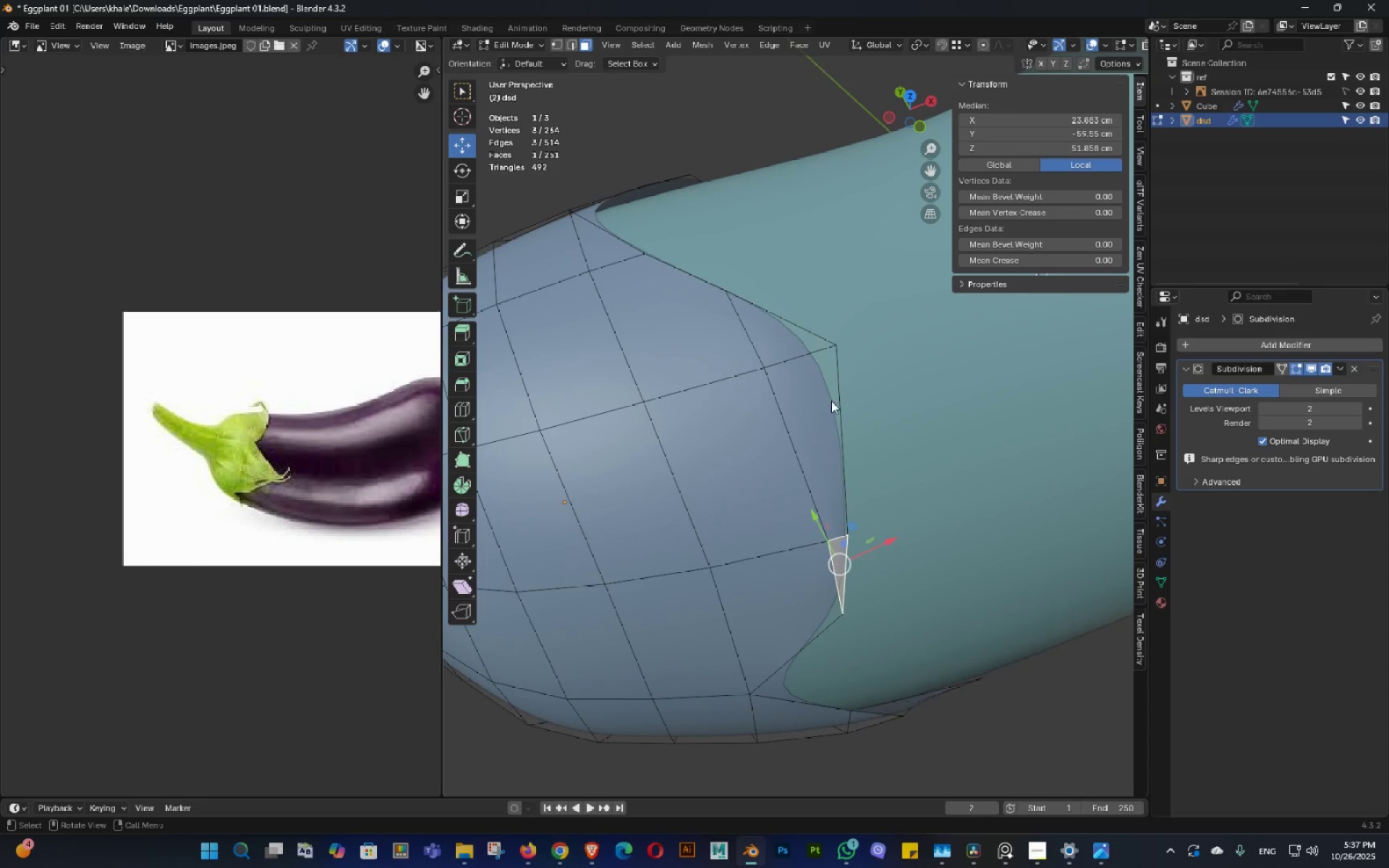 
key(Tab)
 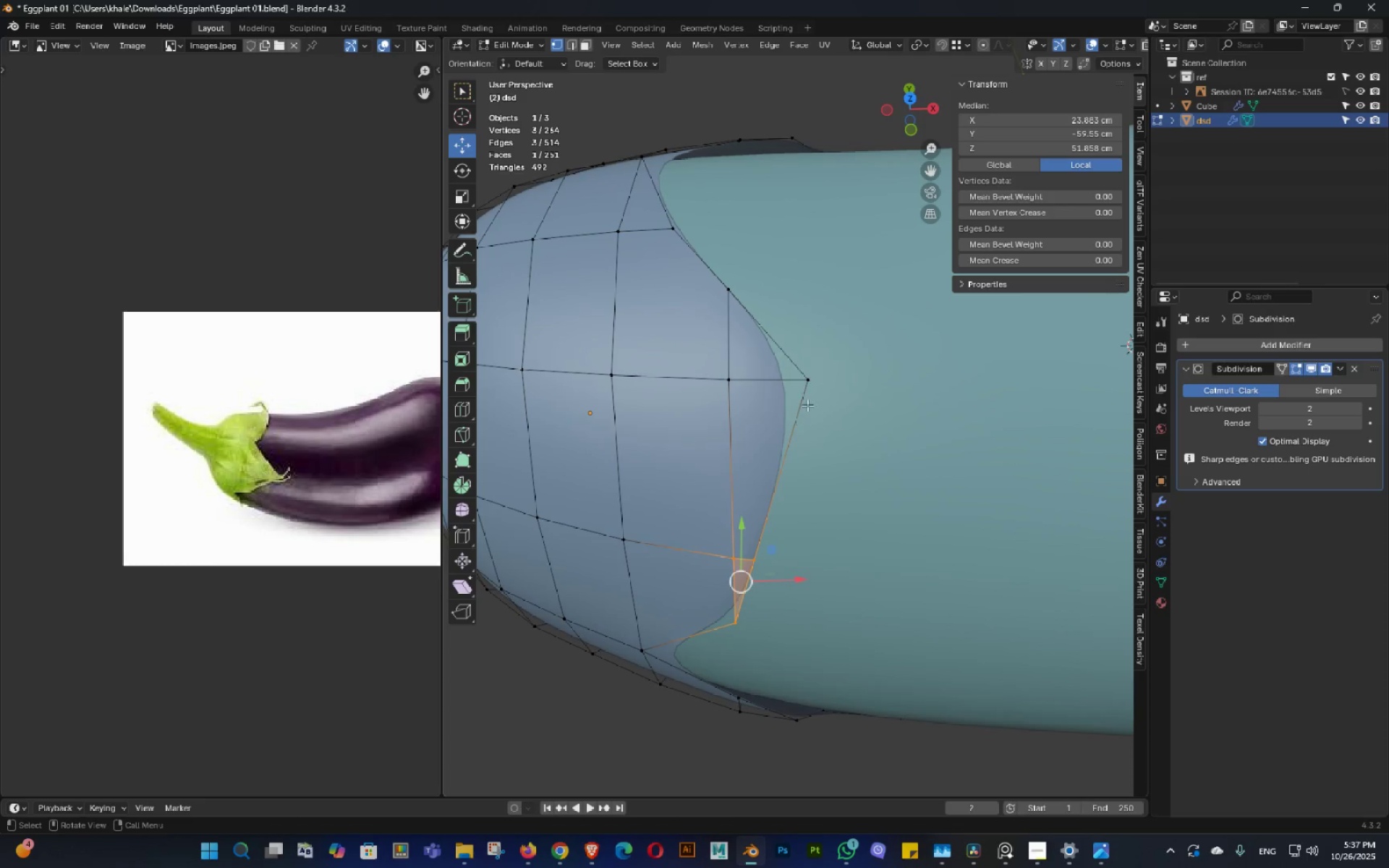 
left_click([797, 384])
 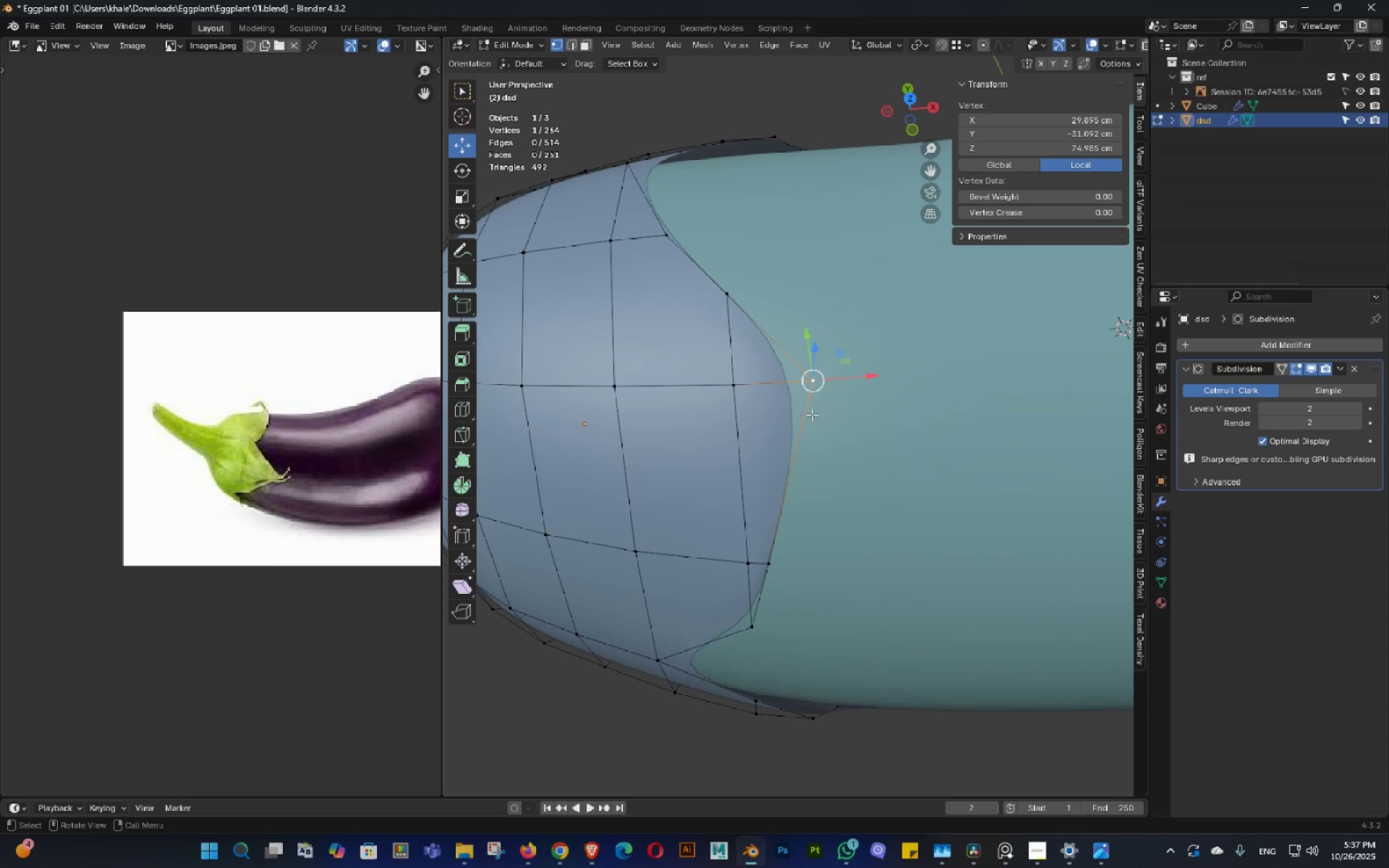 
scroll: coordinate [784, 396], scroll_direction: up, amount: 1.0
 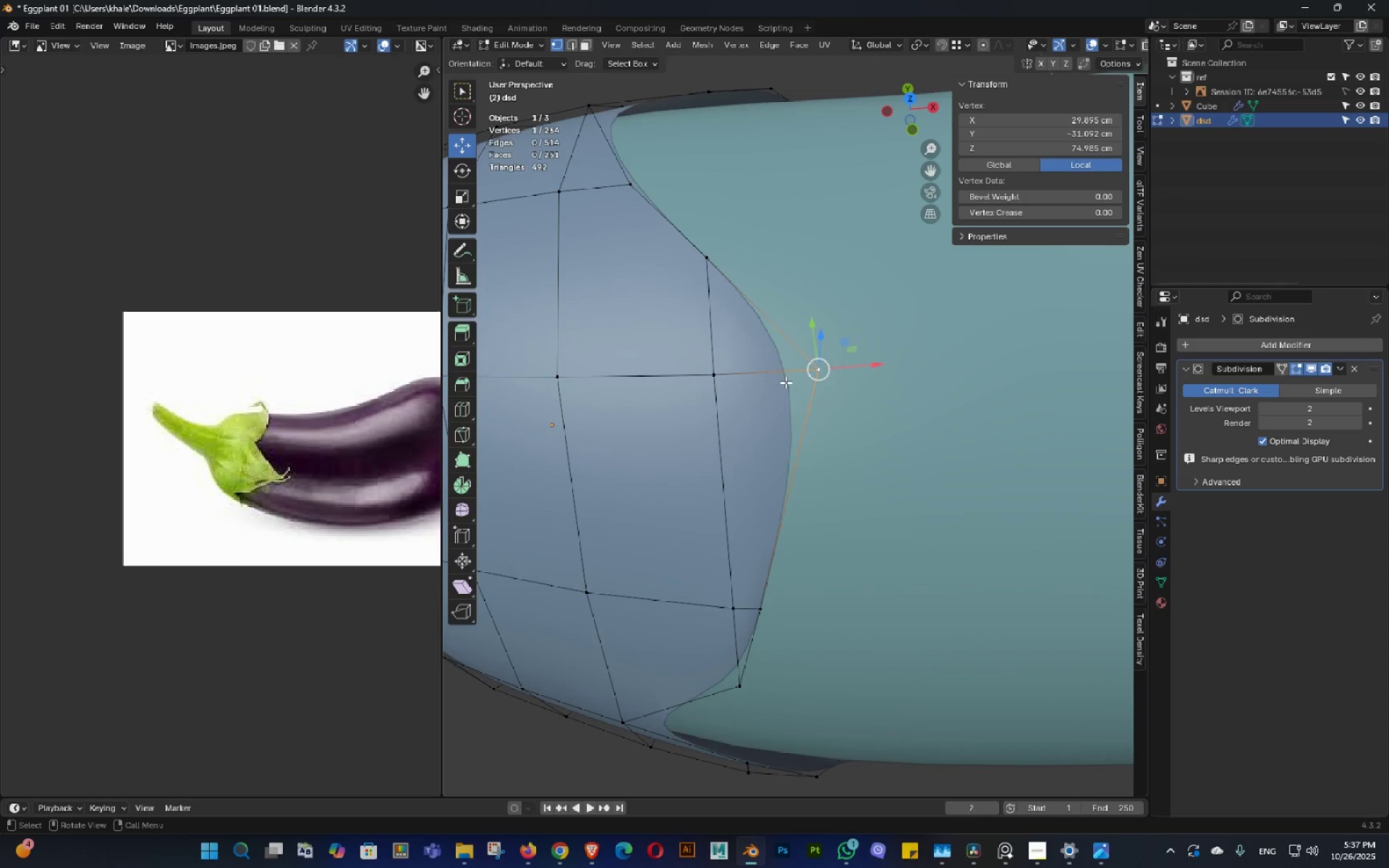 
key(K)
 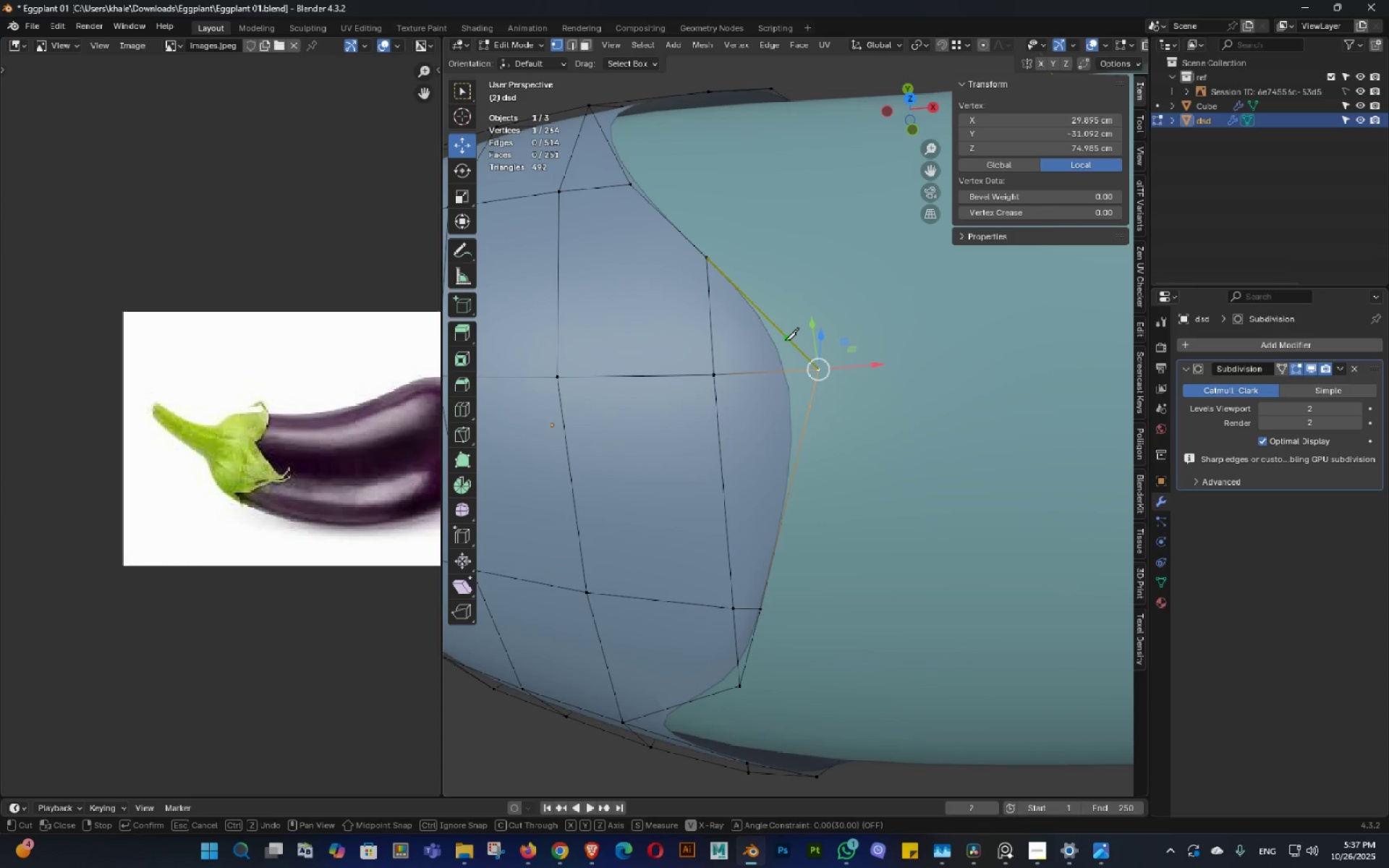 
left_click([785, 340])
 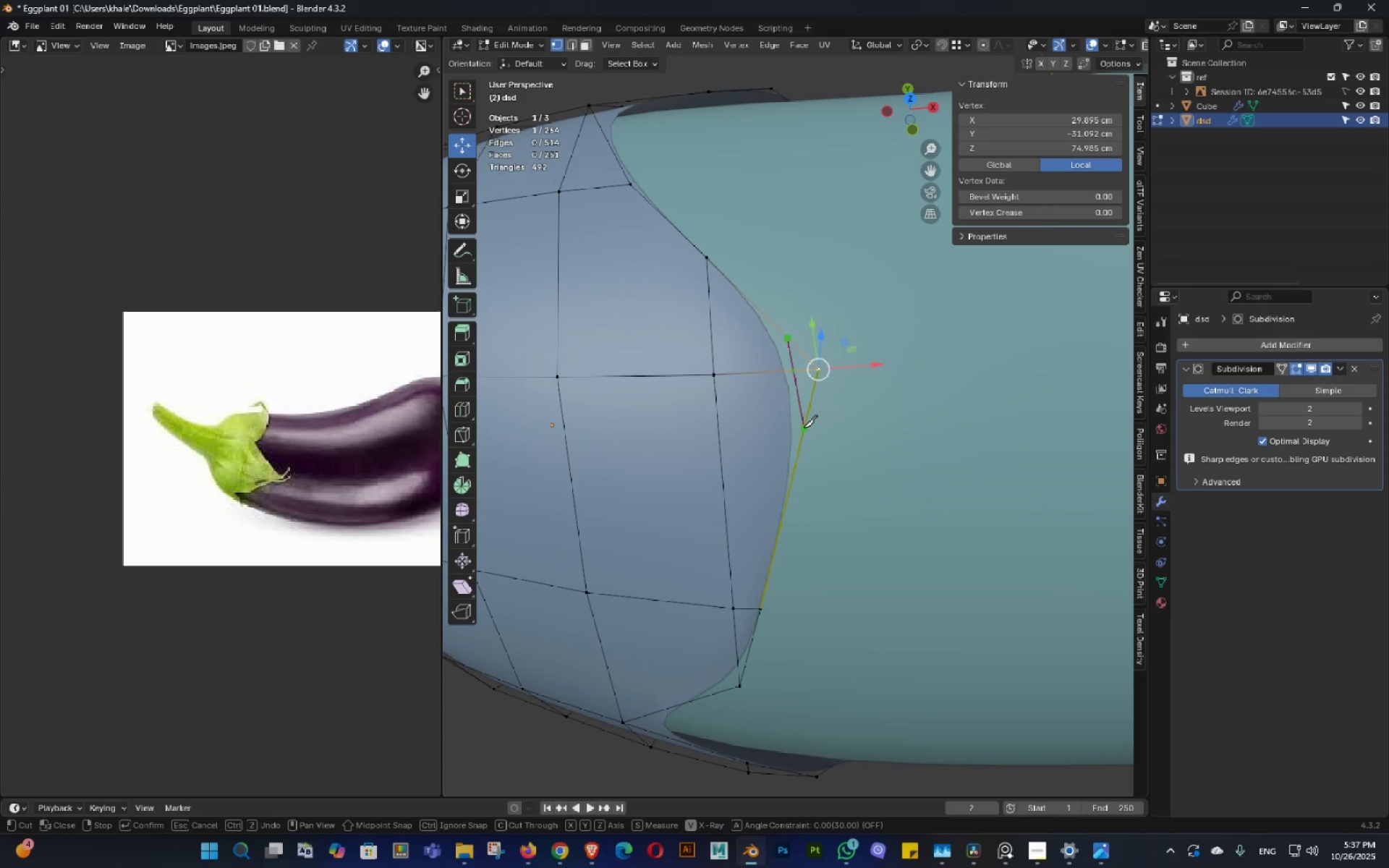 
left_click([803, 427])
 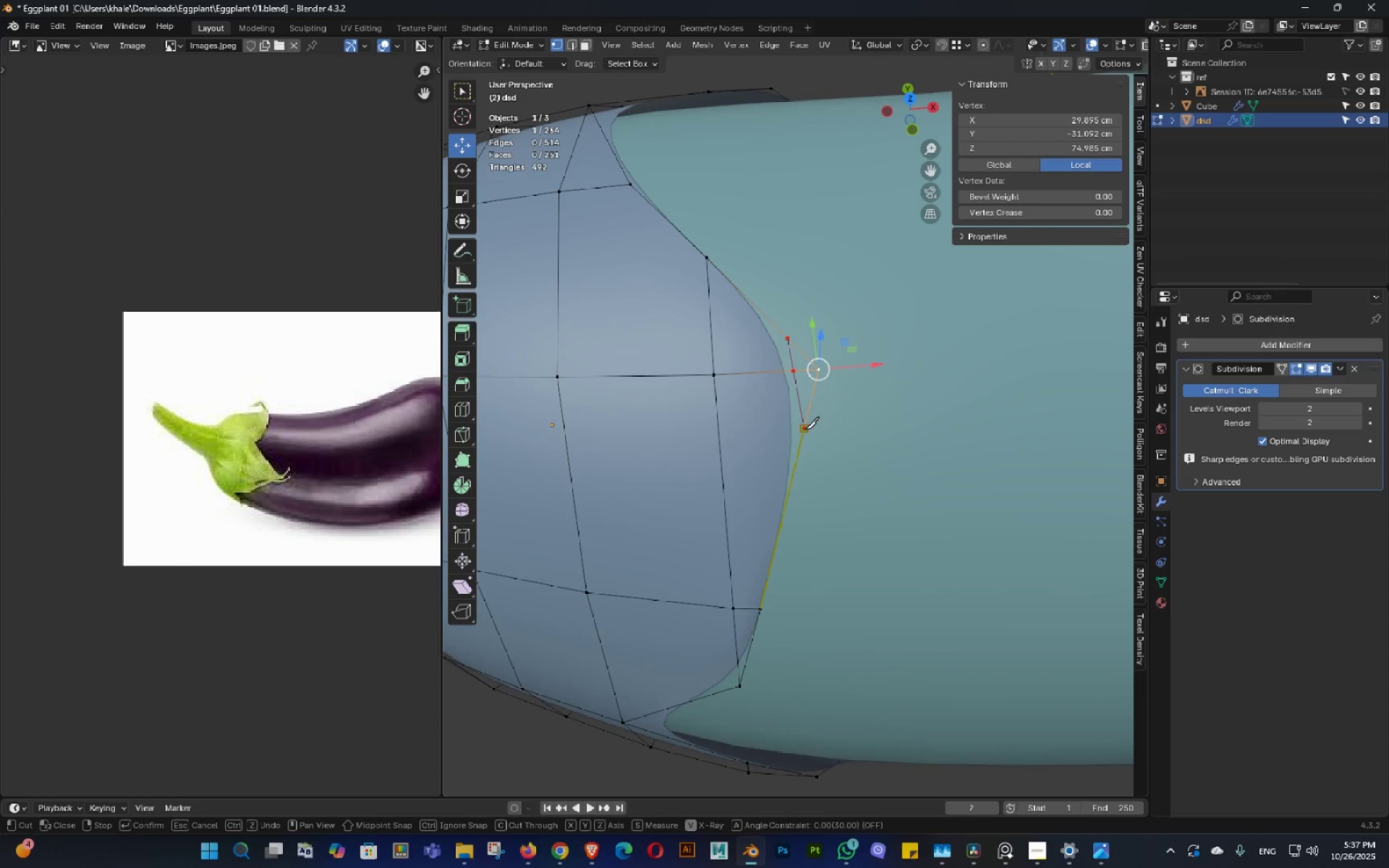 
key(NumpadEnter)
 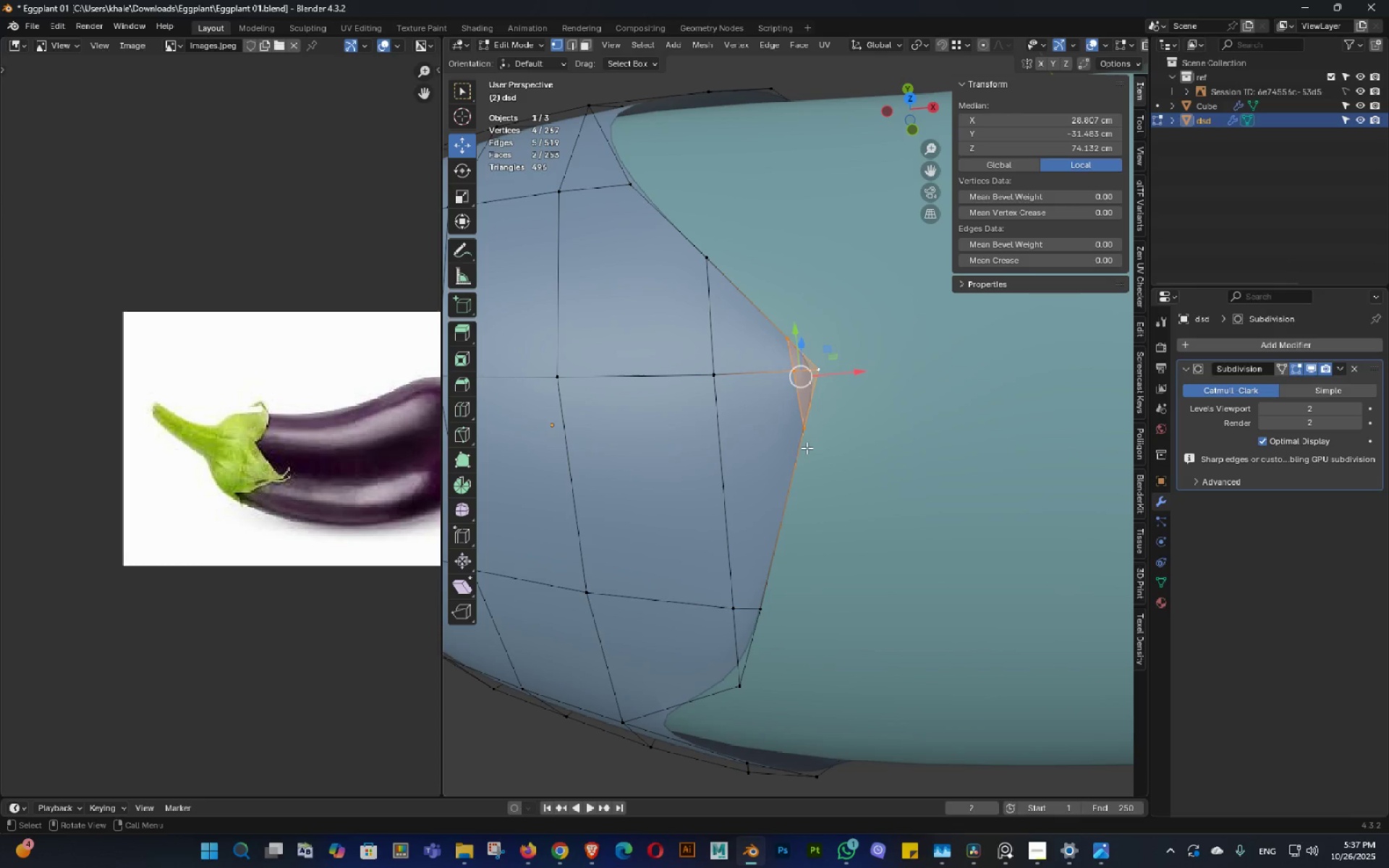 
scroll: coordinate [833, 416], scroll_direction: up, amount: 3.0
 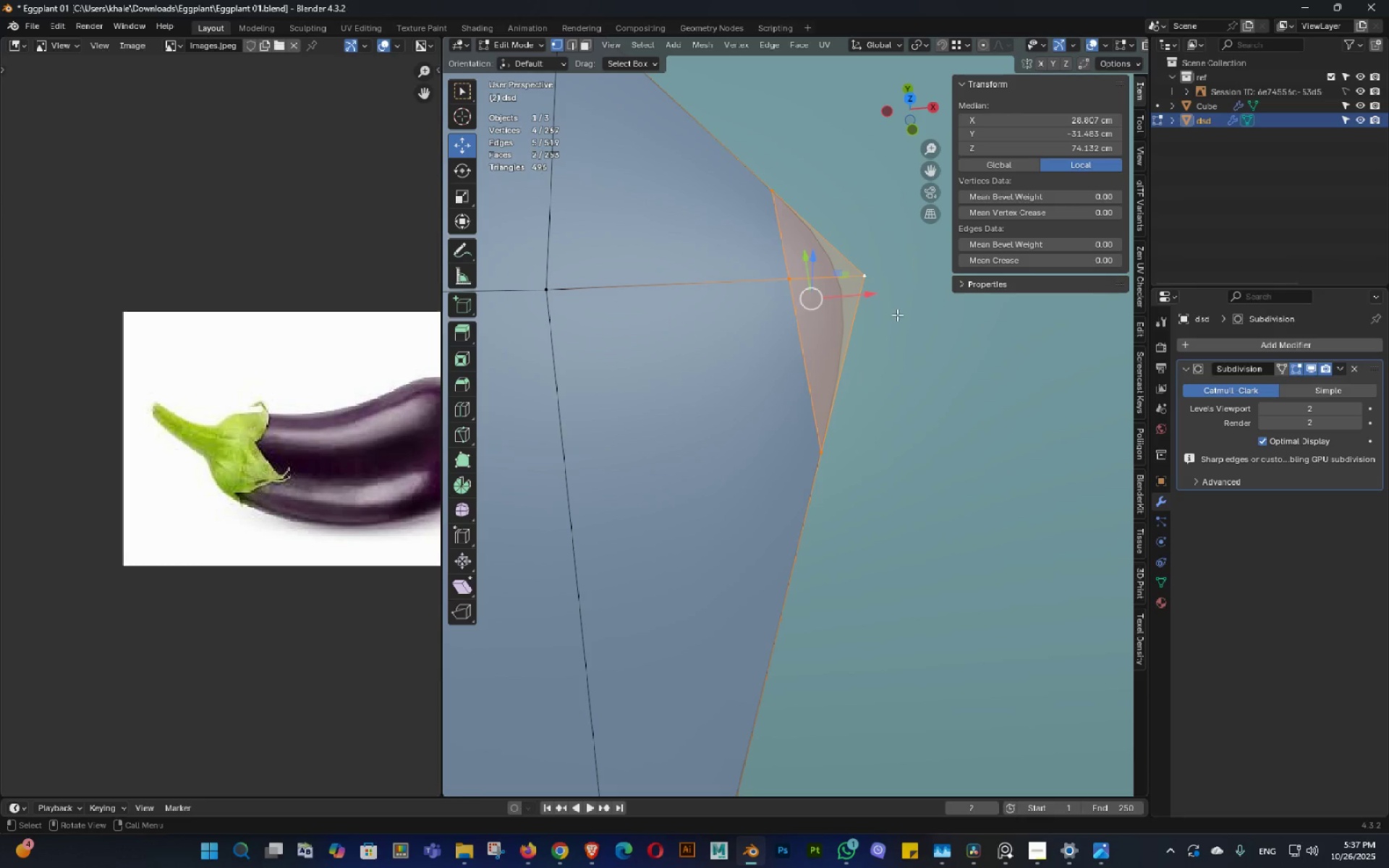 
key(Shift+ShiftLeft)
 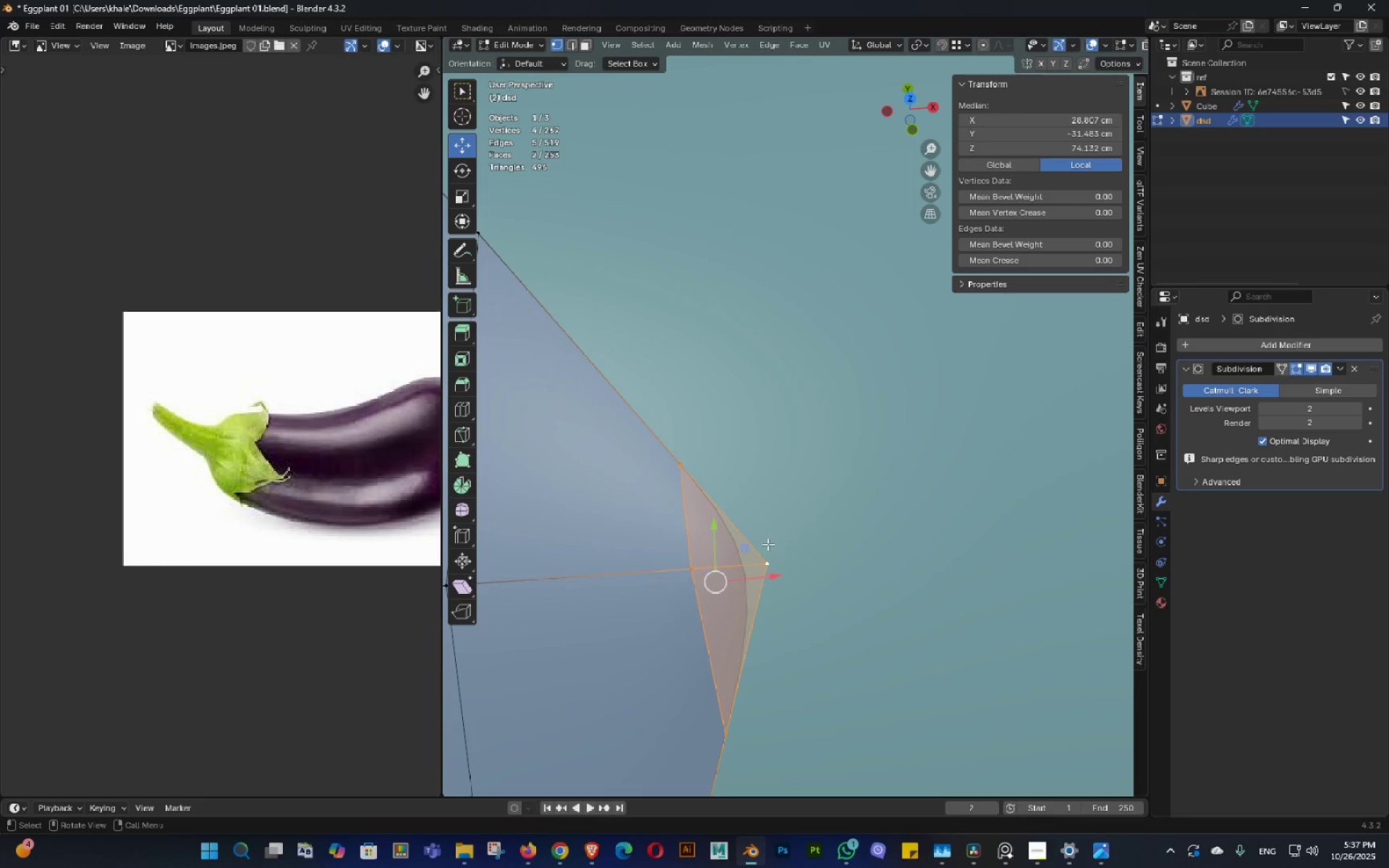 
left_click([679, 467])
 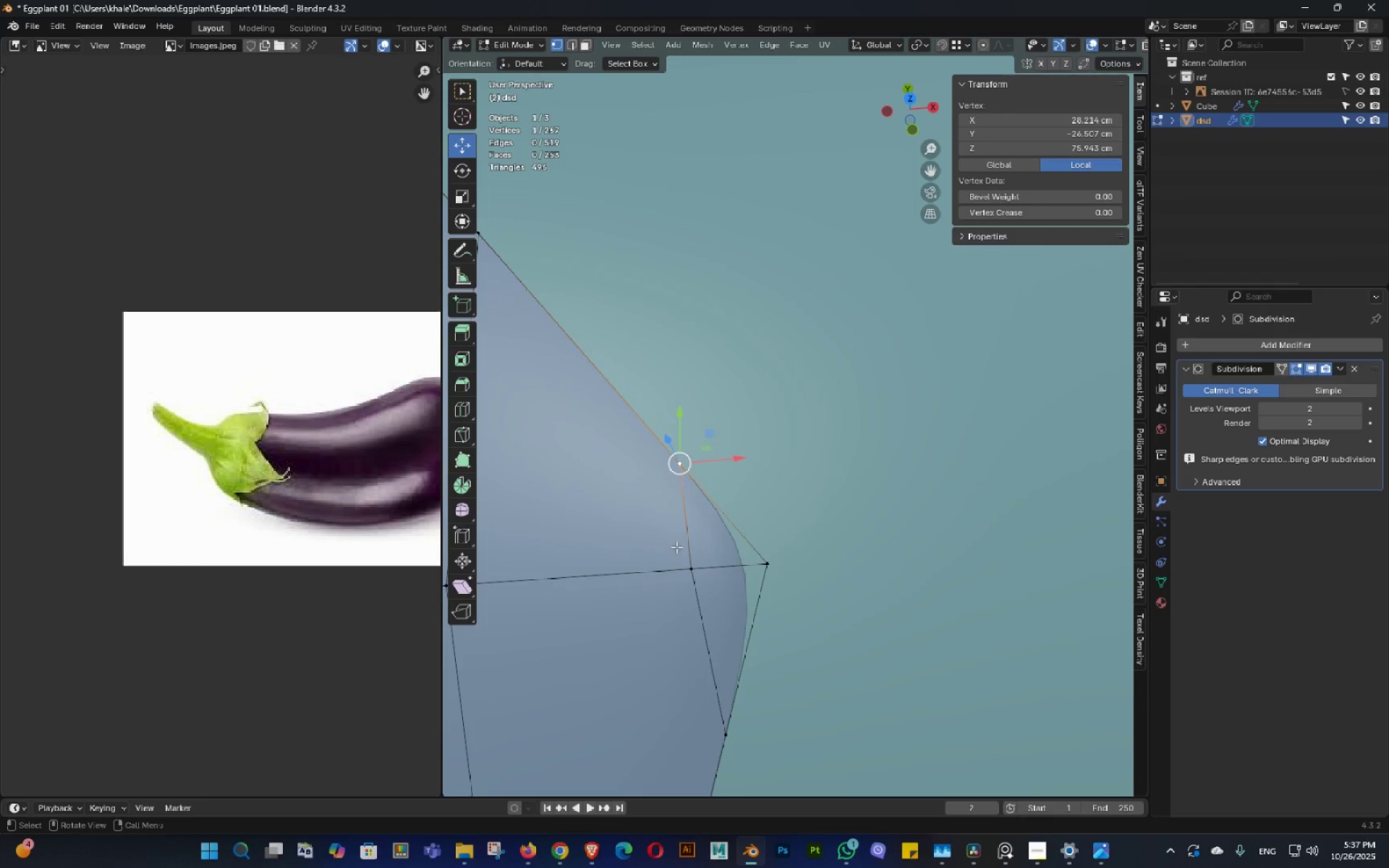 
hold_key(key=ShiftLeft, duration=1.07)
double_click([694, 576])
 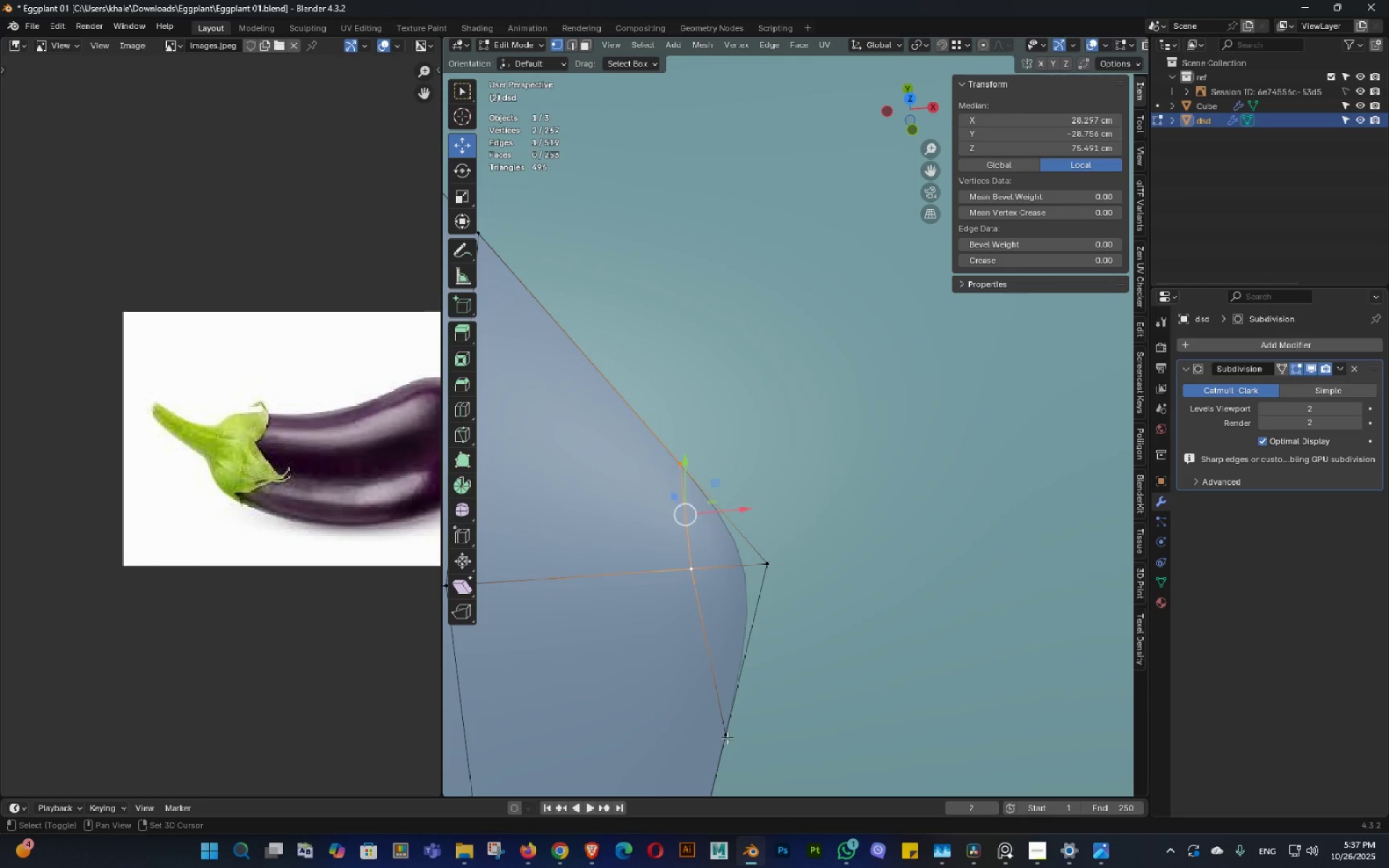 
left_click([727, 738])
 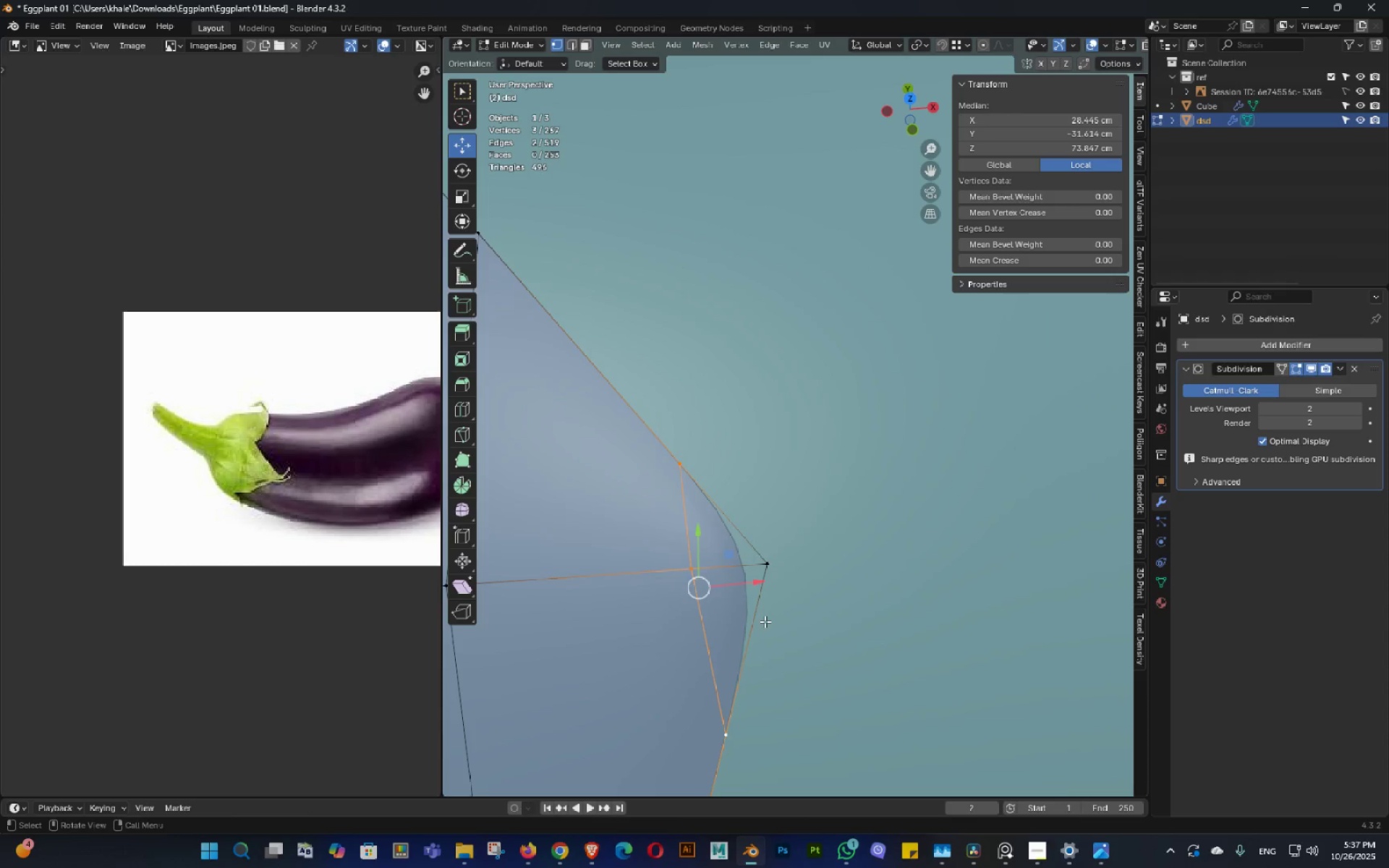 
type(gg)
 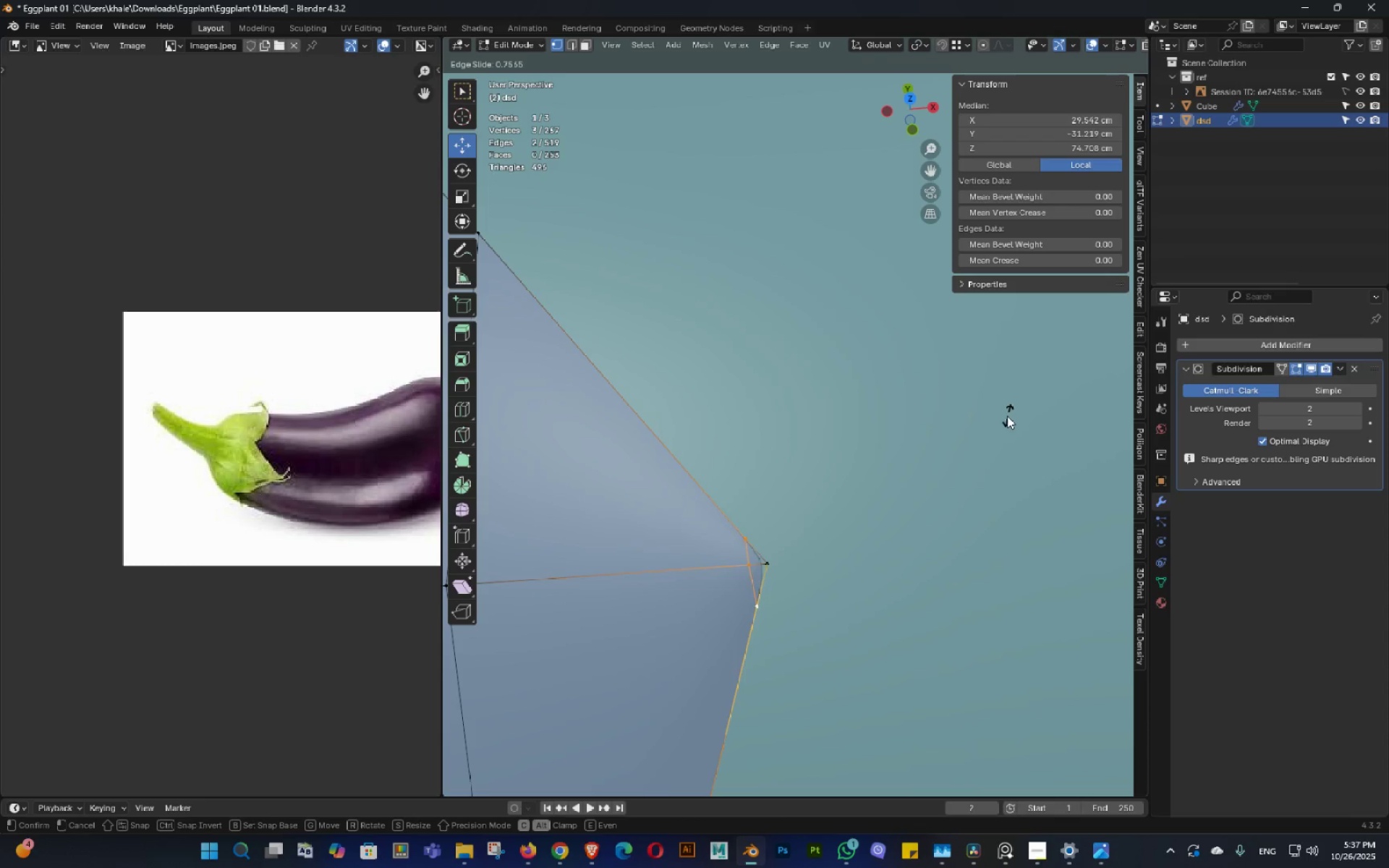 
left_click([1007, 416])
 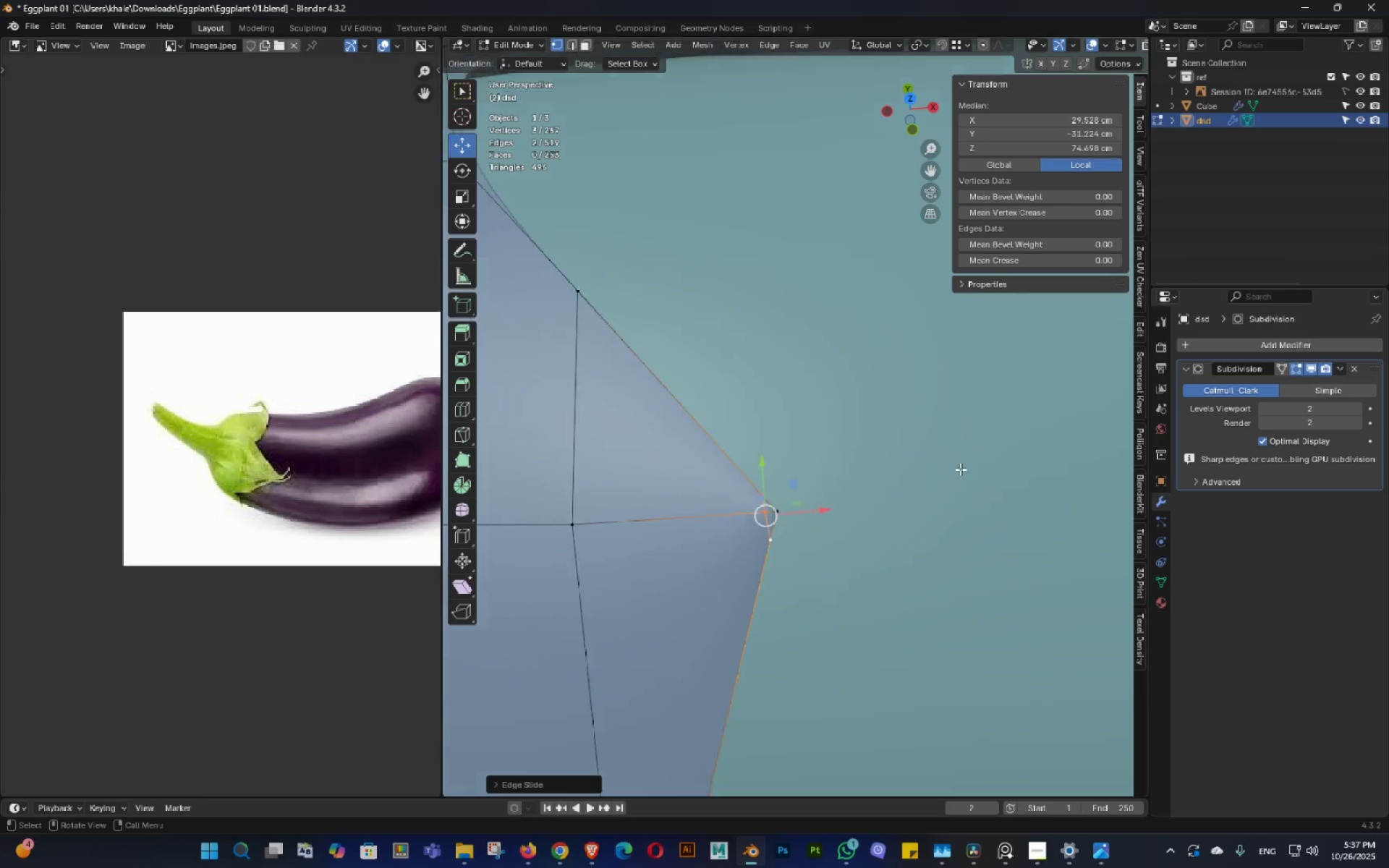 
scroll: coordinate [954, 475], scroll_direction: down, amount: 4.0
 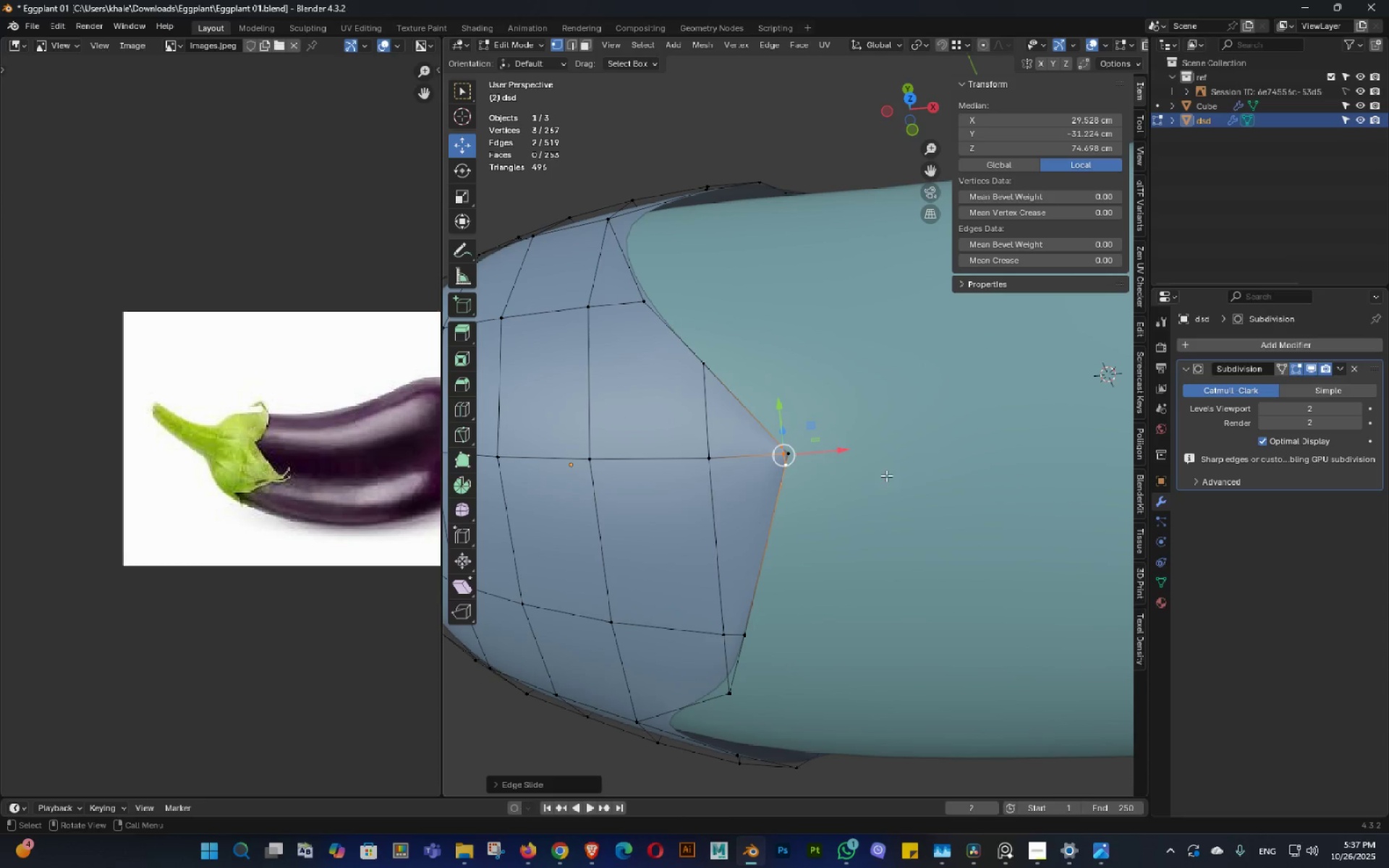 
hold_key(key=ShiftLeft, duration=0.38)
 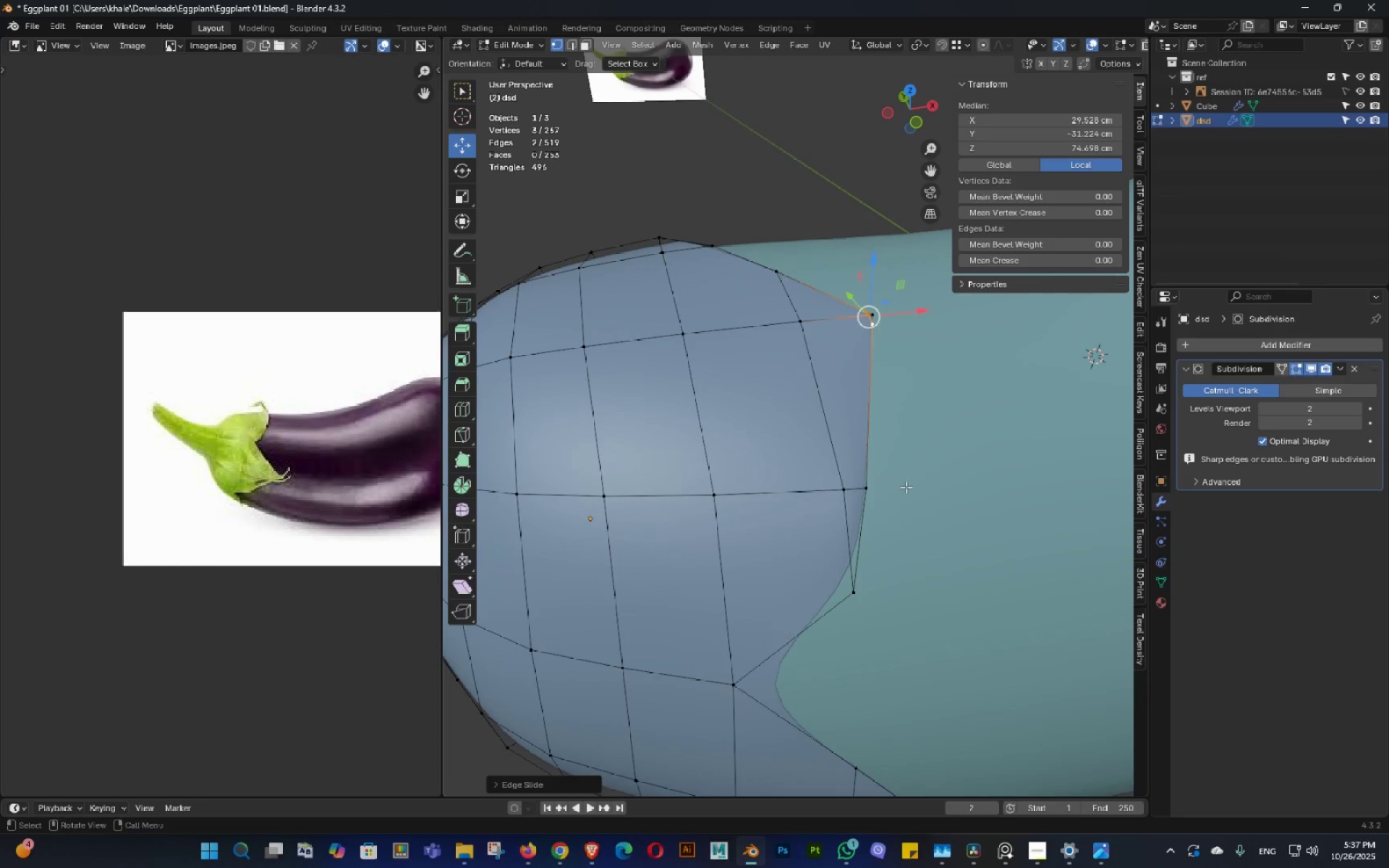 
key(Shift+ShiftLeft)
 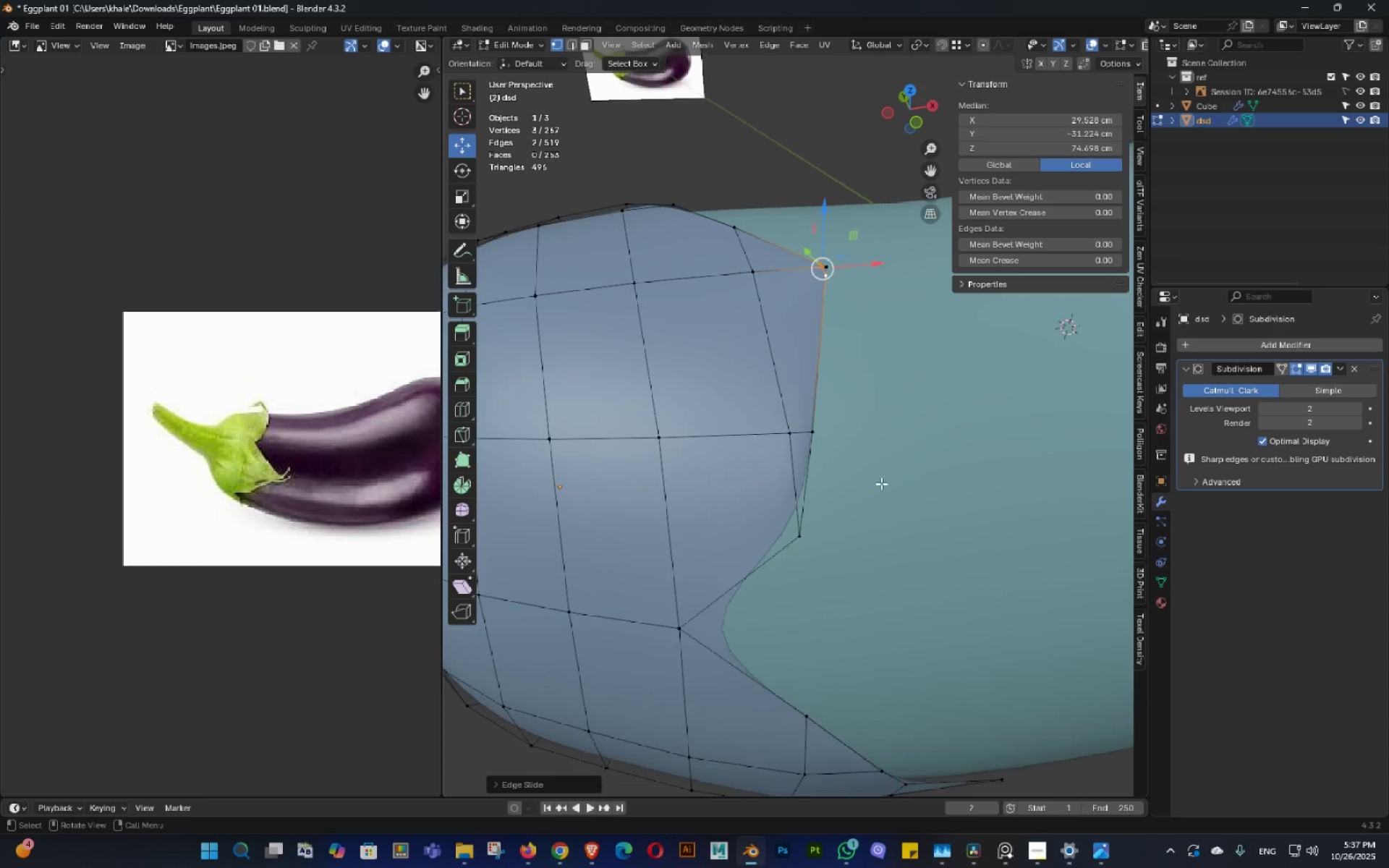 
scroll: coordinate [879, 484], scroll_direction: down, amount: 1.0
 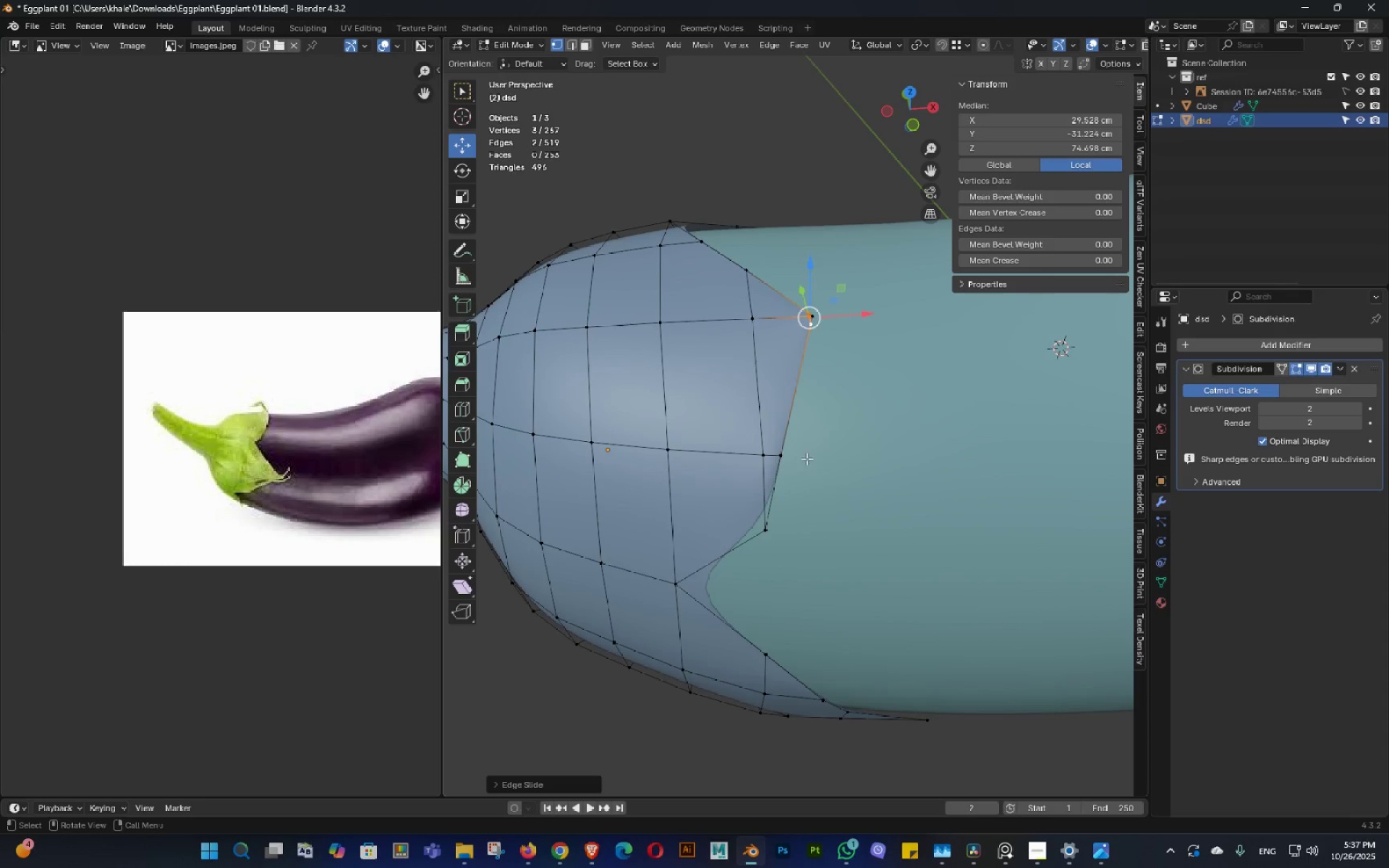 
left_click_drag(start_coordinate=[812, 436], to_coordinate=[749, 464])
 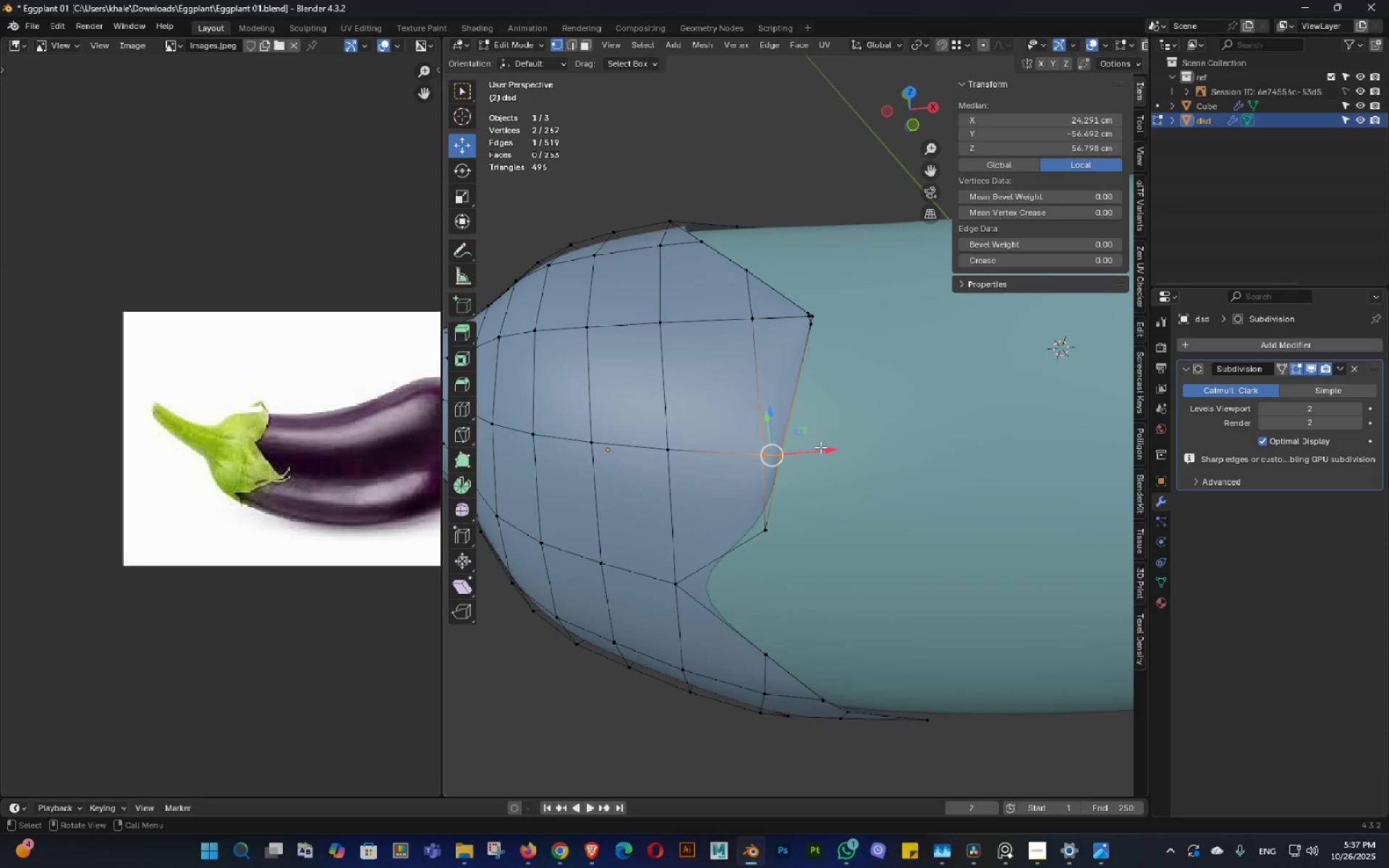 
left_click_drag(start_coordinate=[820, 450], to_coordinate=[795, 451])
 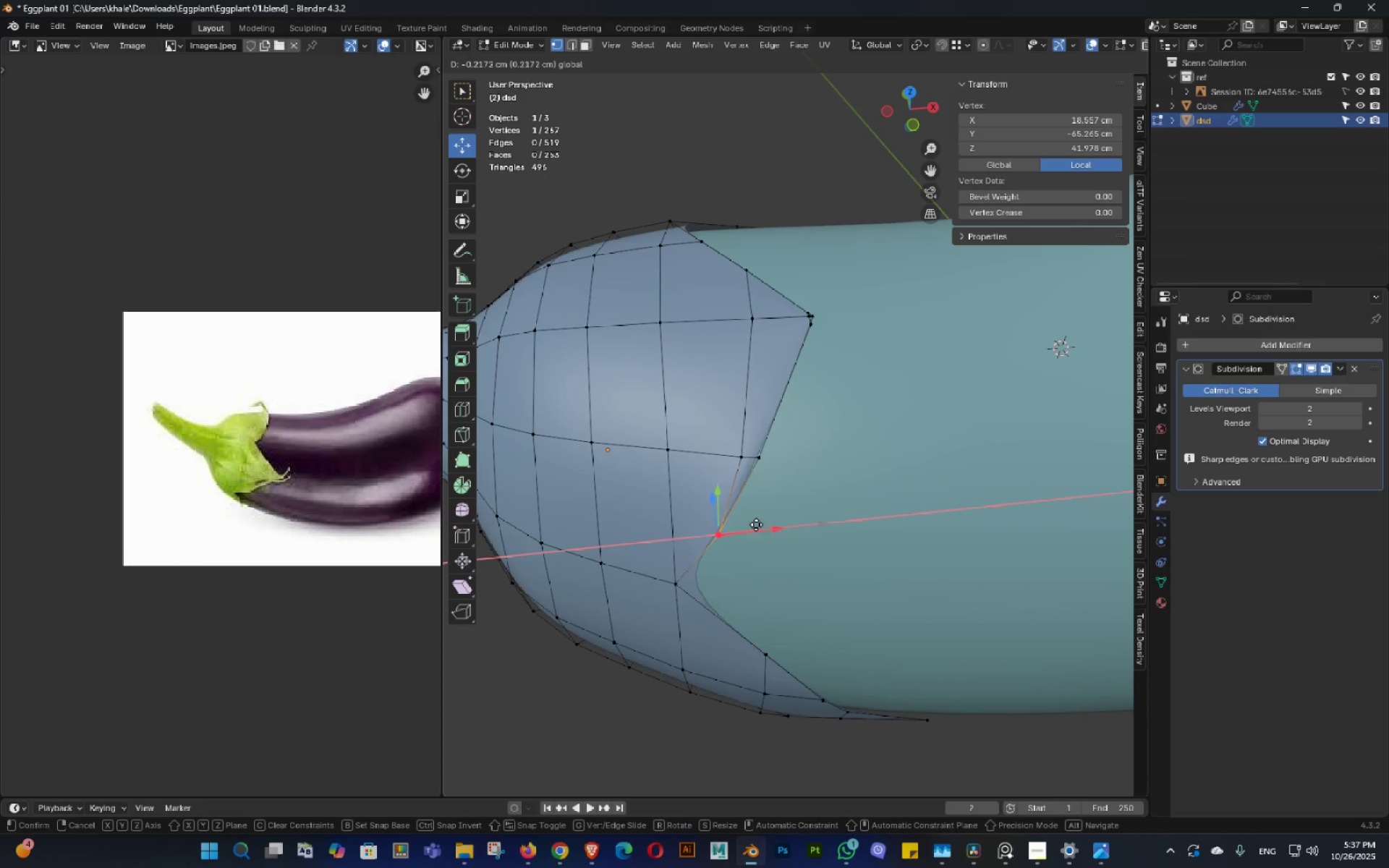 
scroll: coordinate [744, 477], scroll_direction: up, amount: 3.0
 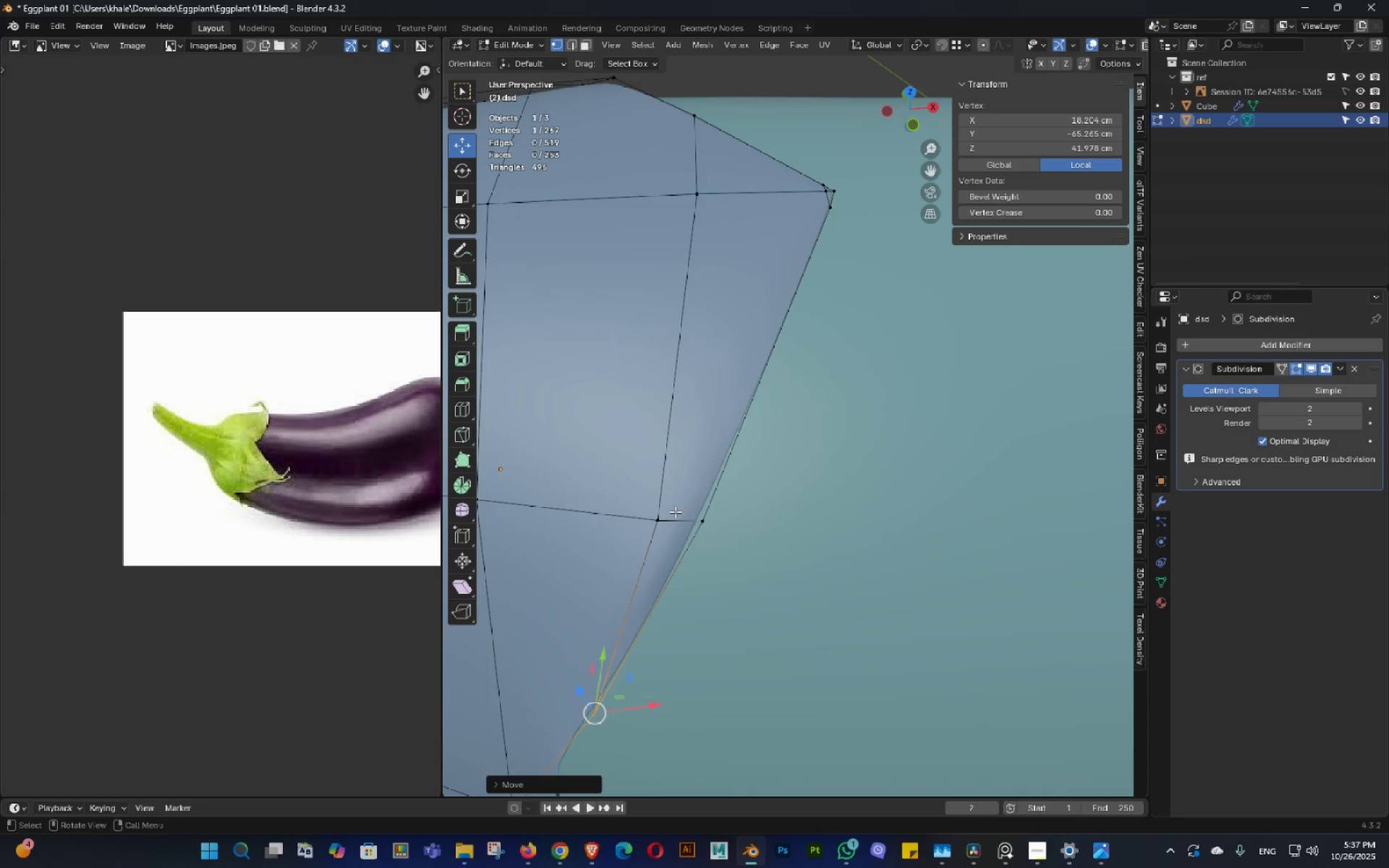 
left_click([666, 515])
 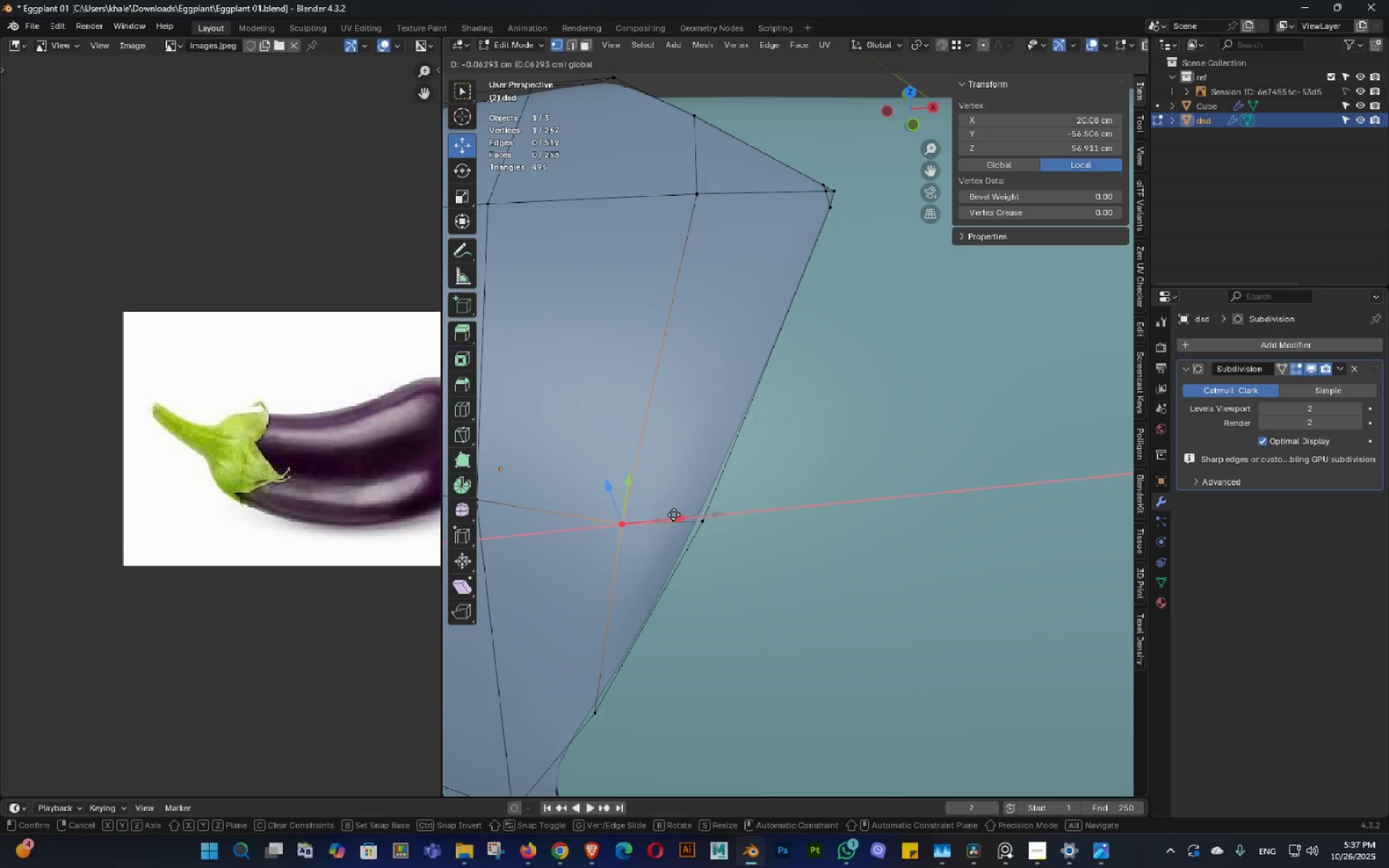 
key(Control+ControlLeft)
 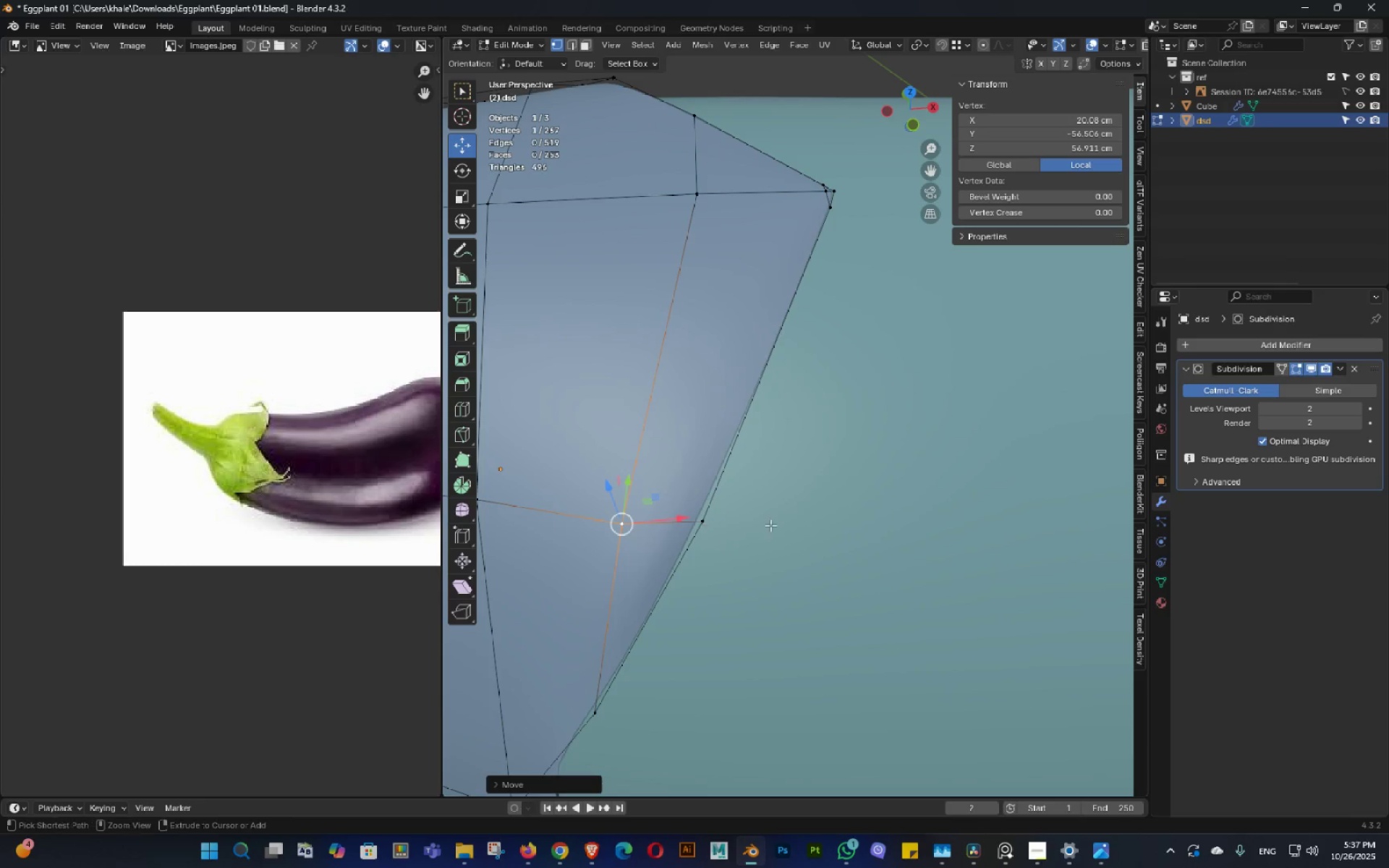 
key(Control+Z)
 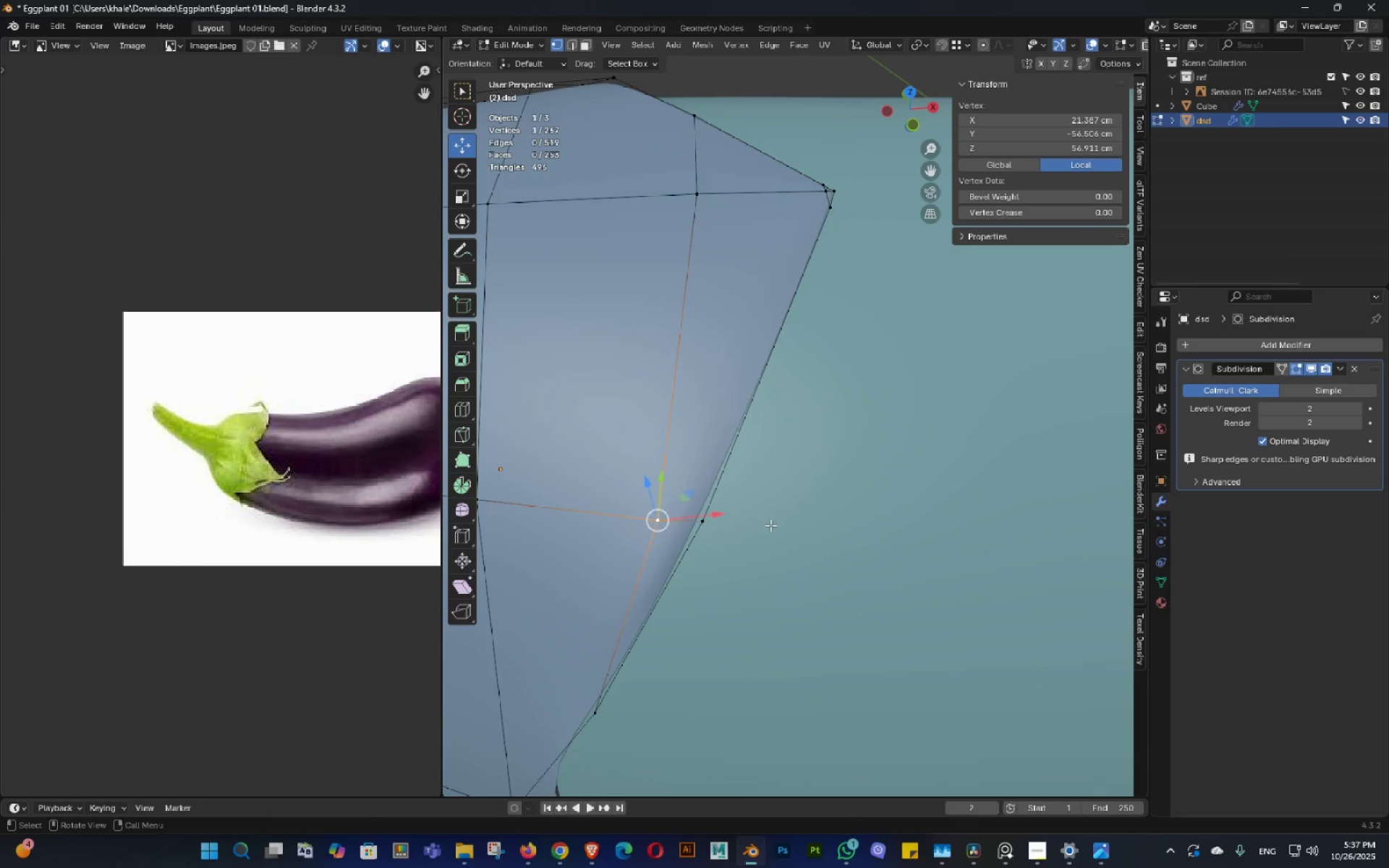 
type(gg)
 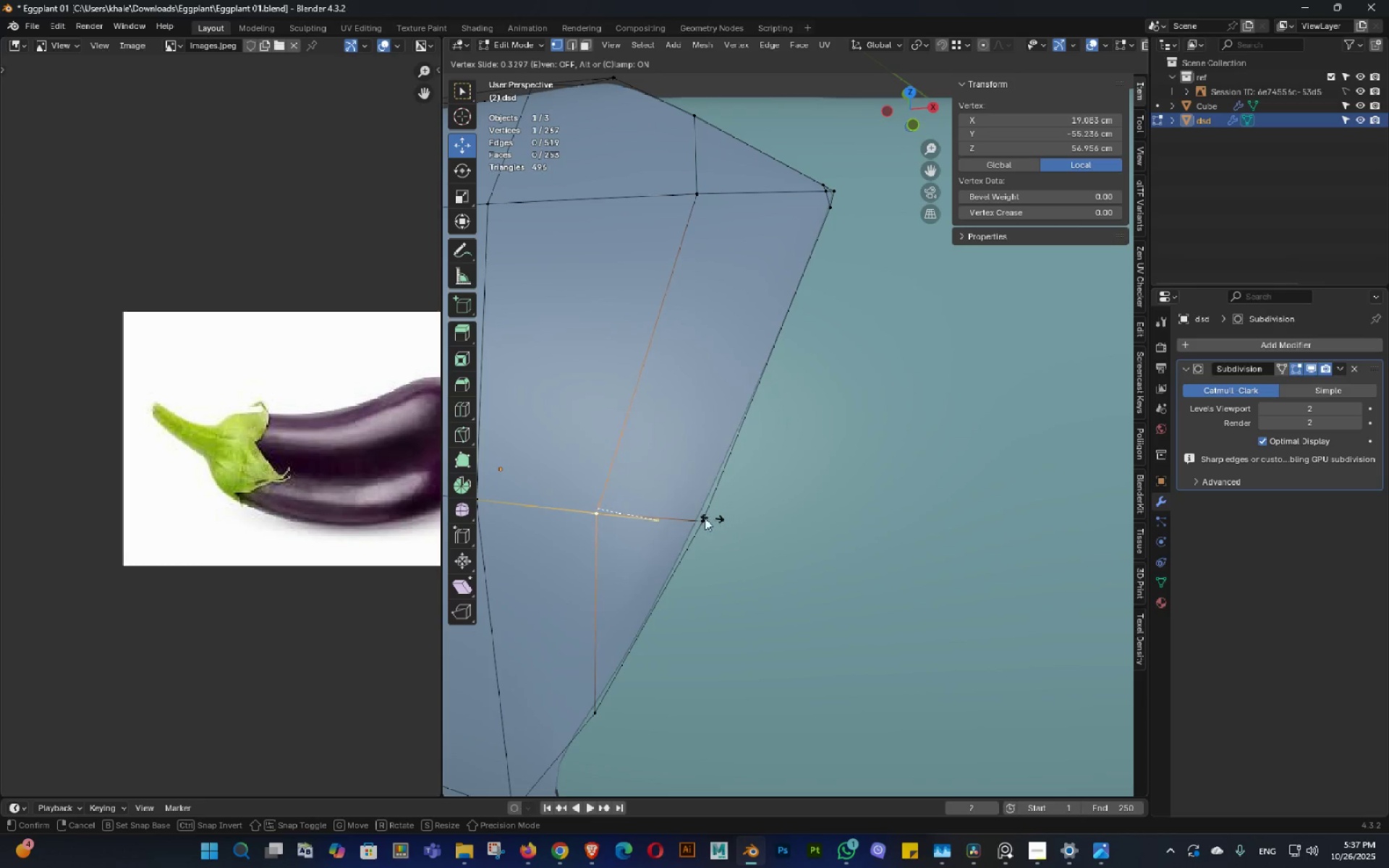 
left_click([702, 518])
 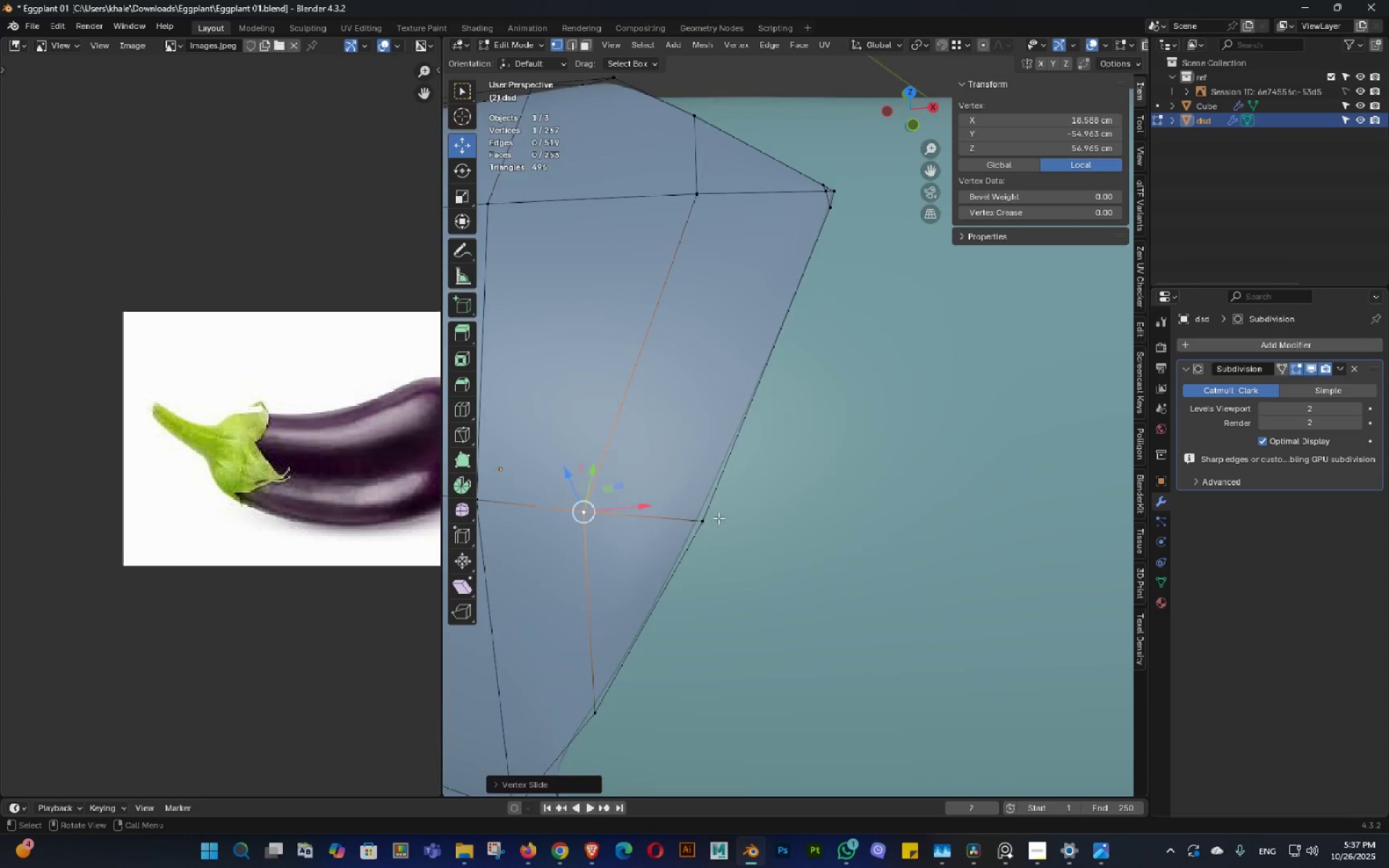 
scroll: coordinate [728, 518], scroll_direction: down, amount: 3.0
 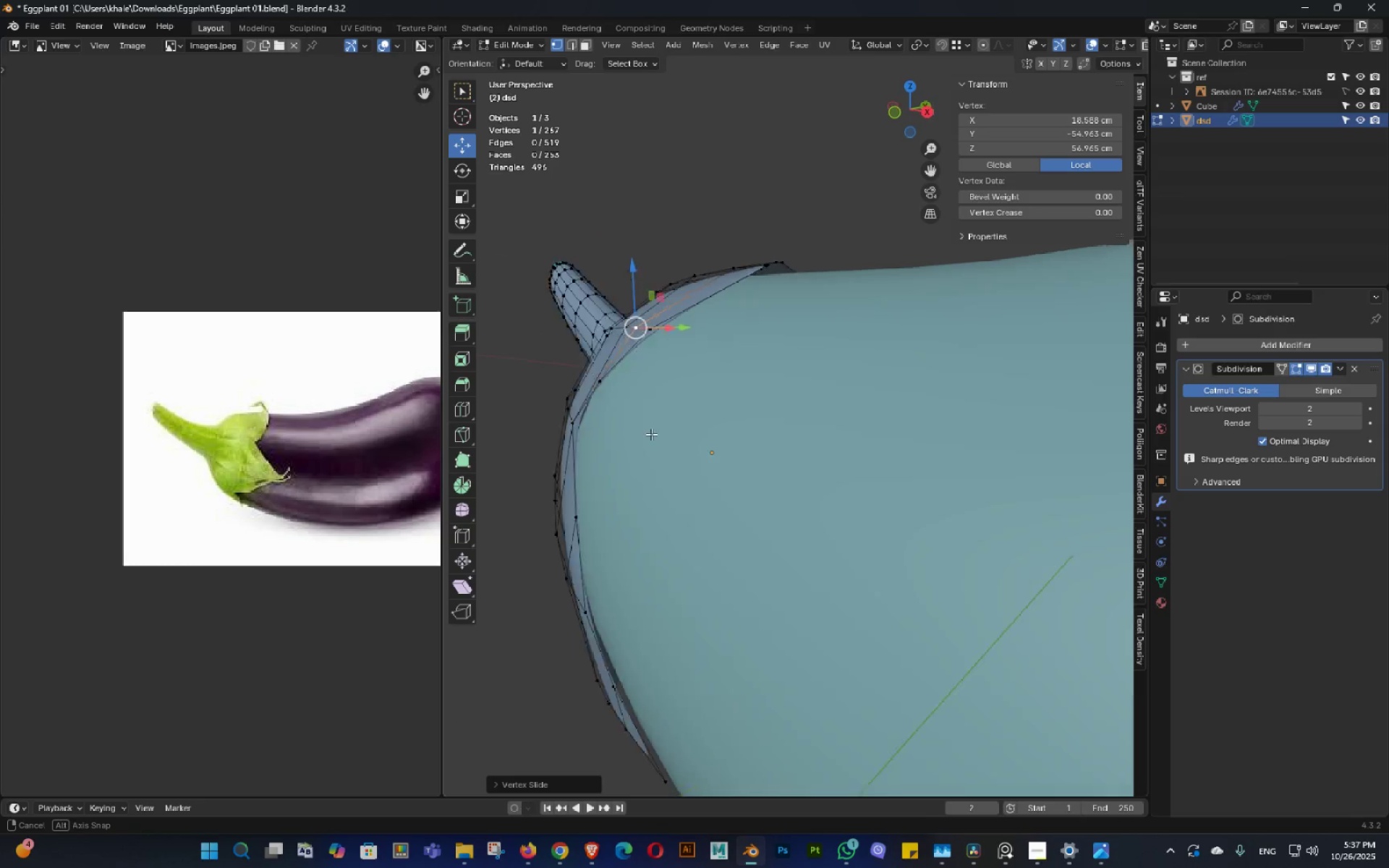 
key(Shift+ShiftLeft)
 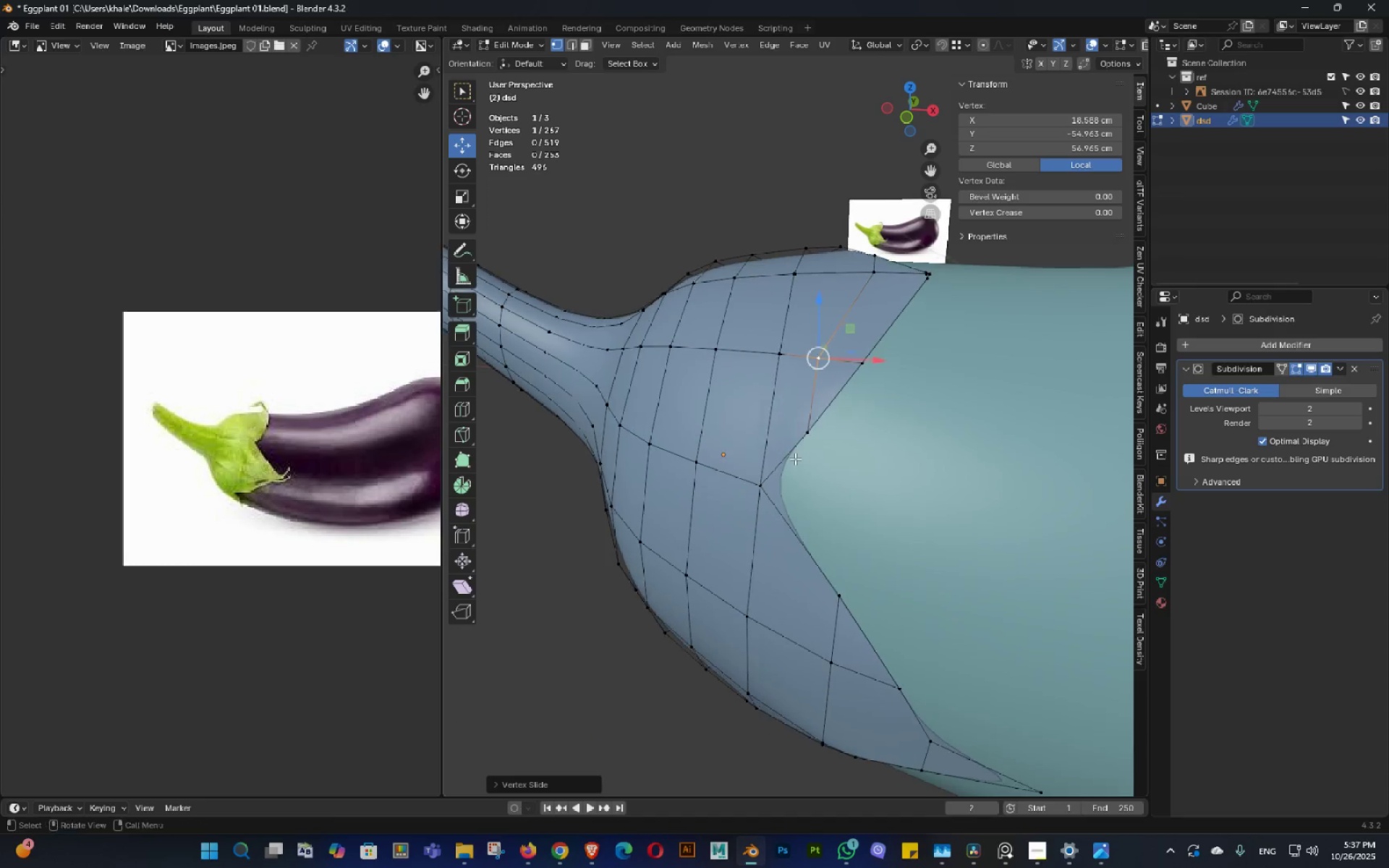 
scroll: coordinate [855, 463], scroll_direction: down, amount: 1.0
 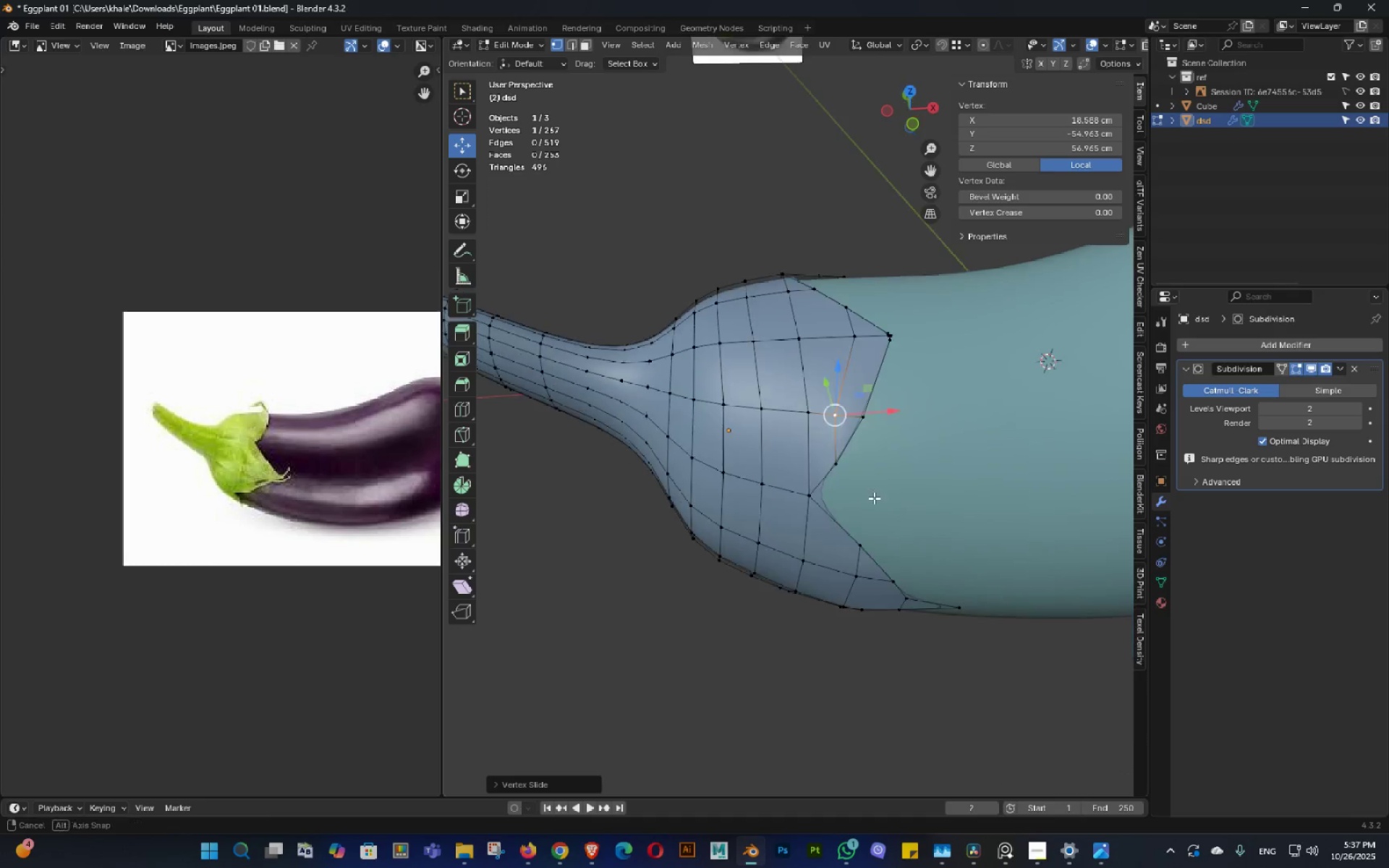 
double_click([874, 498])
 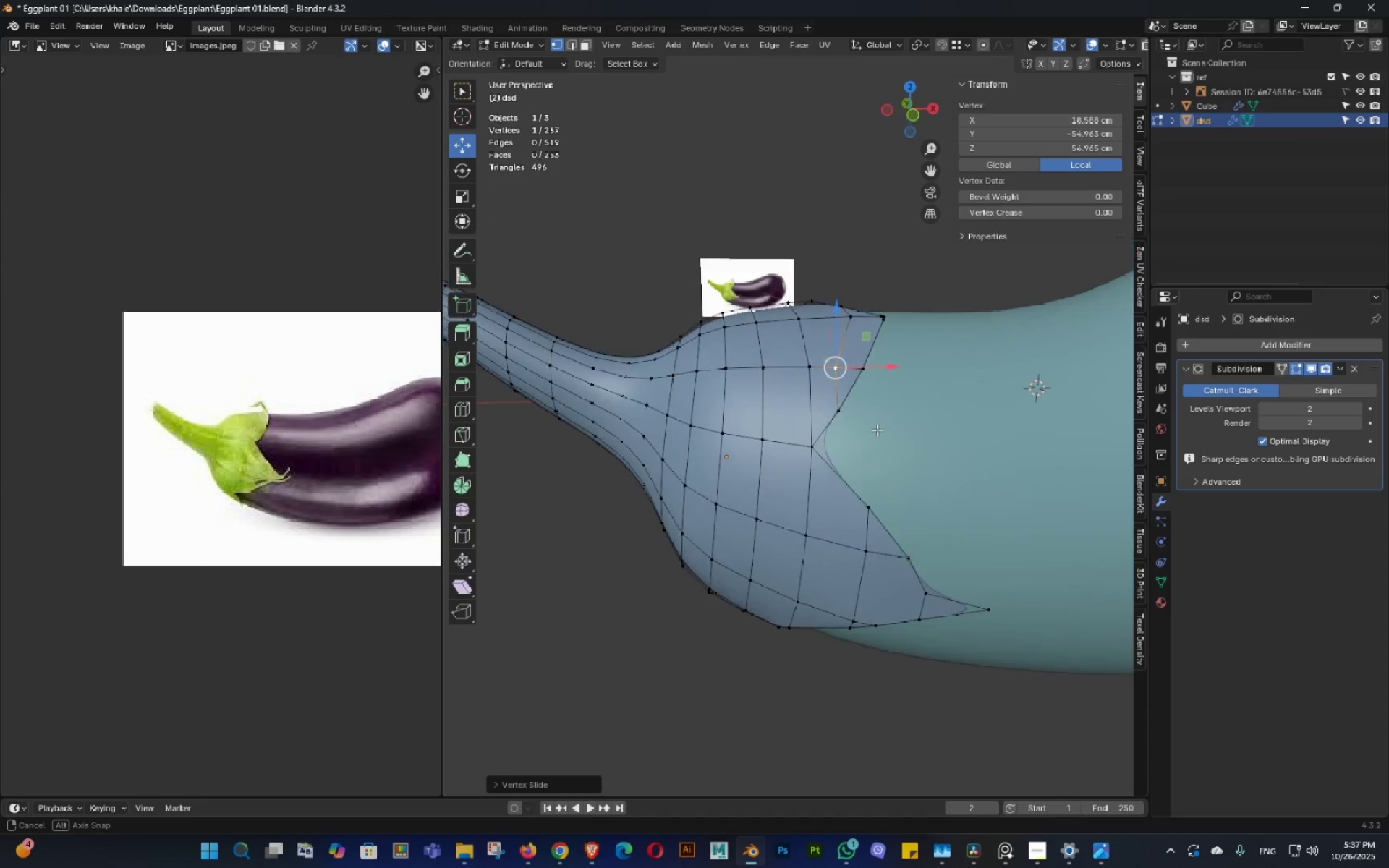 
key(Shift+ShiftLeft)
 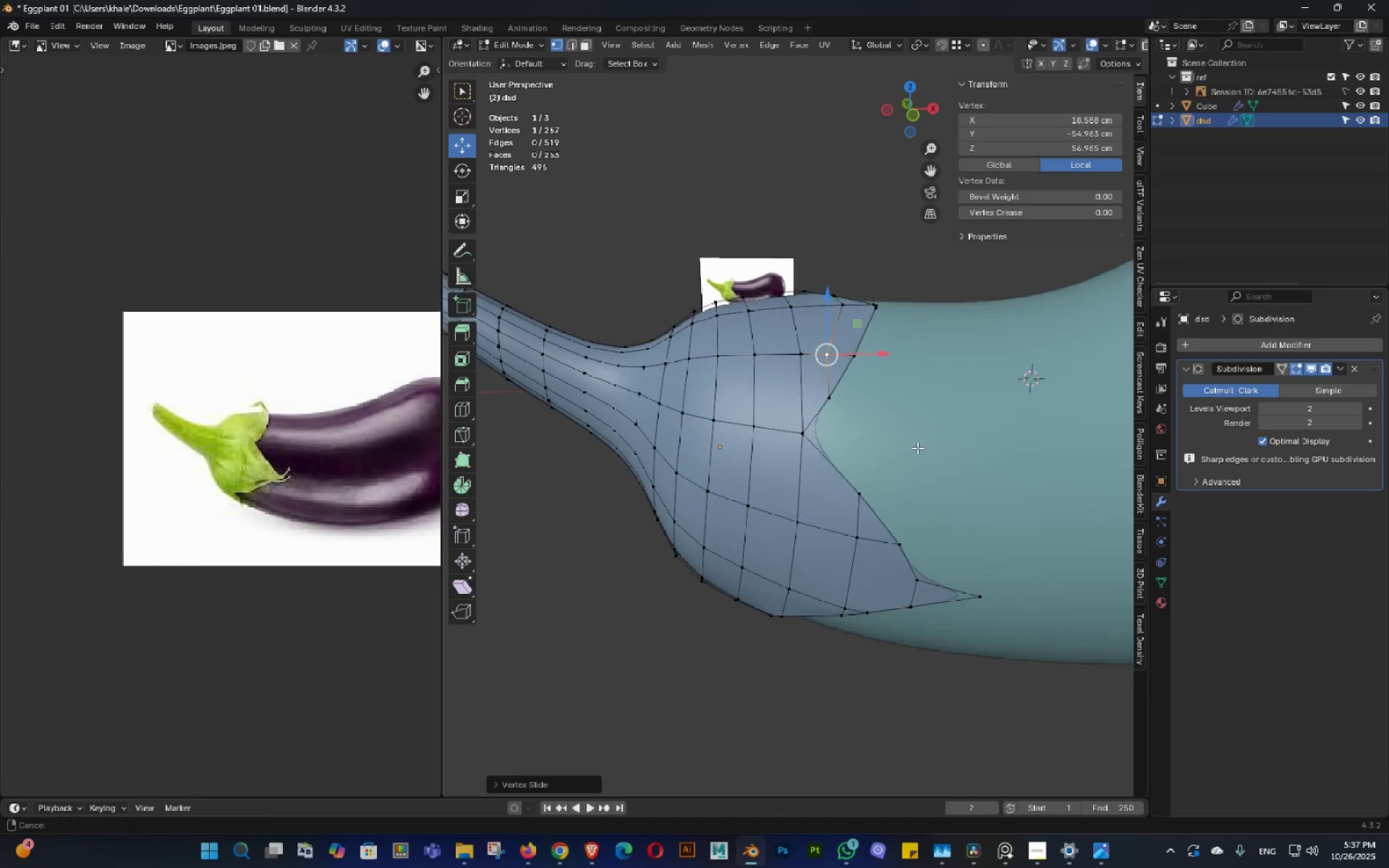 
scroll: coordinate [917, 448], scroll_direction: up, amount: 1.0
 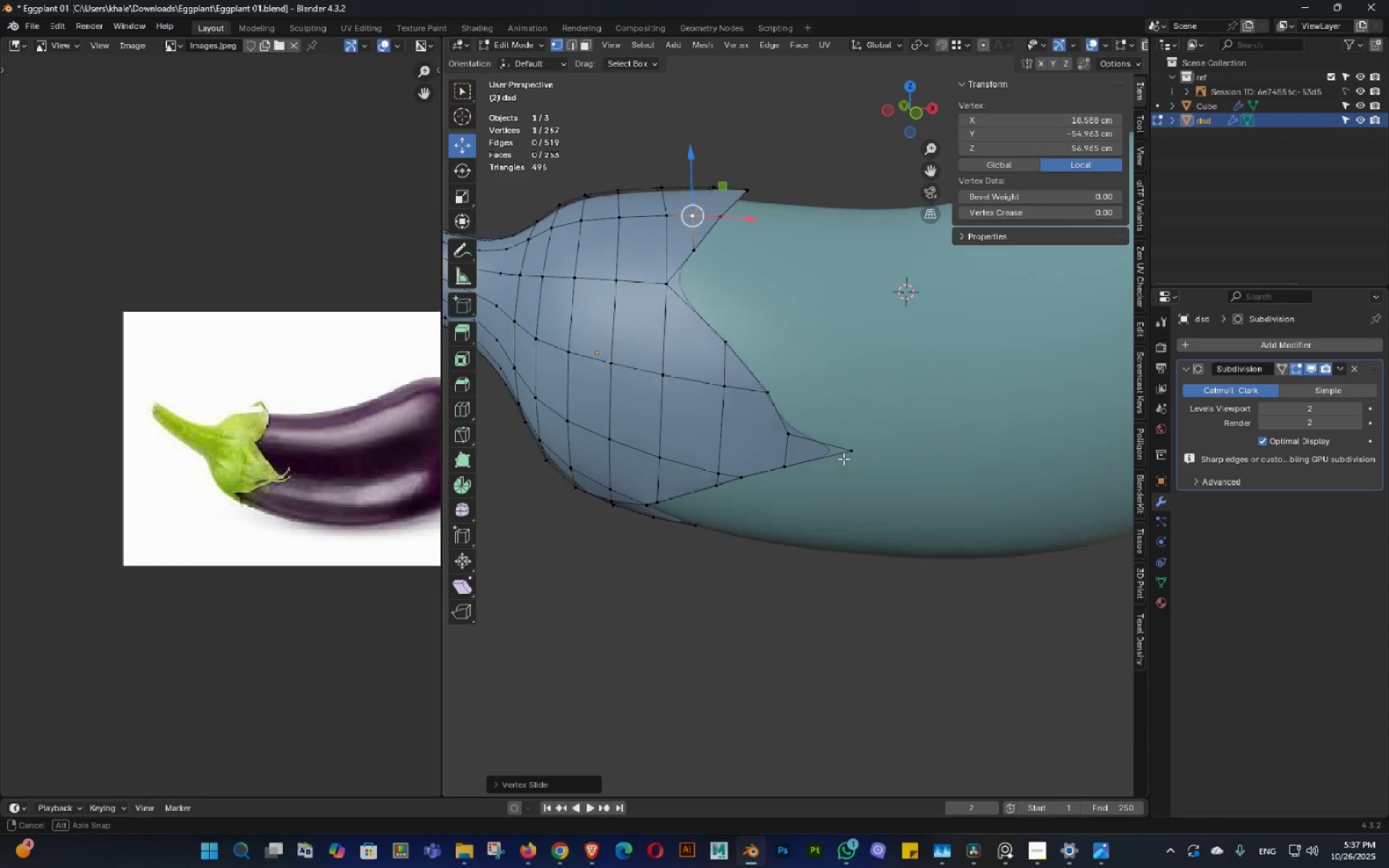 
left_click([857, 440])
 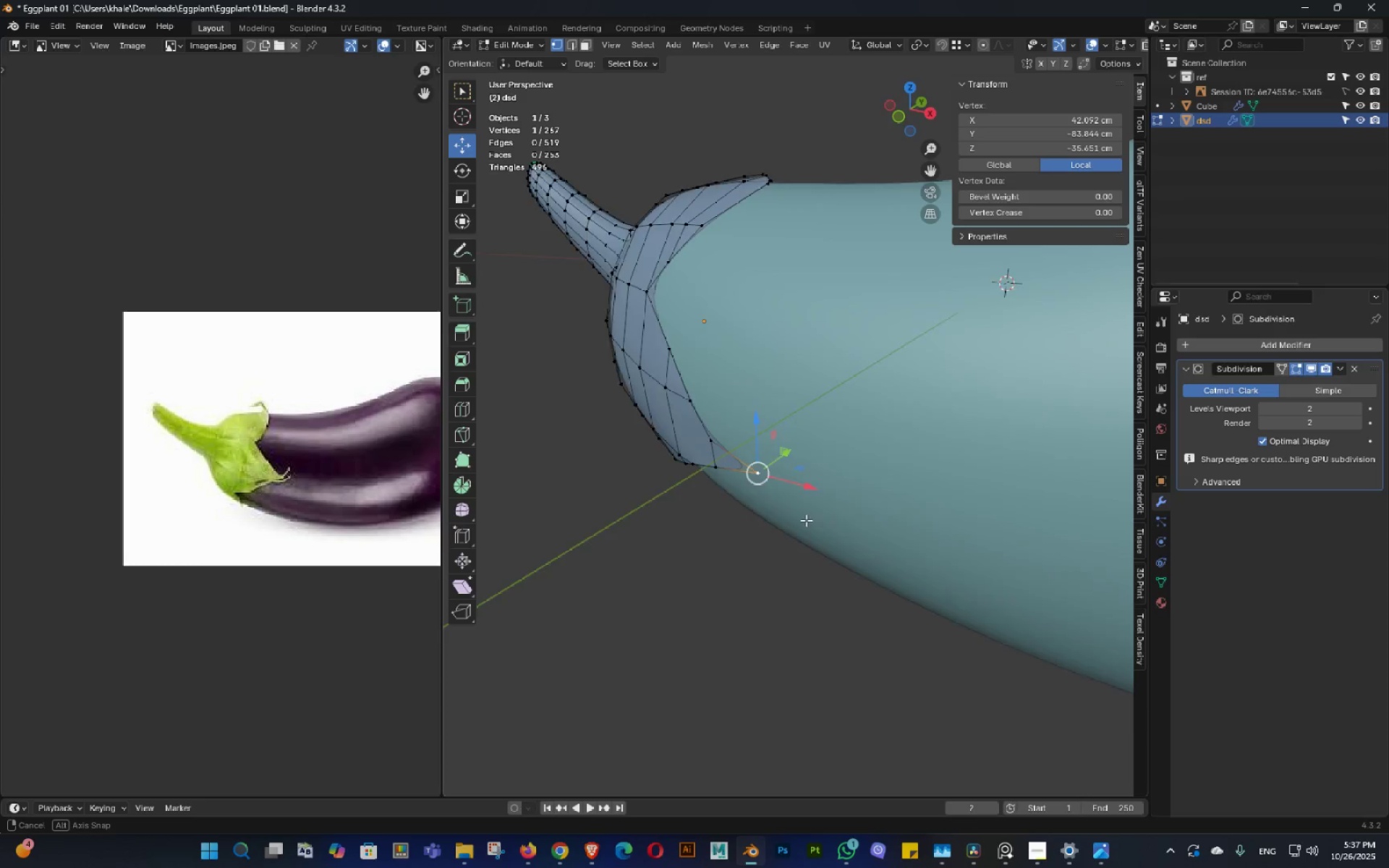 
key(Shift+ShiftLeft)
 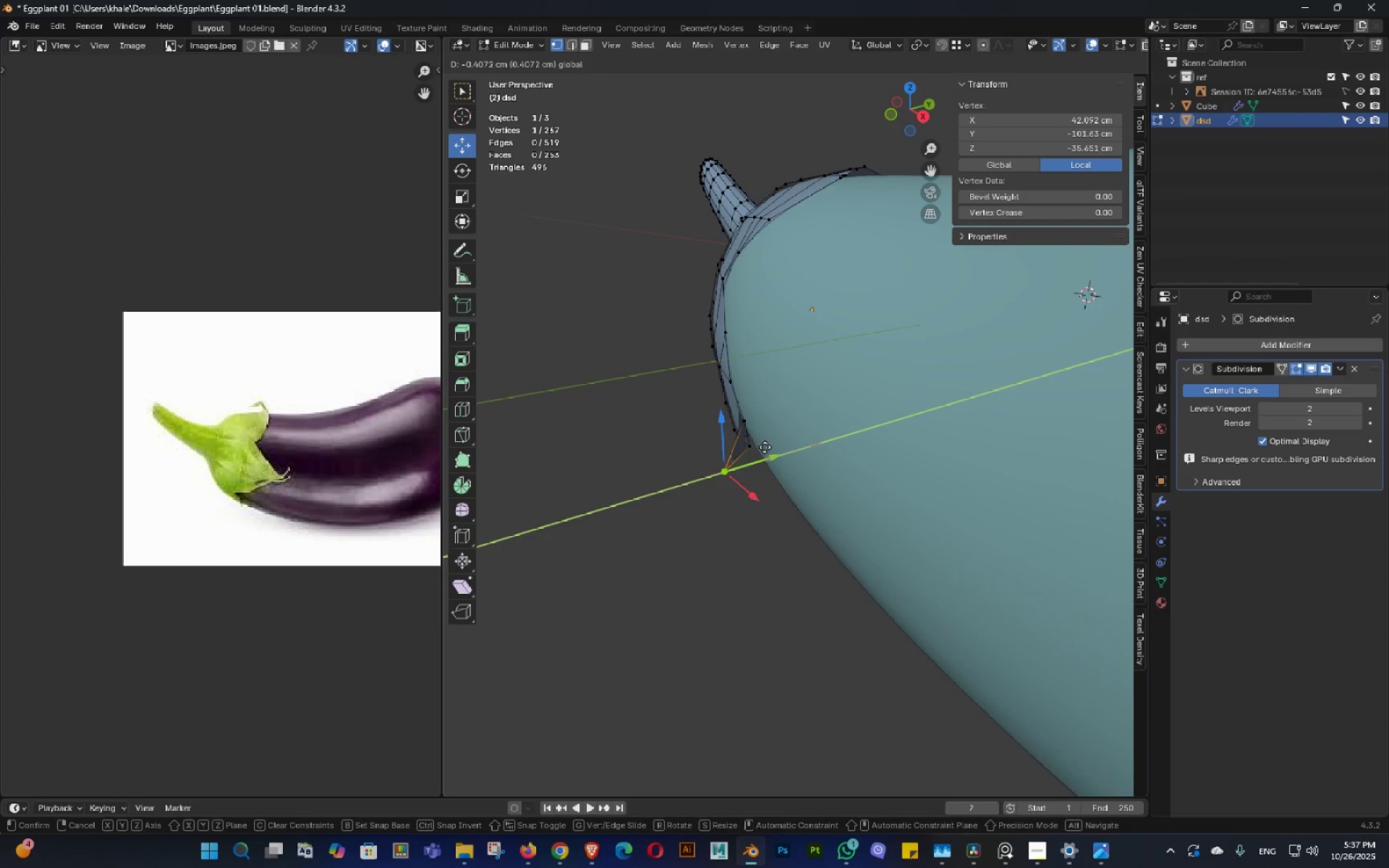 
scroll: coordinate [917, 452], scroll_direction: up, amount: 2.0
 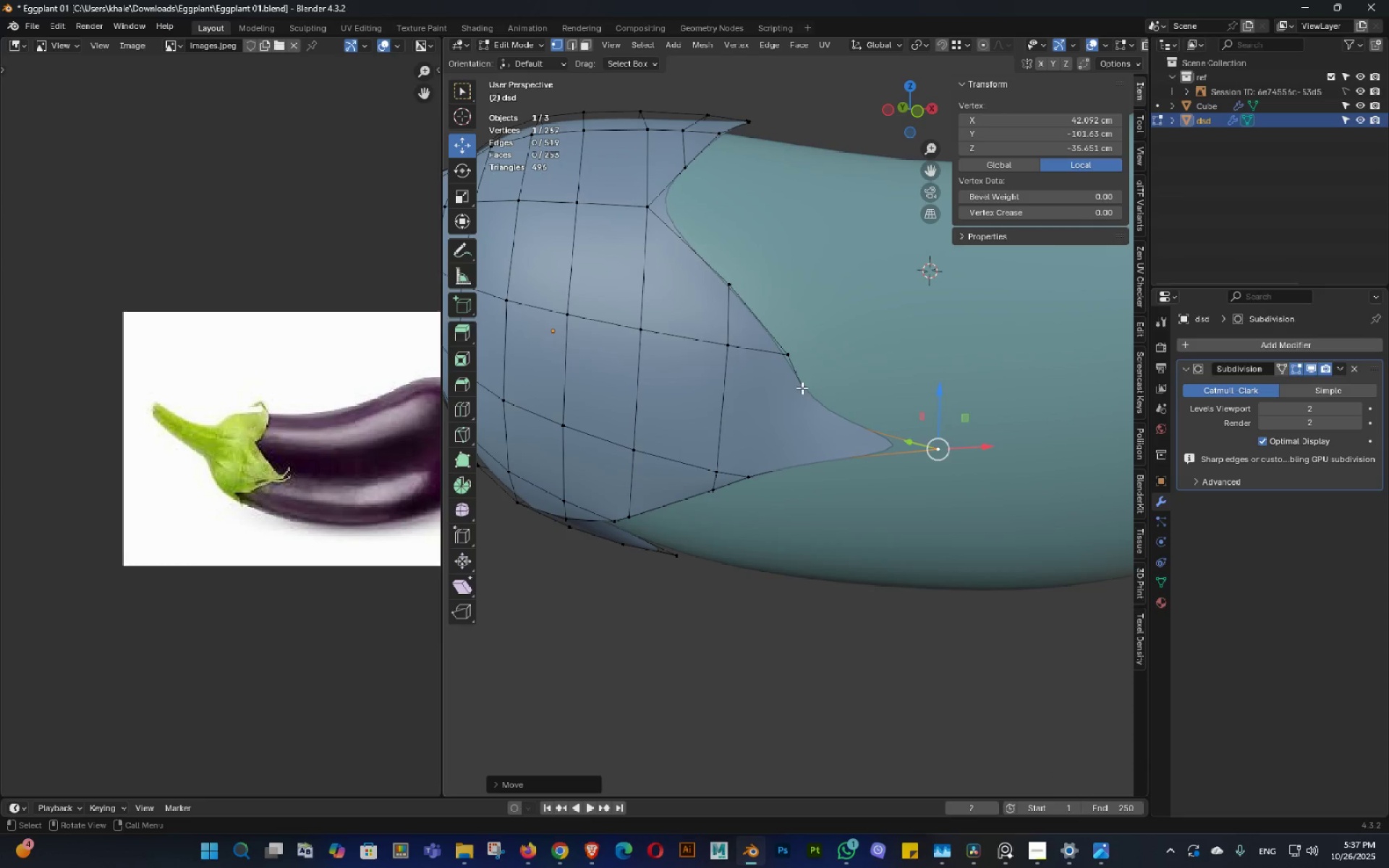 
key(1)
 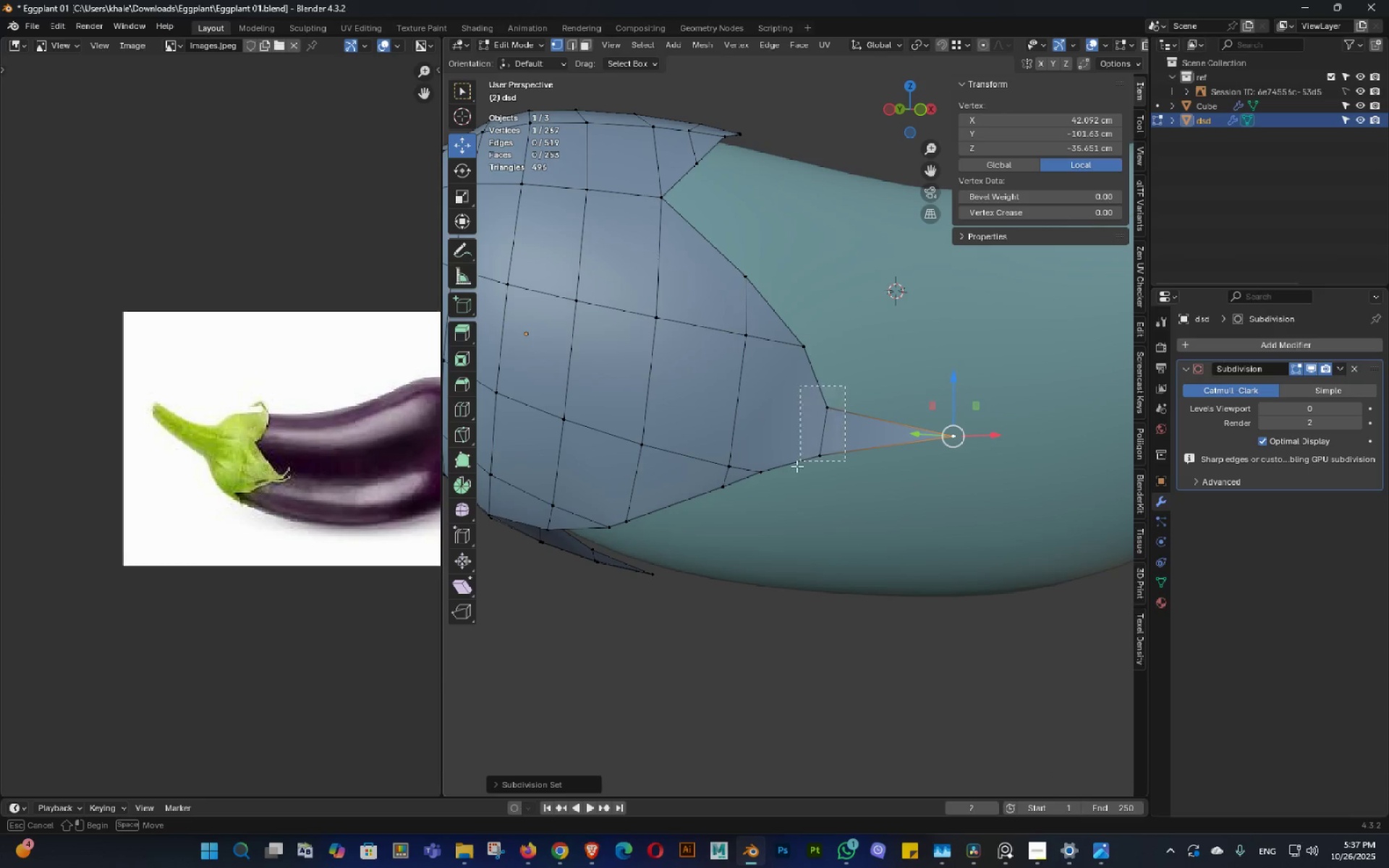 
hold_key(key=ShiftLeft, duration=1.26)
 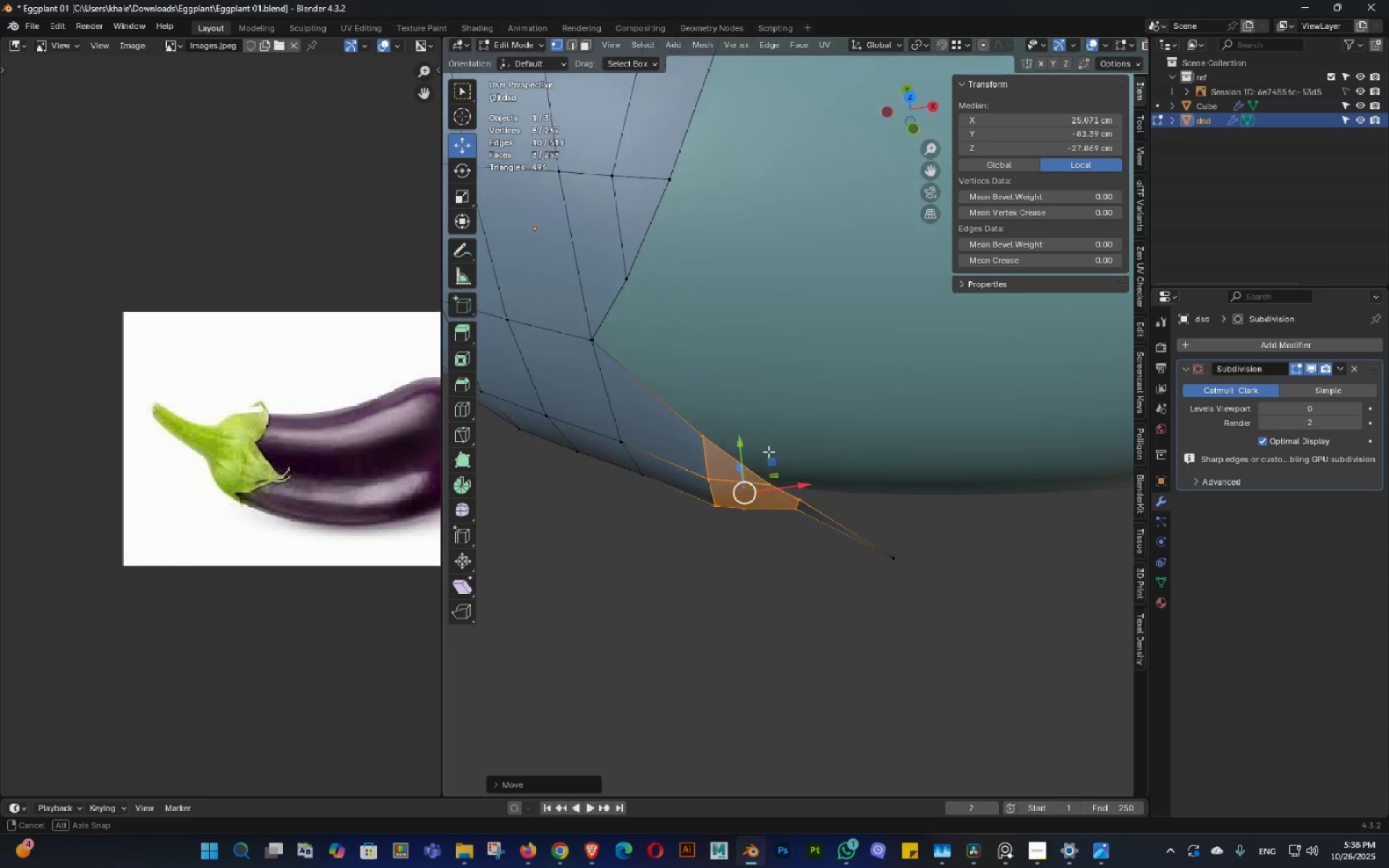 
hold_key(key=ControlLeft, duration=1.18)
 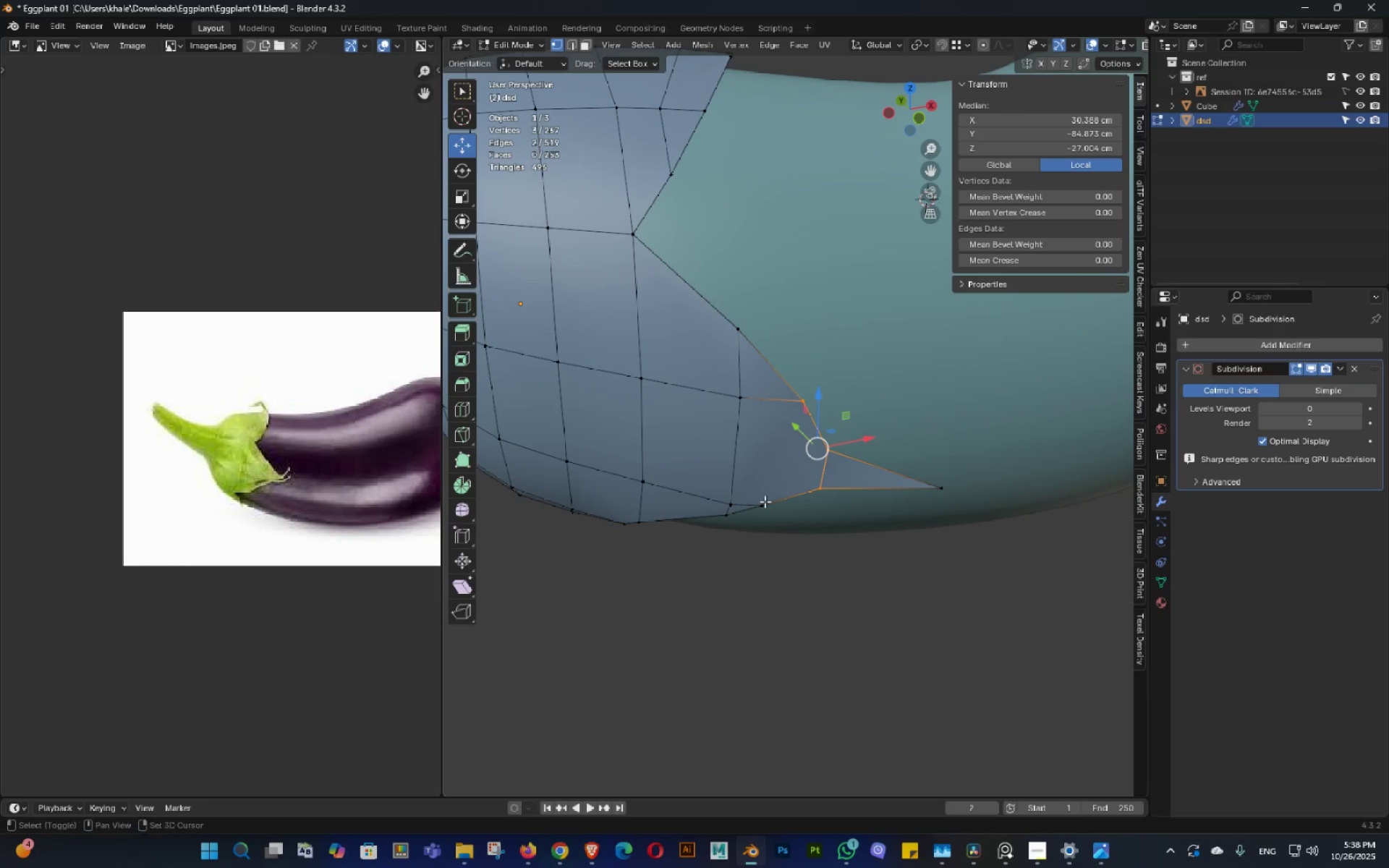 
hold_key(key=ShiftLeft, duration=0.34)
left_click([765, 501])
 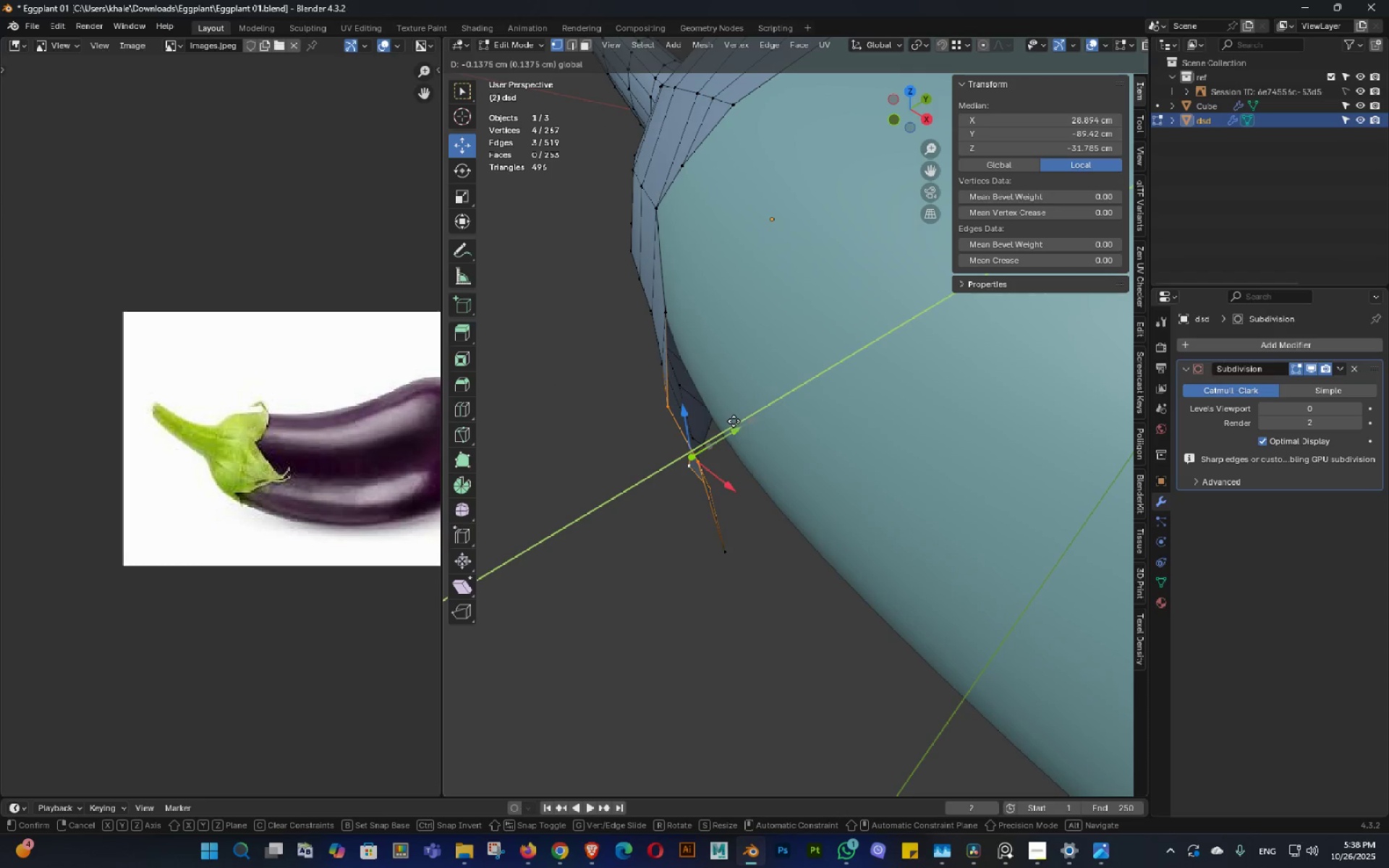 
hold_key(key=ControlLeft, duration=0.84)
 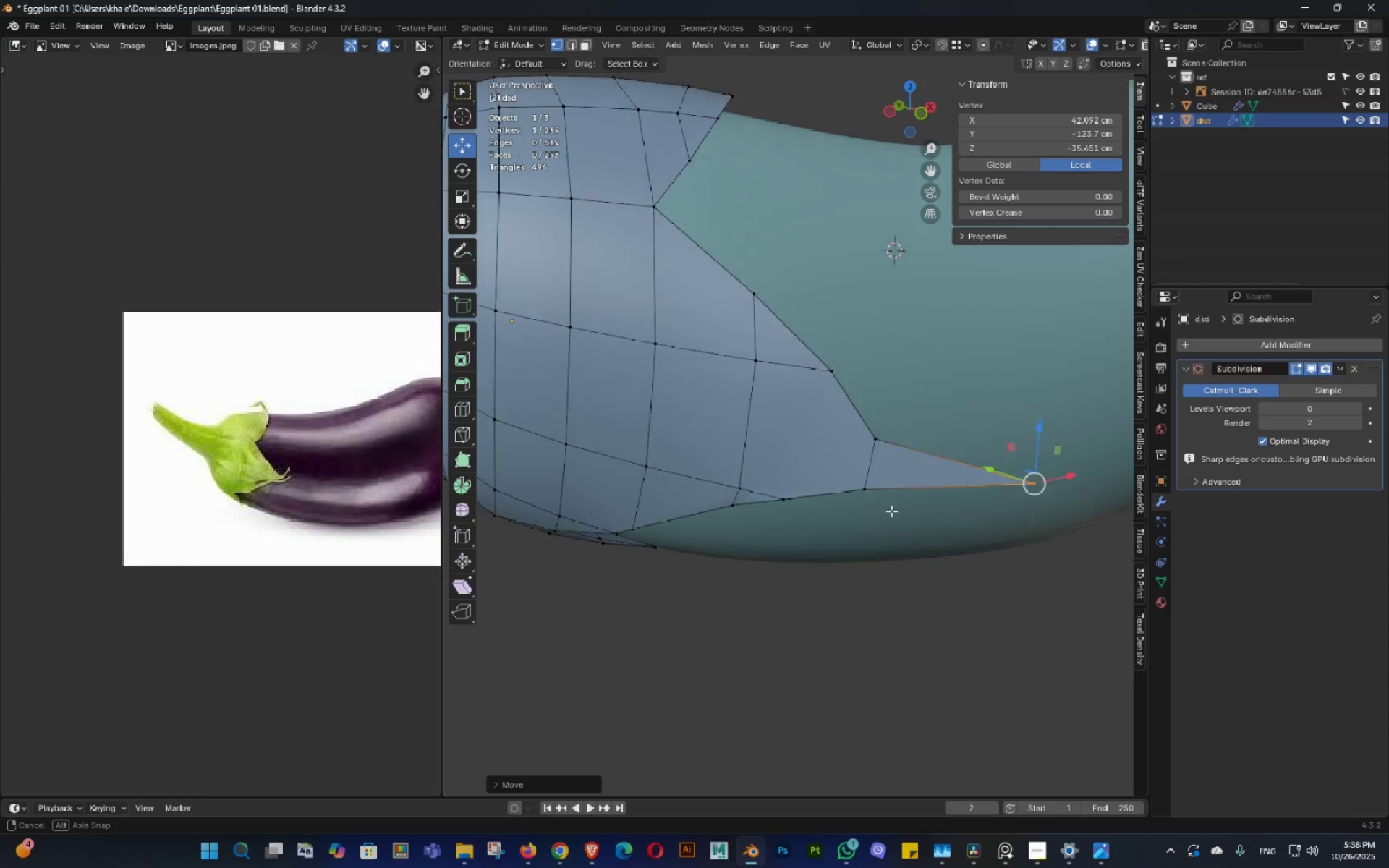 
wait(5.14)
 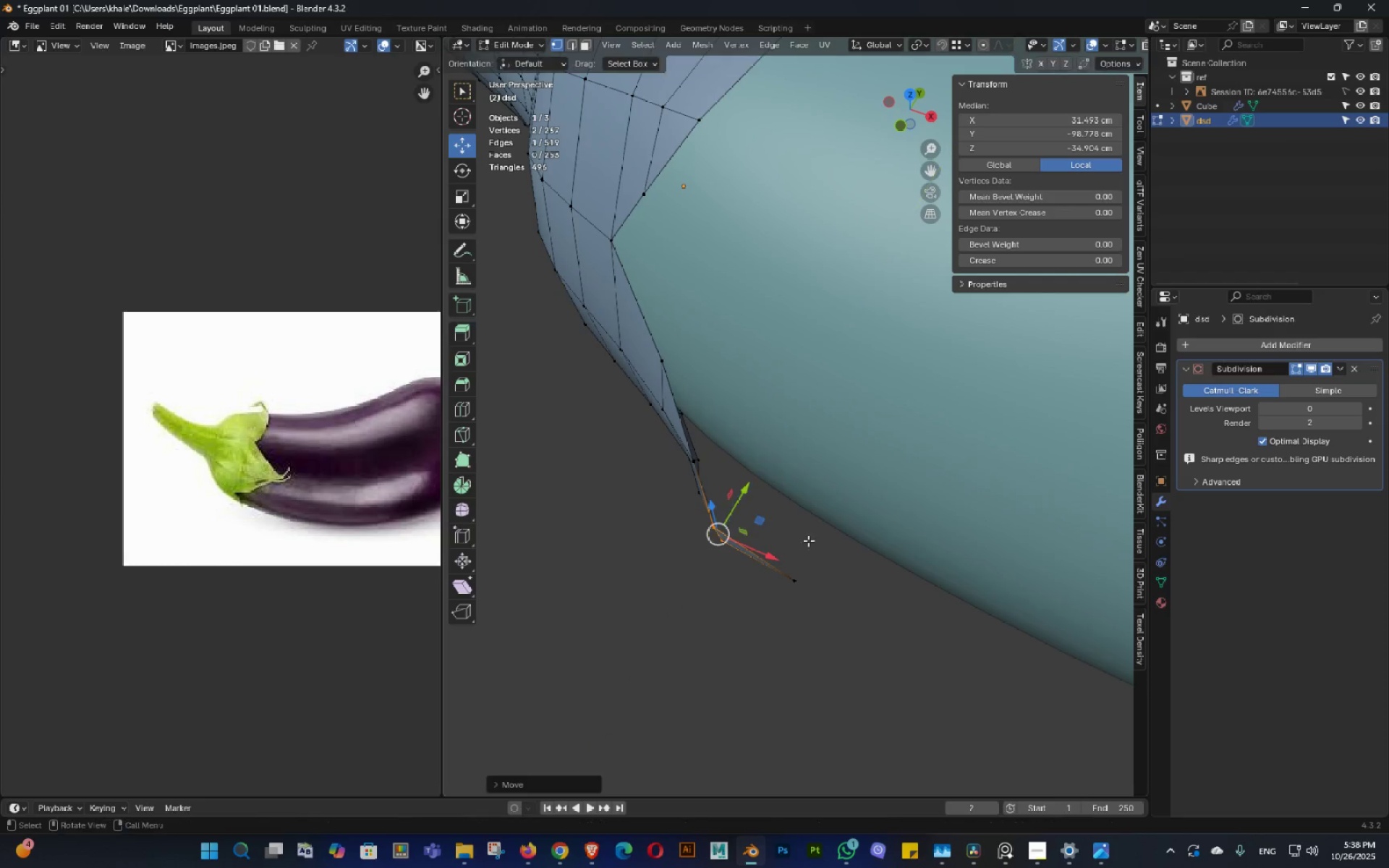 
left_click([765, 441])
 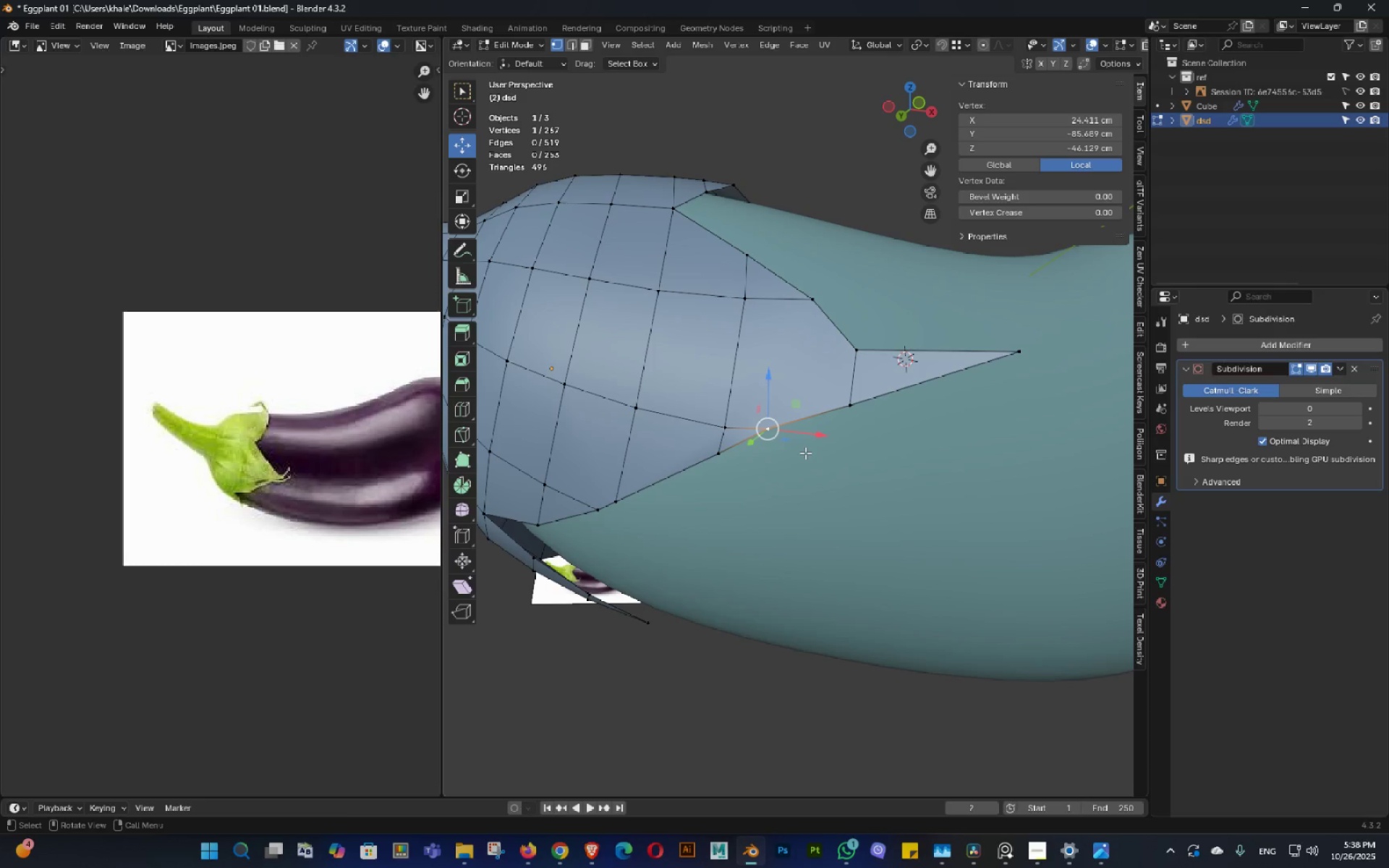 
type(gg)
 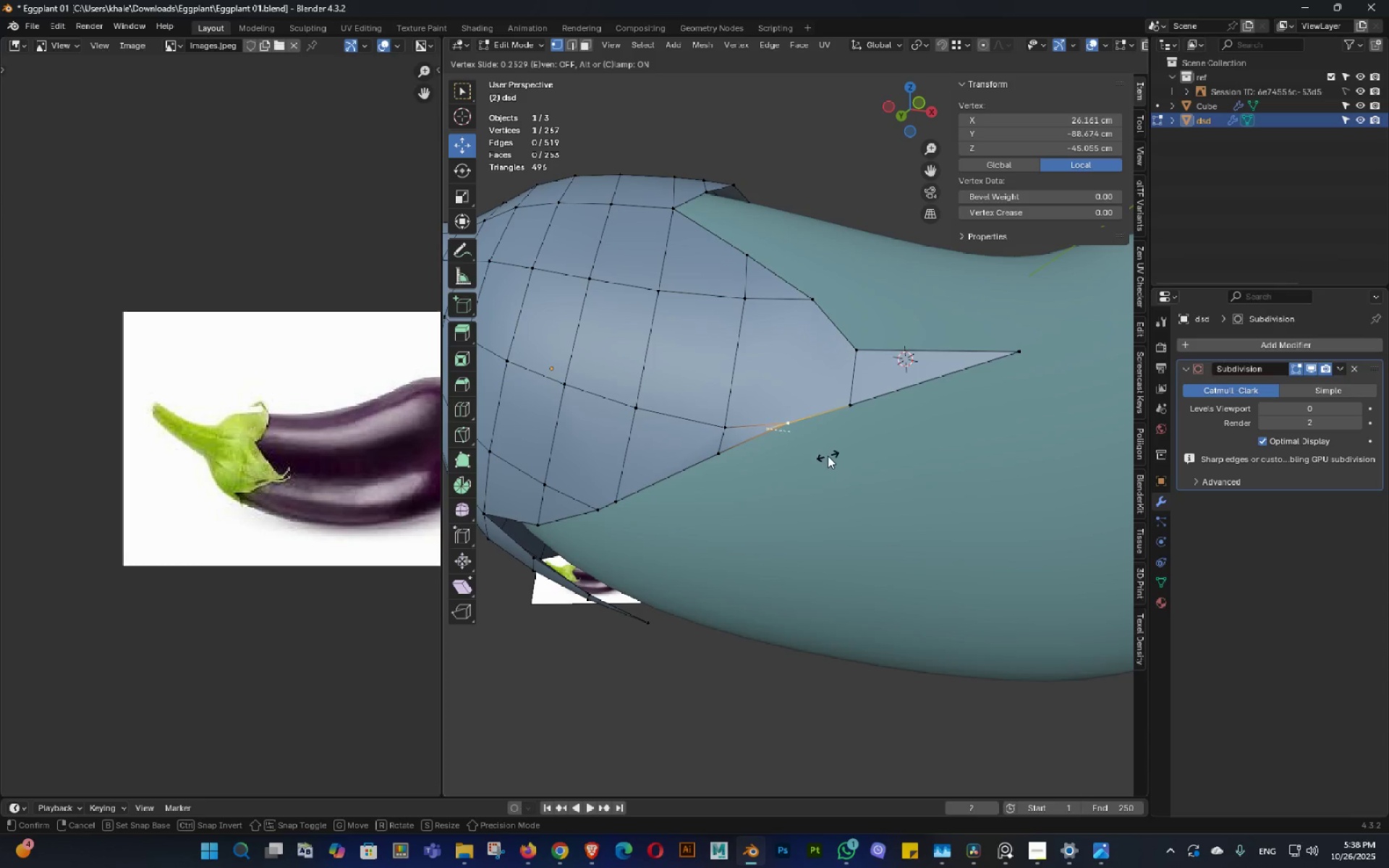 
left_click([828, 456])
 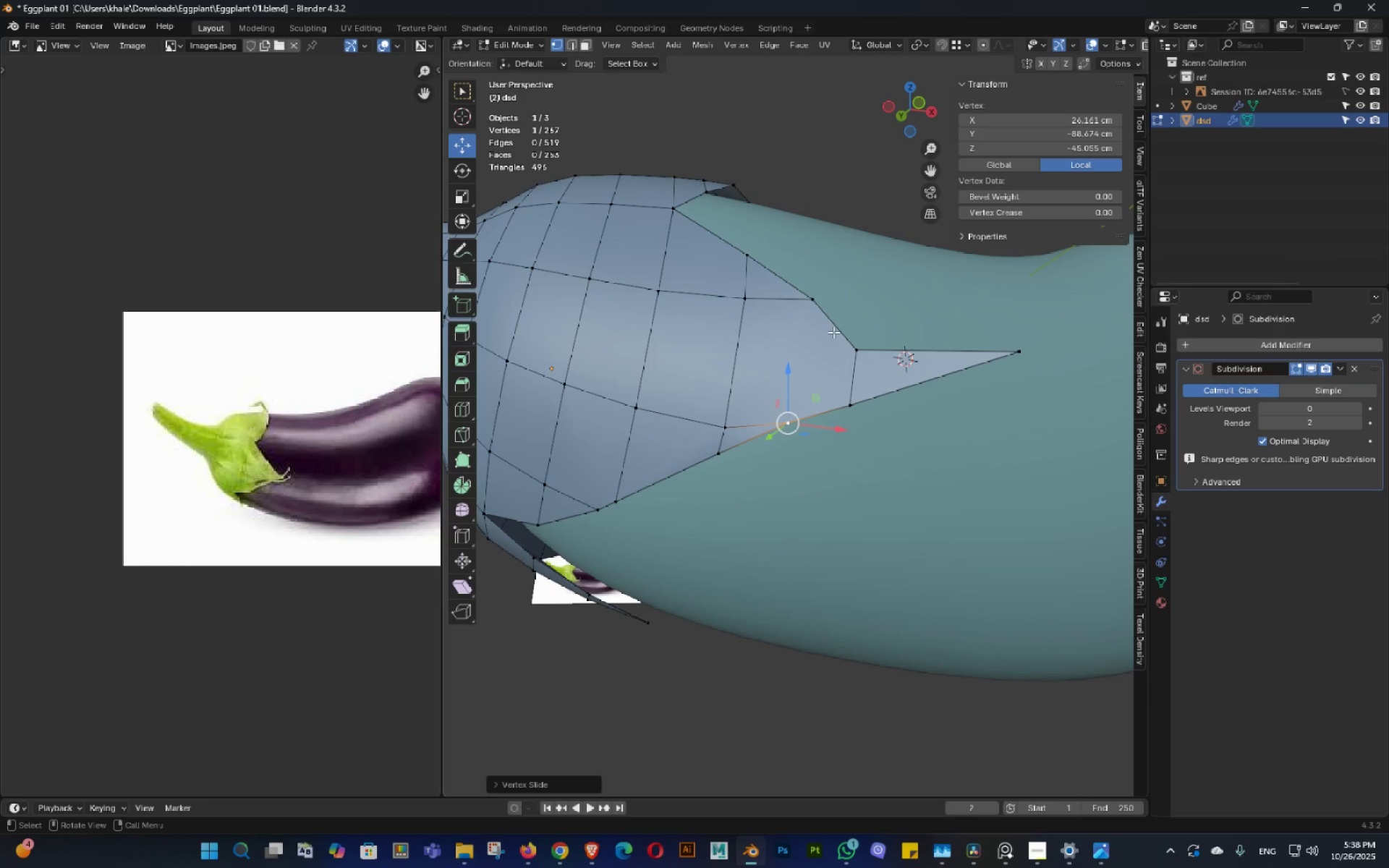 
hold_key(key=ShiftLeft, duration=0.5)
left_click([802, 307])
 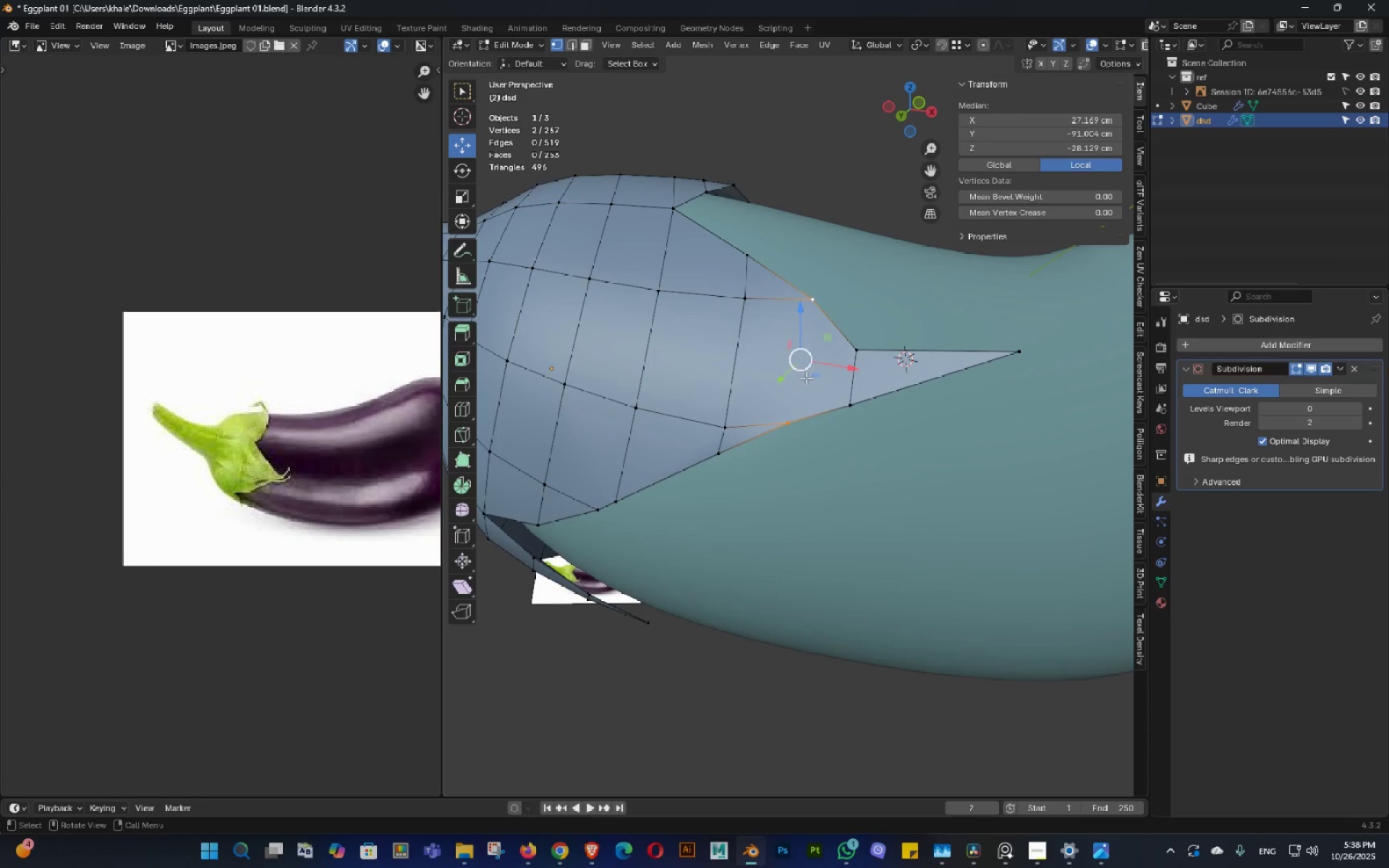 
key(J)
 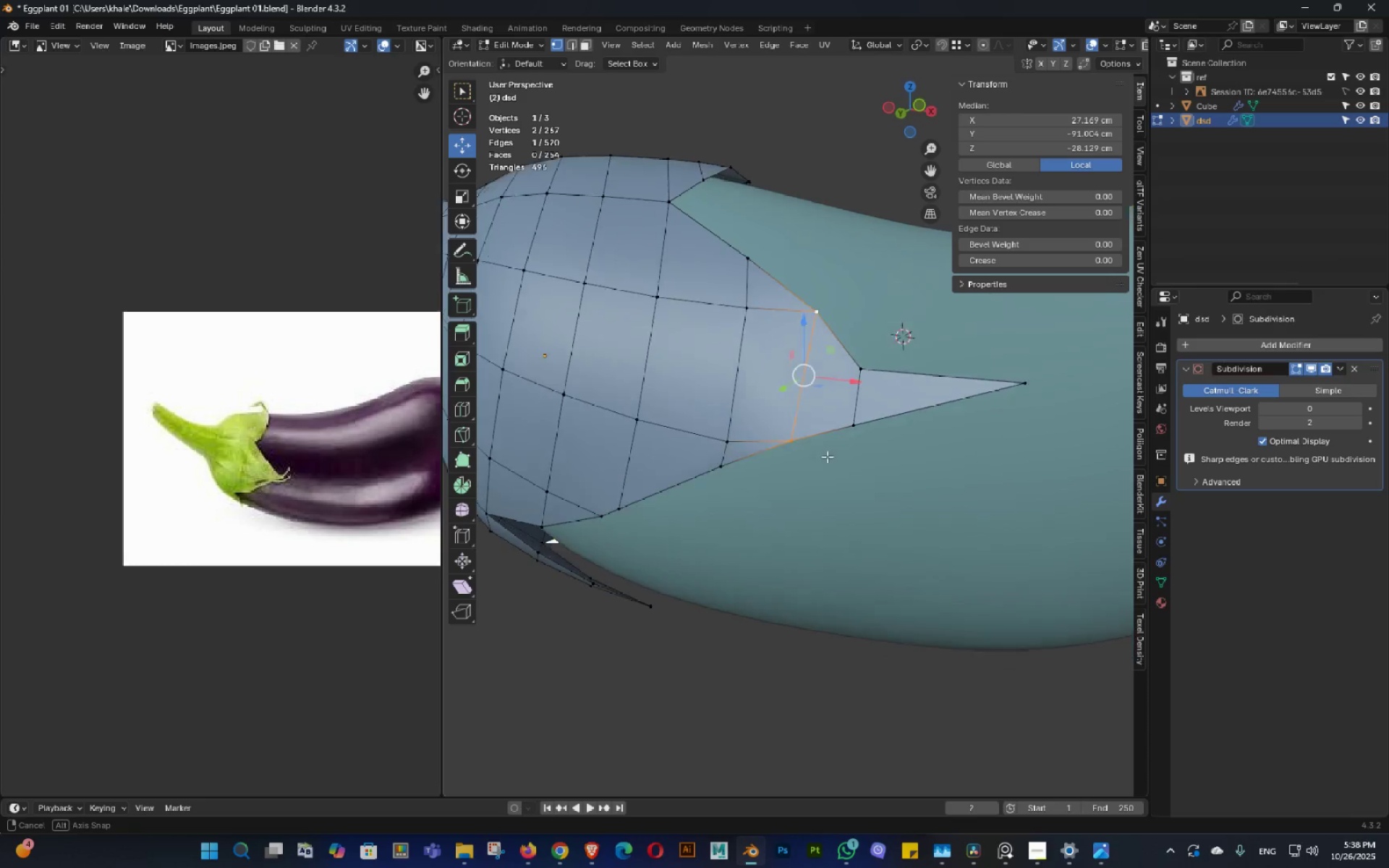 
key(Control+ControlLeft)
 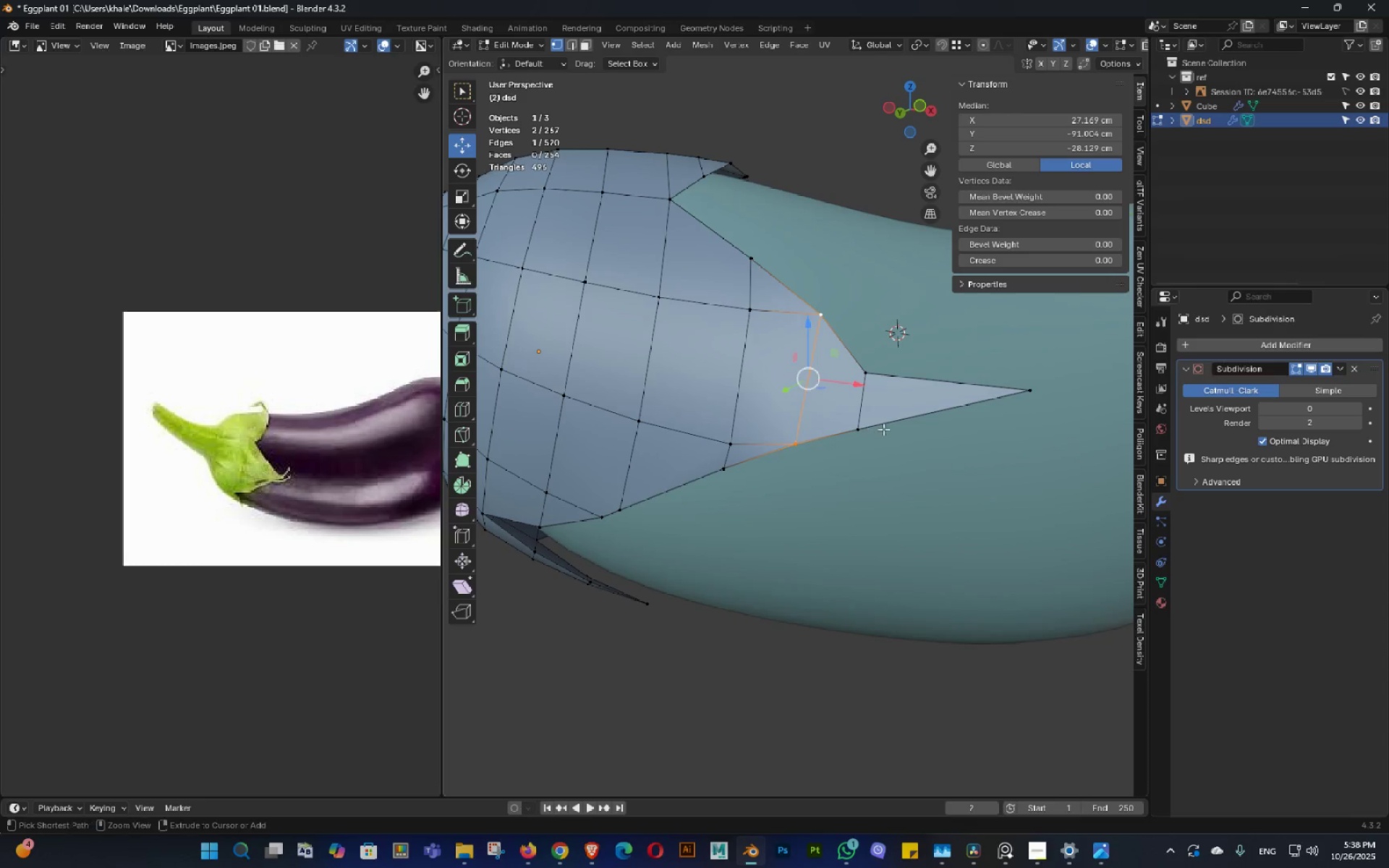 
key(Control+S)
 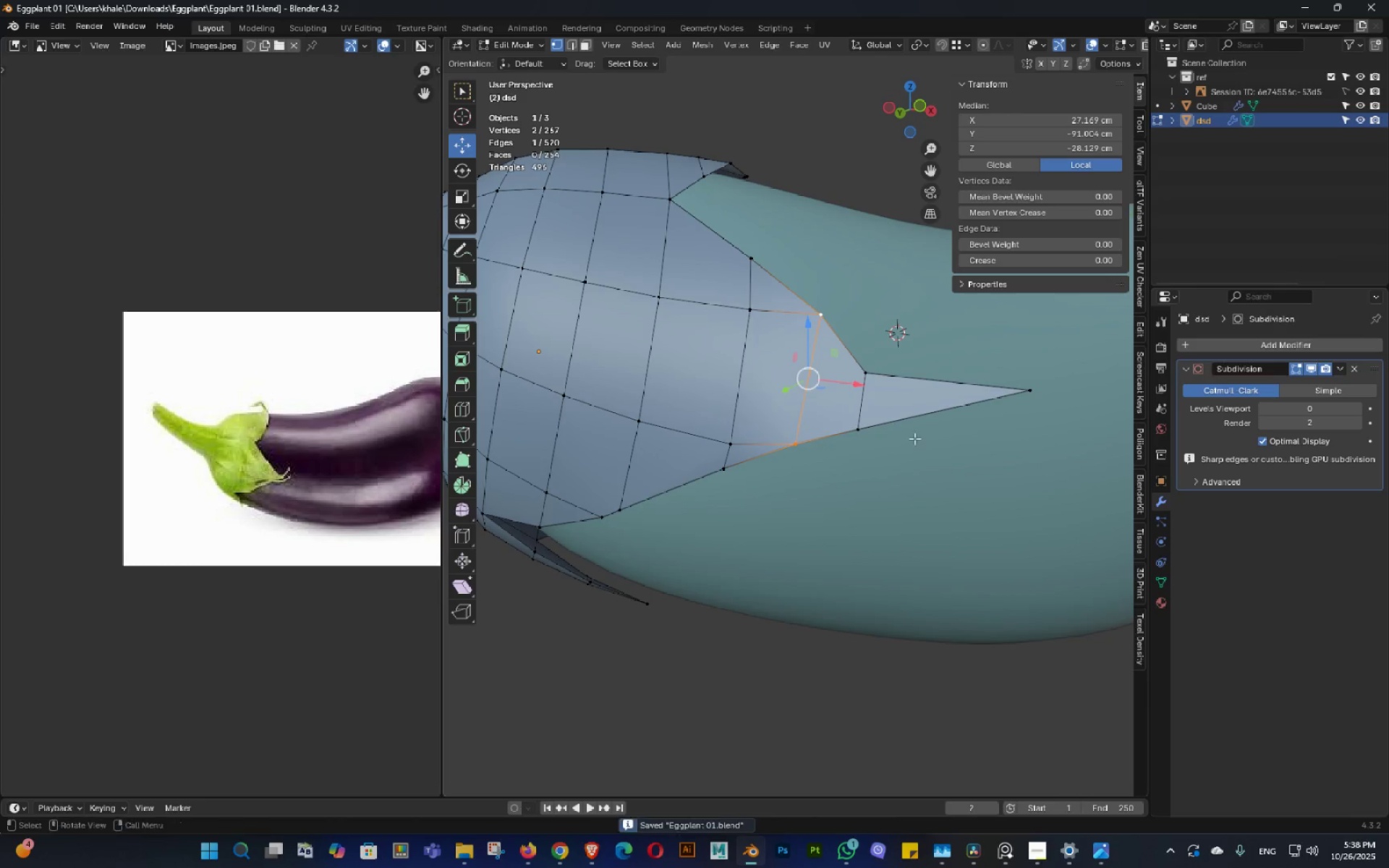 
key(Shift+ShiftLeft)
 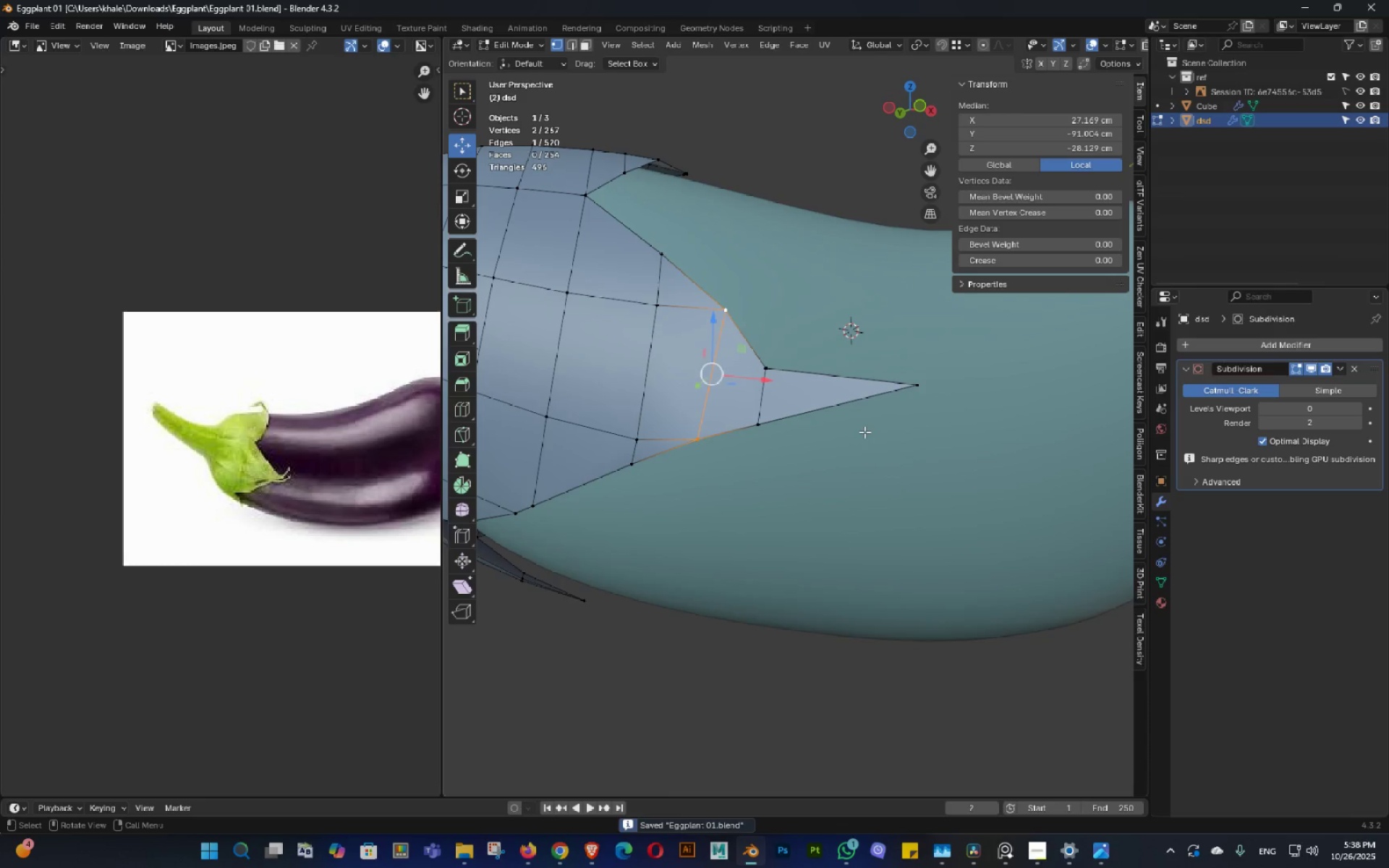 
key(Control+R)
 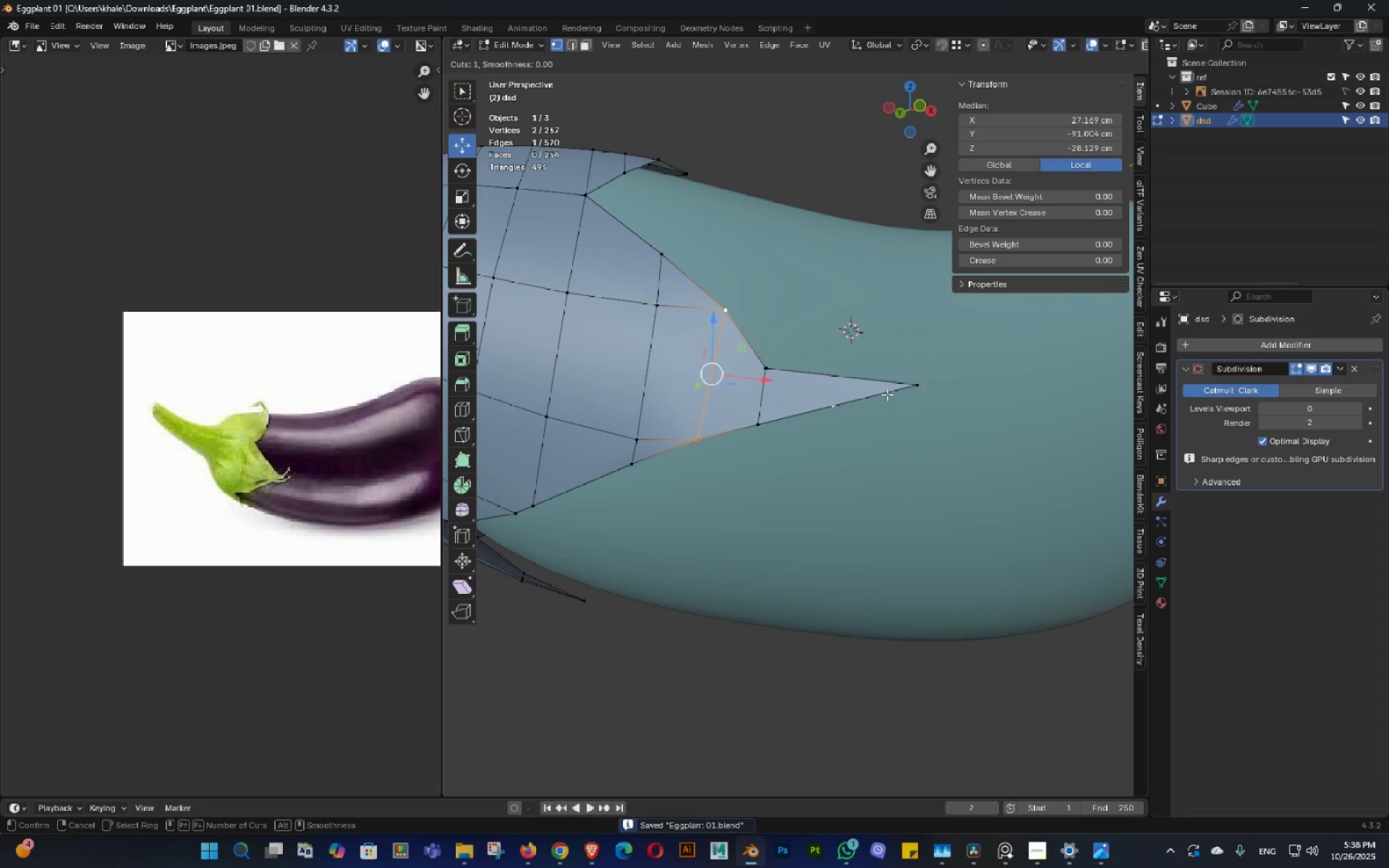 
left_click([887, 394])
 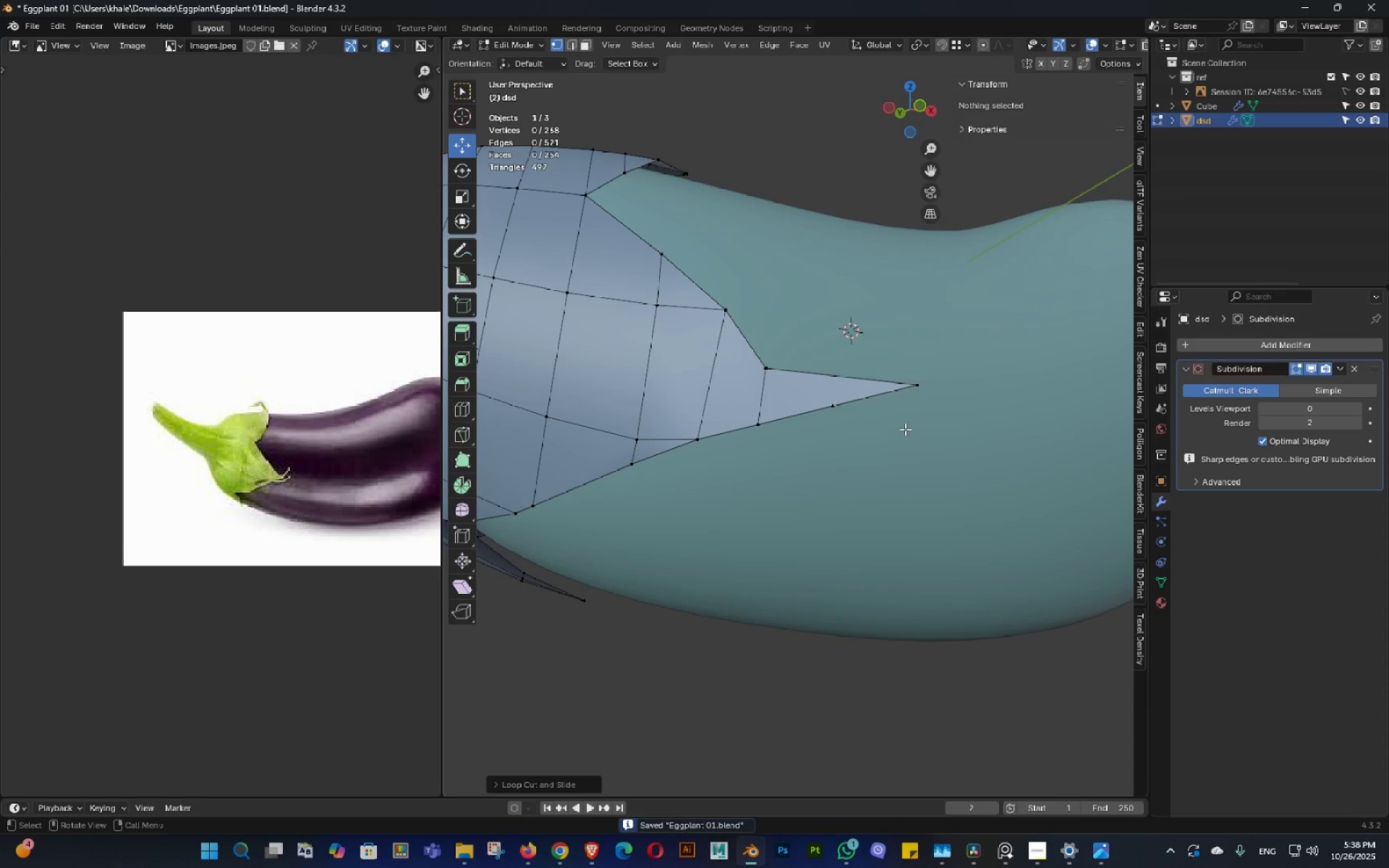 
scroll: coordinate [844, 417], scroll_direction: up, amount: 2.0
 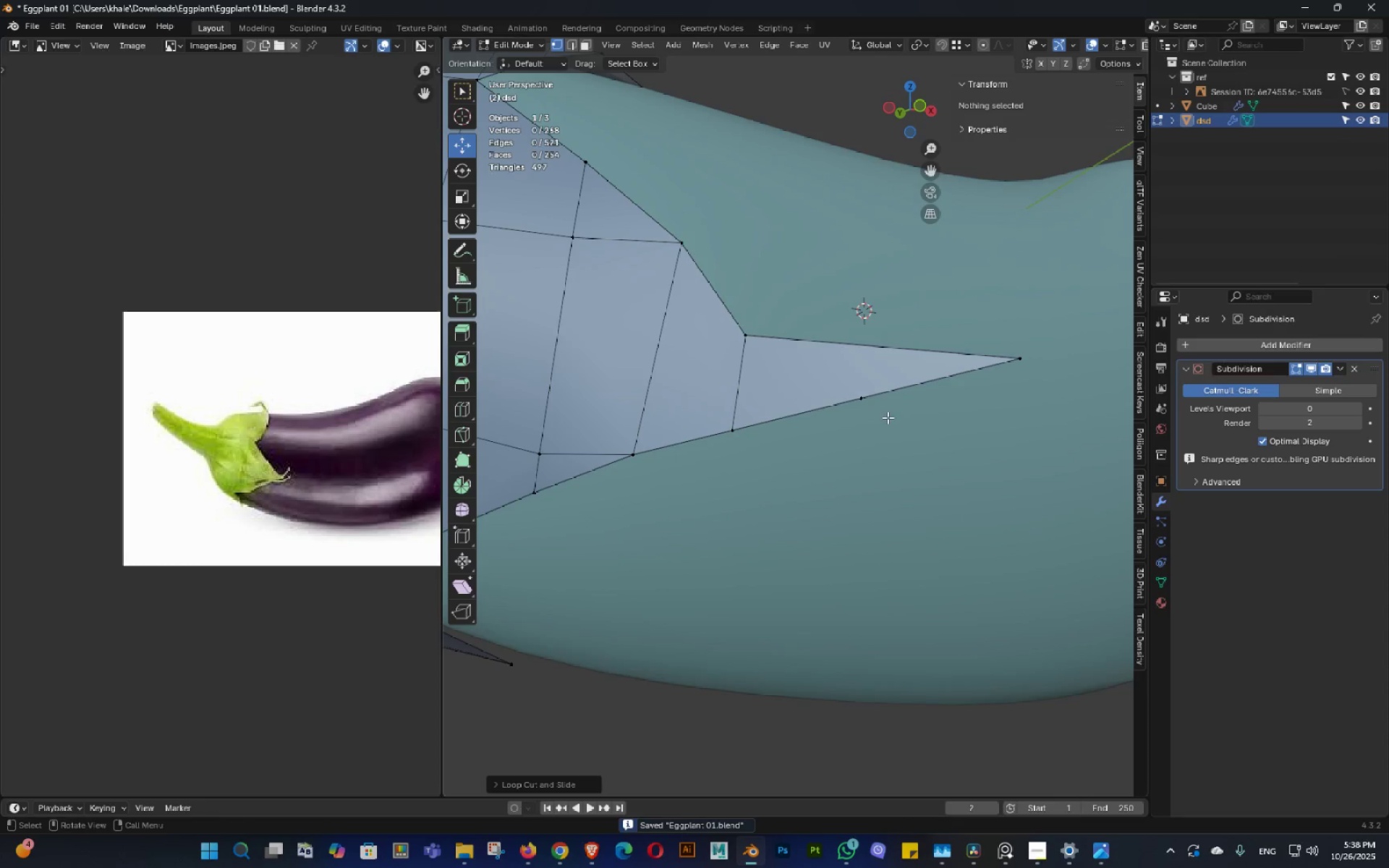 
key(Shift+ShiftLeft)
 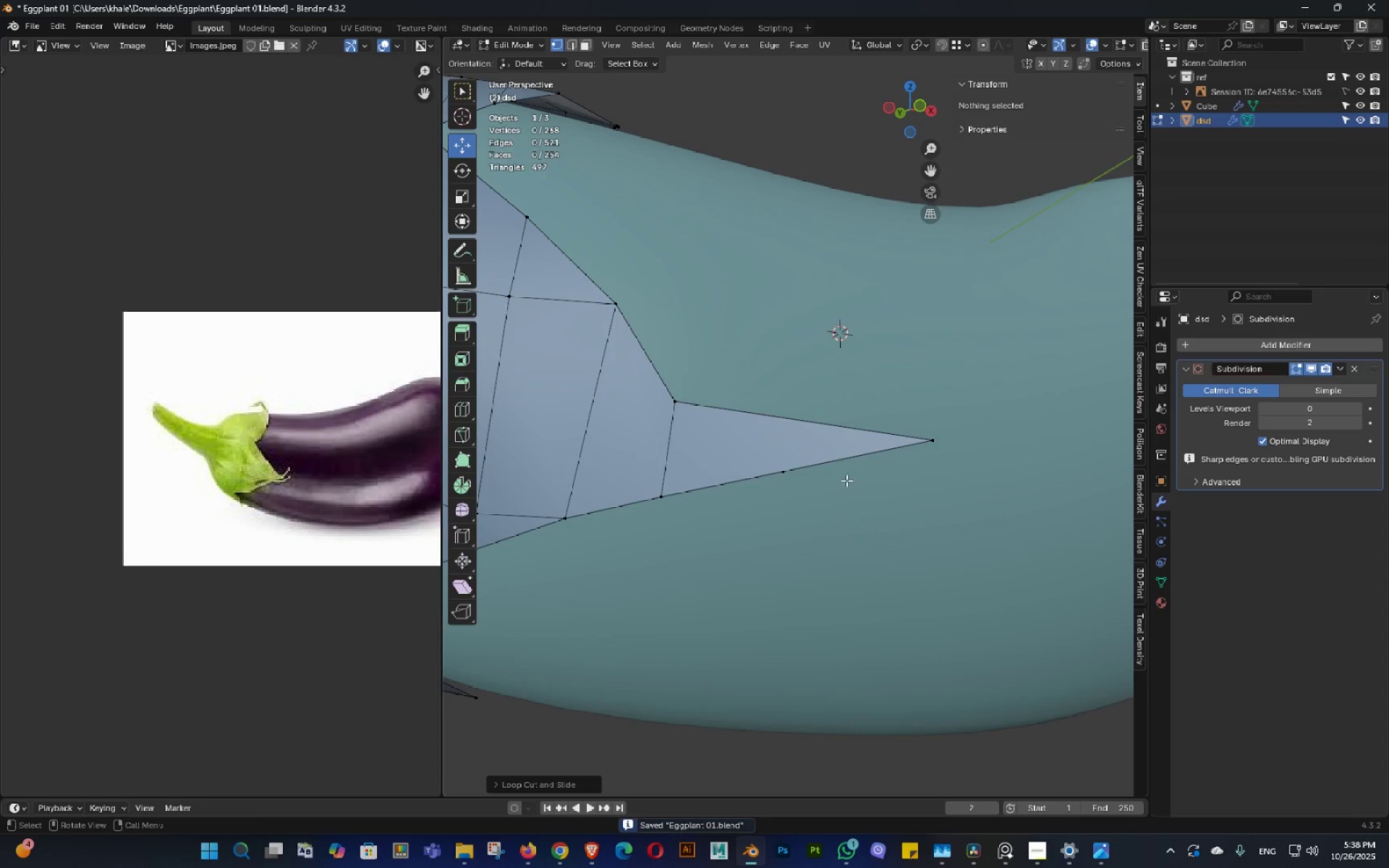 
key(K)
 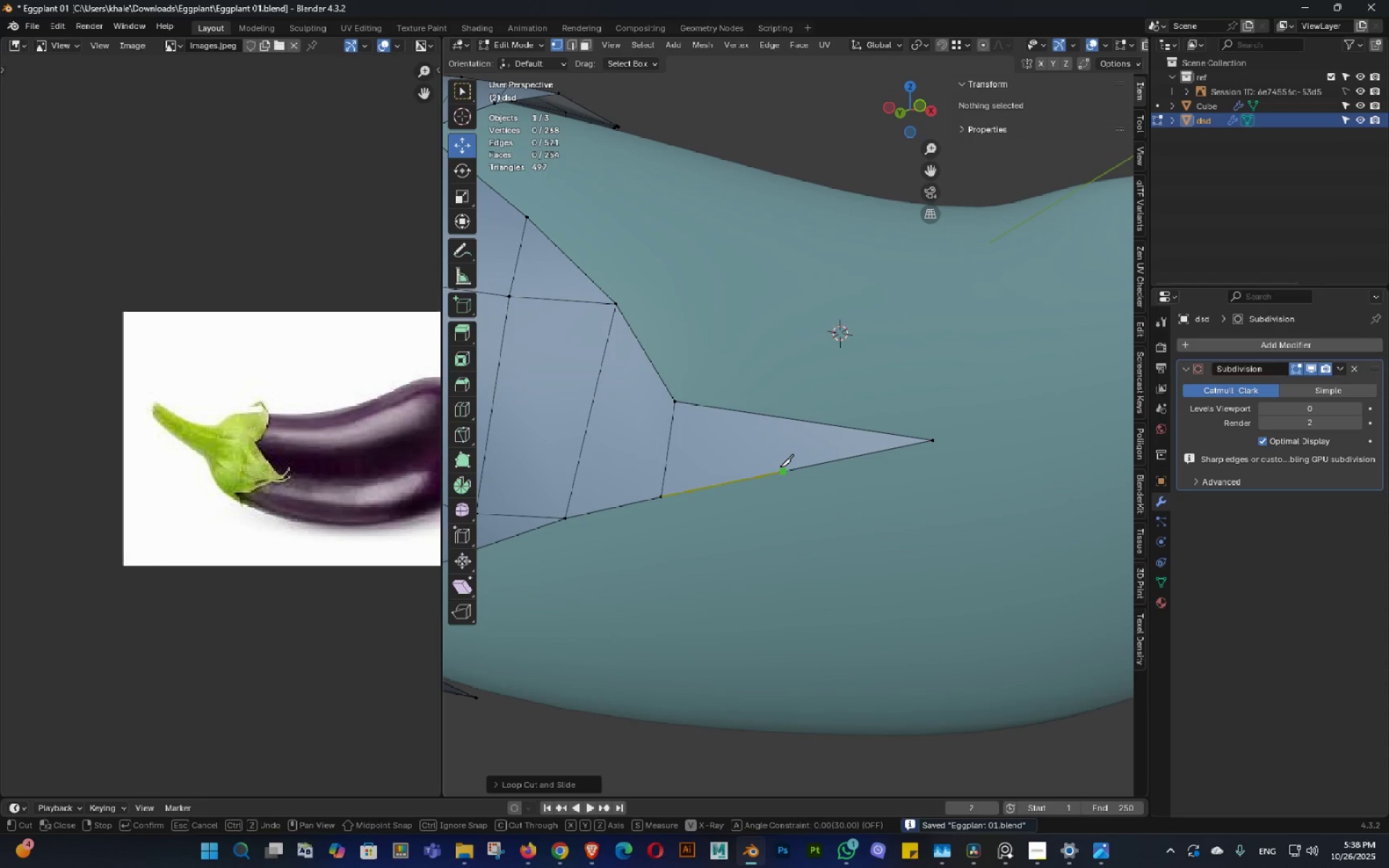 
left_click([780, 467])
 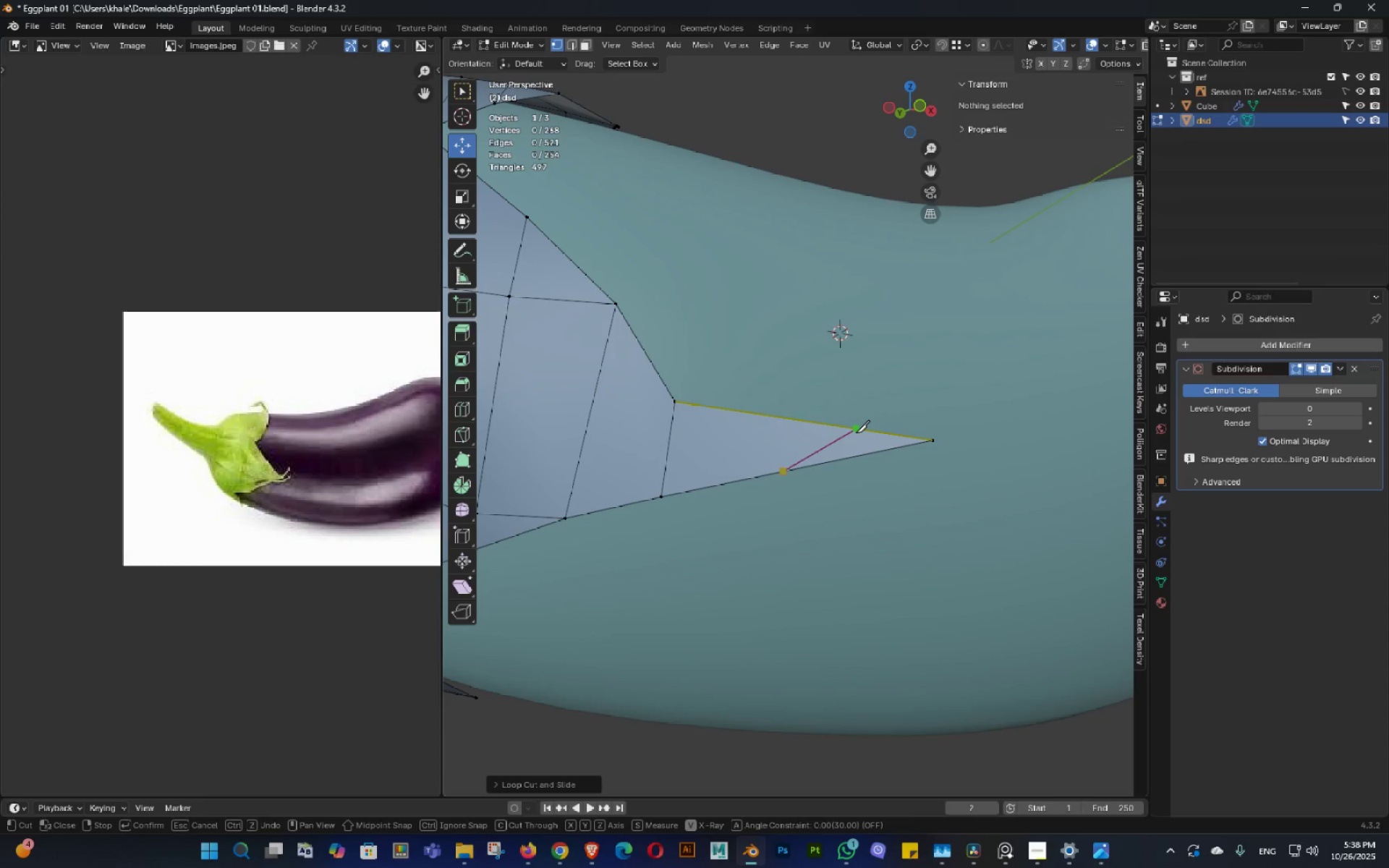 
left_click([856, 433])
 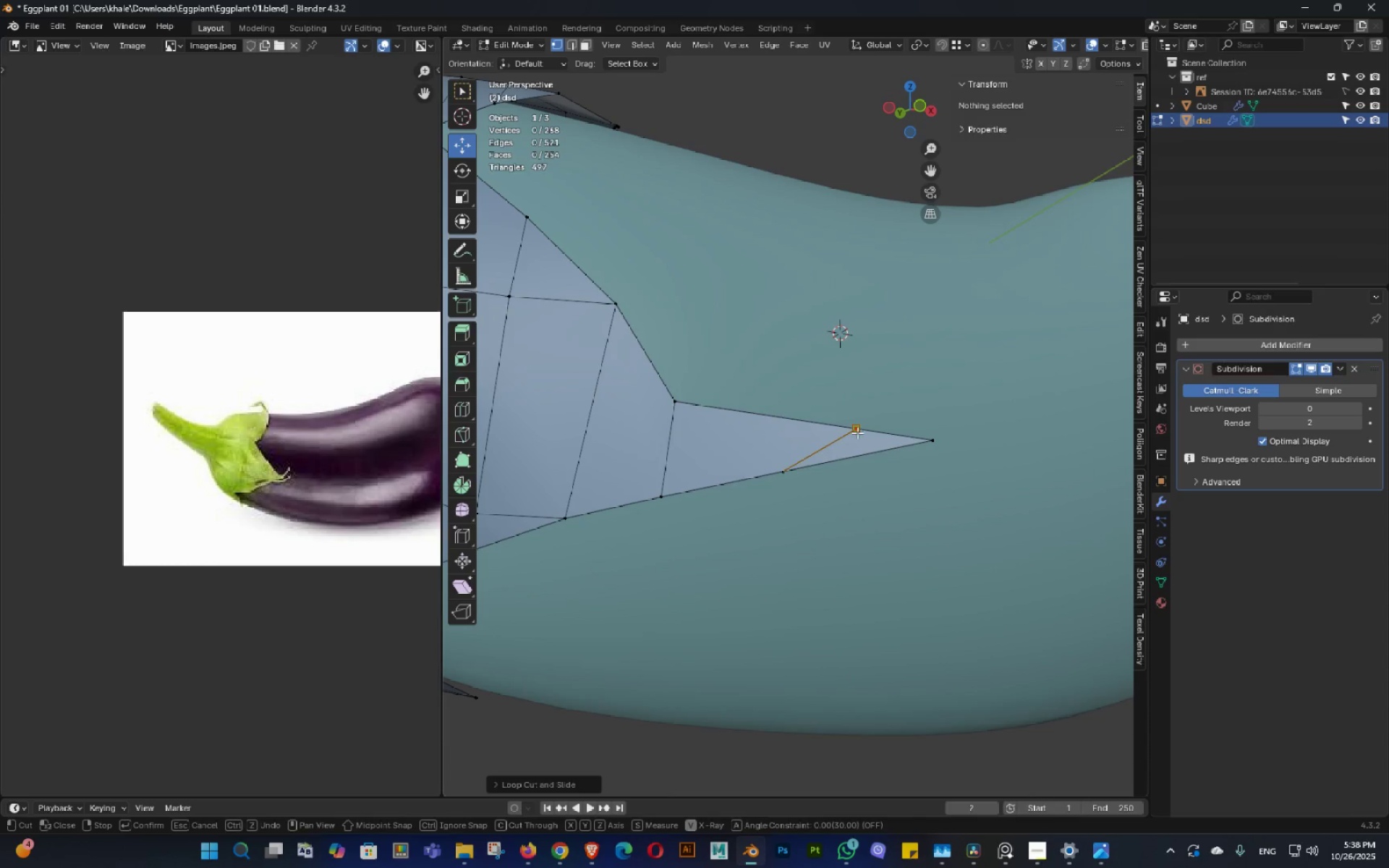 
key(NumpadEnter)
 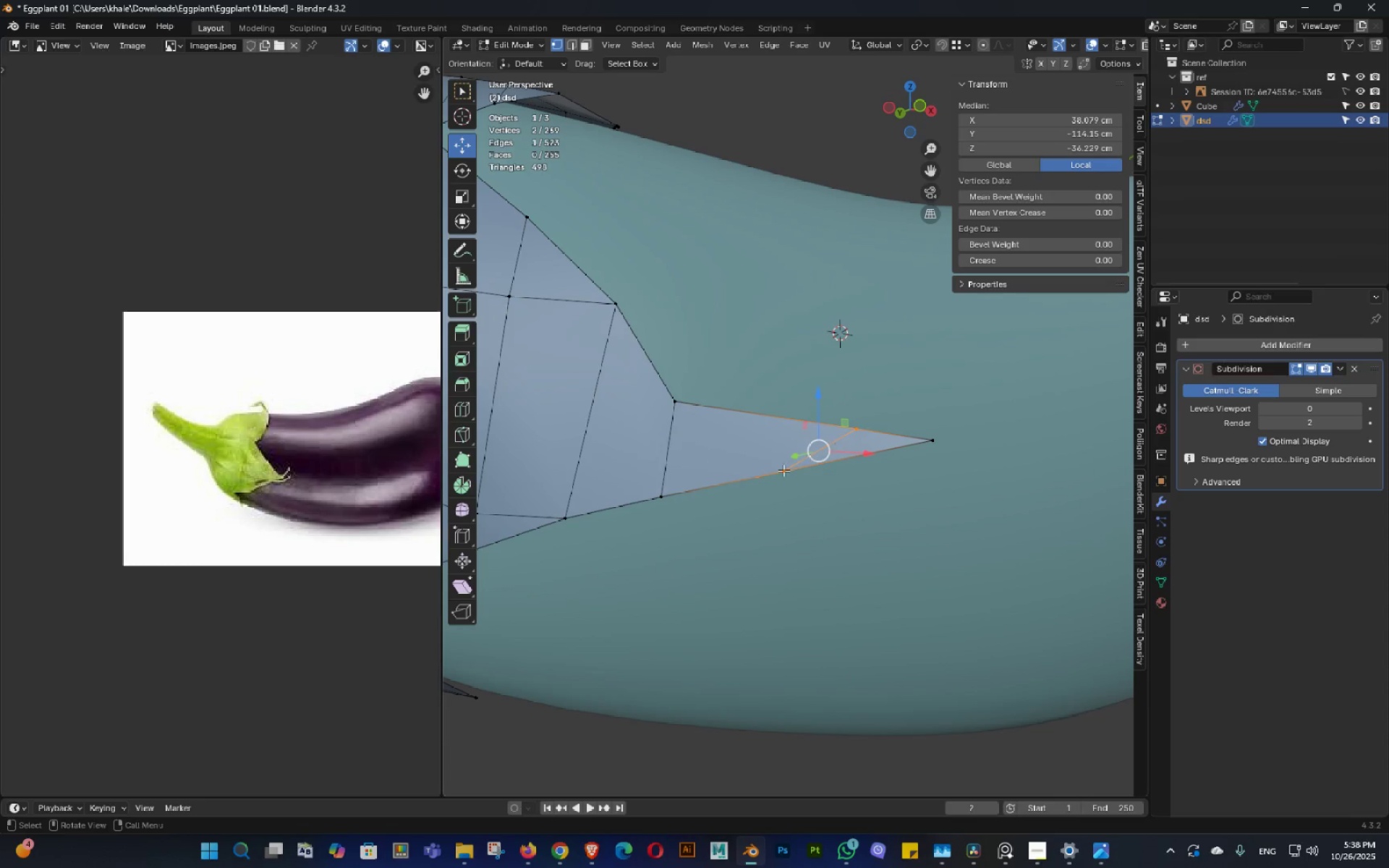 
left_click([770, 479])
 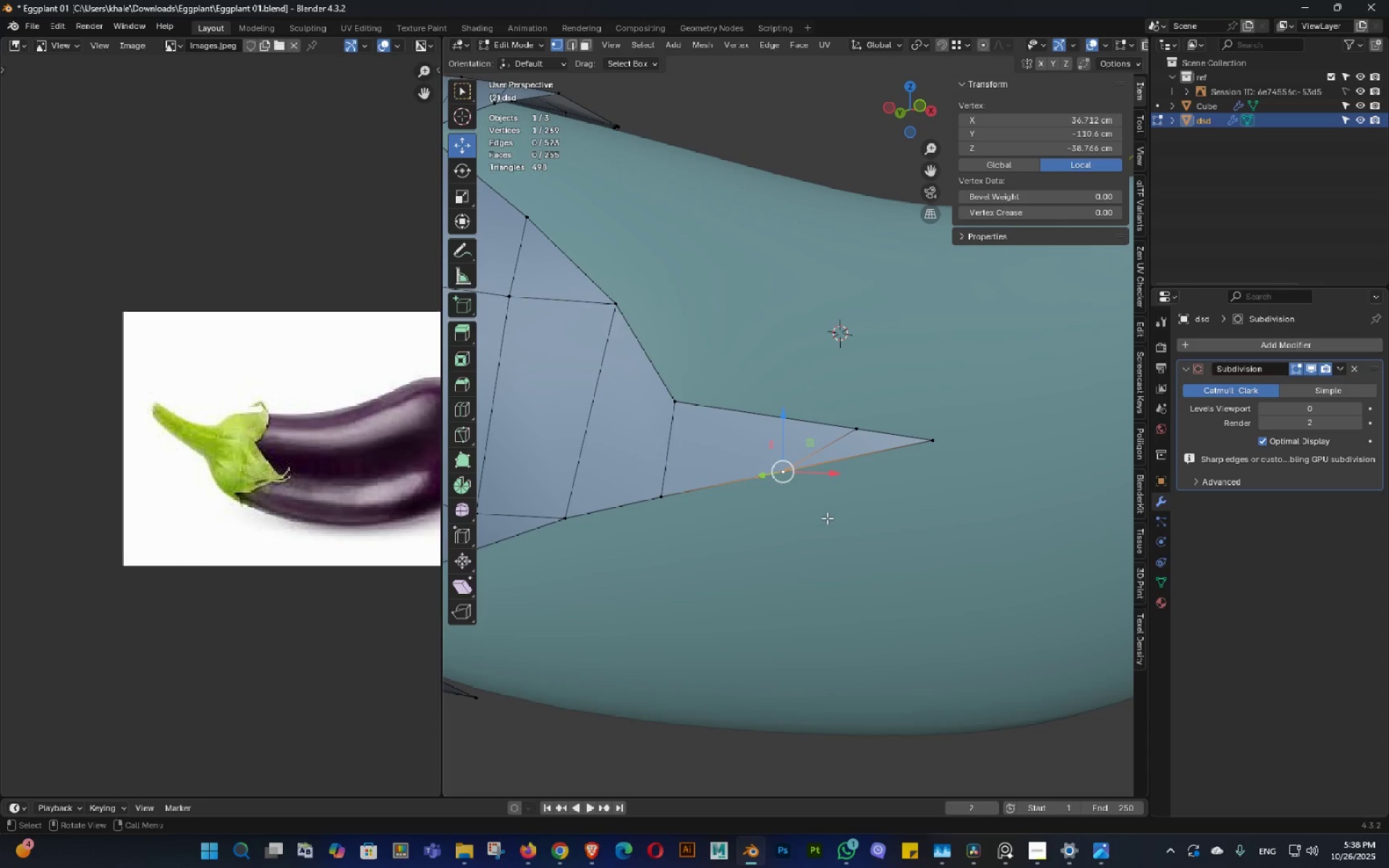 
type(gg3)
key(Tab)
 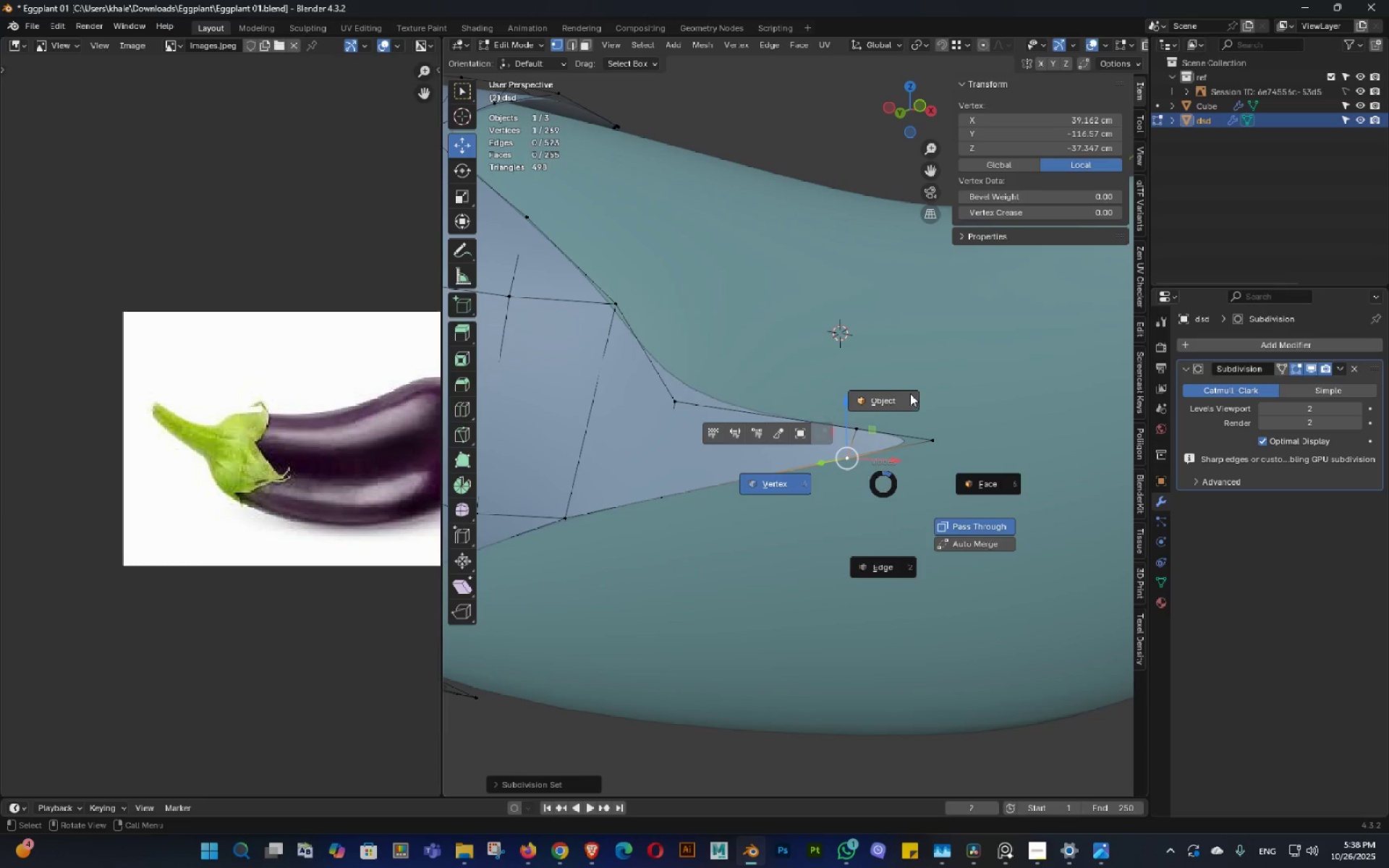 
scroll: coordinate [814, 498], scroll_direction: down, amount: 11.0
 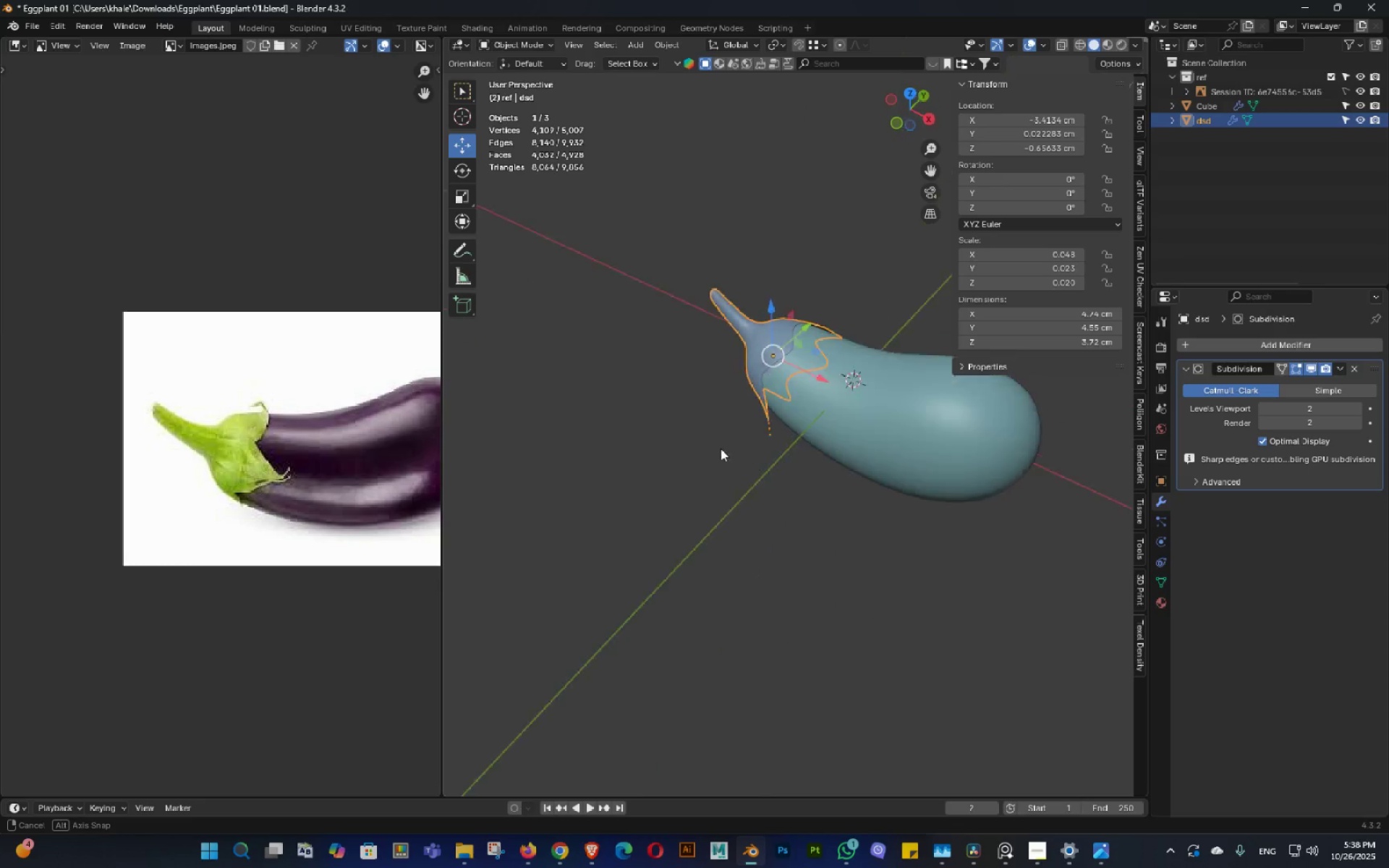 
double_click([705, 448])
 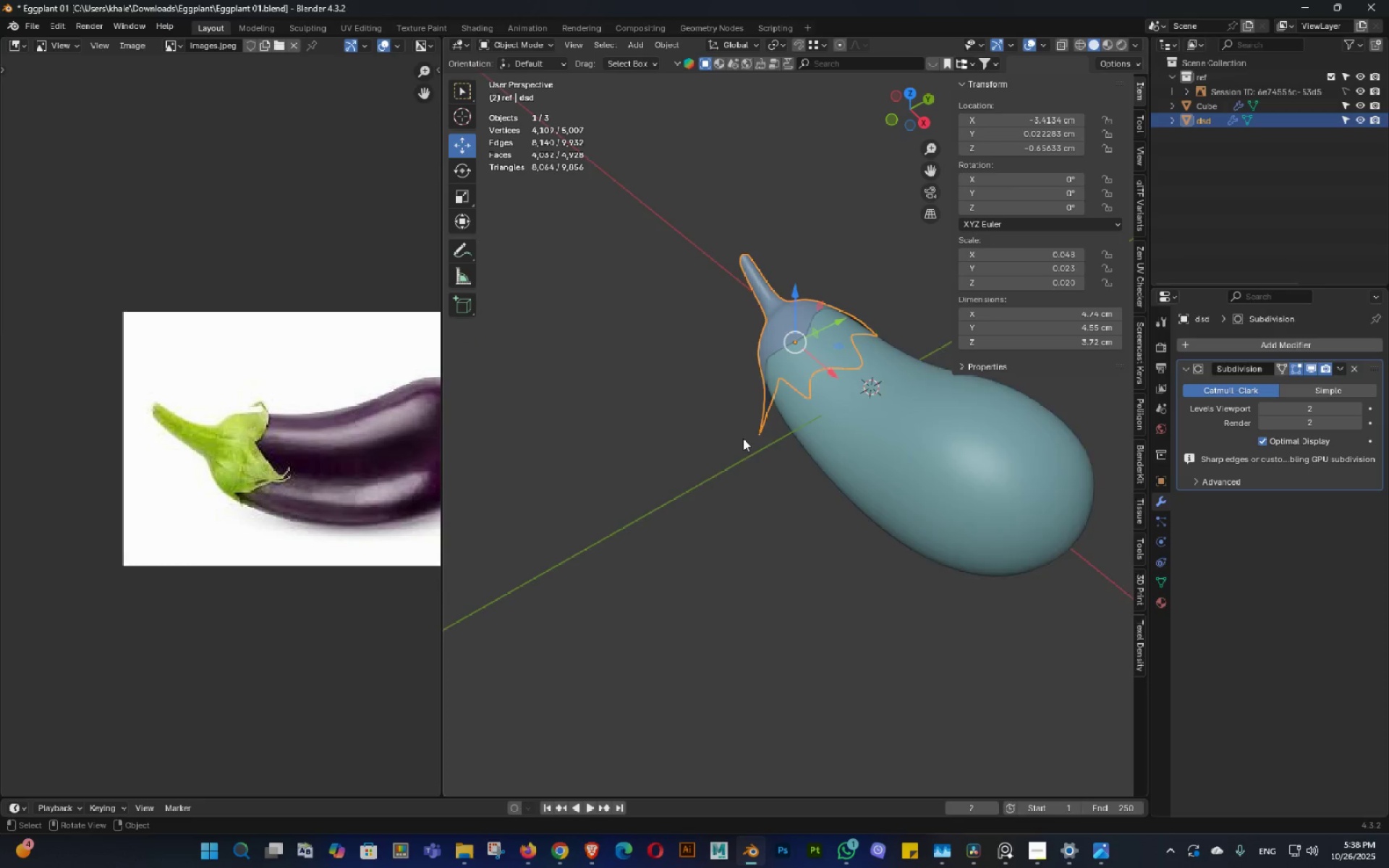 
scroll: coordinate [743, 438], scroll_direction: up, amount: 2.0
 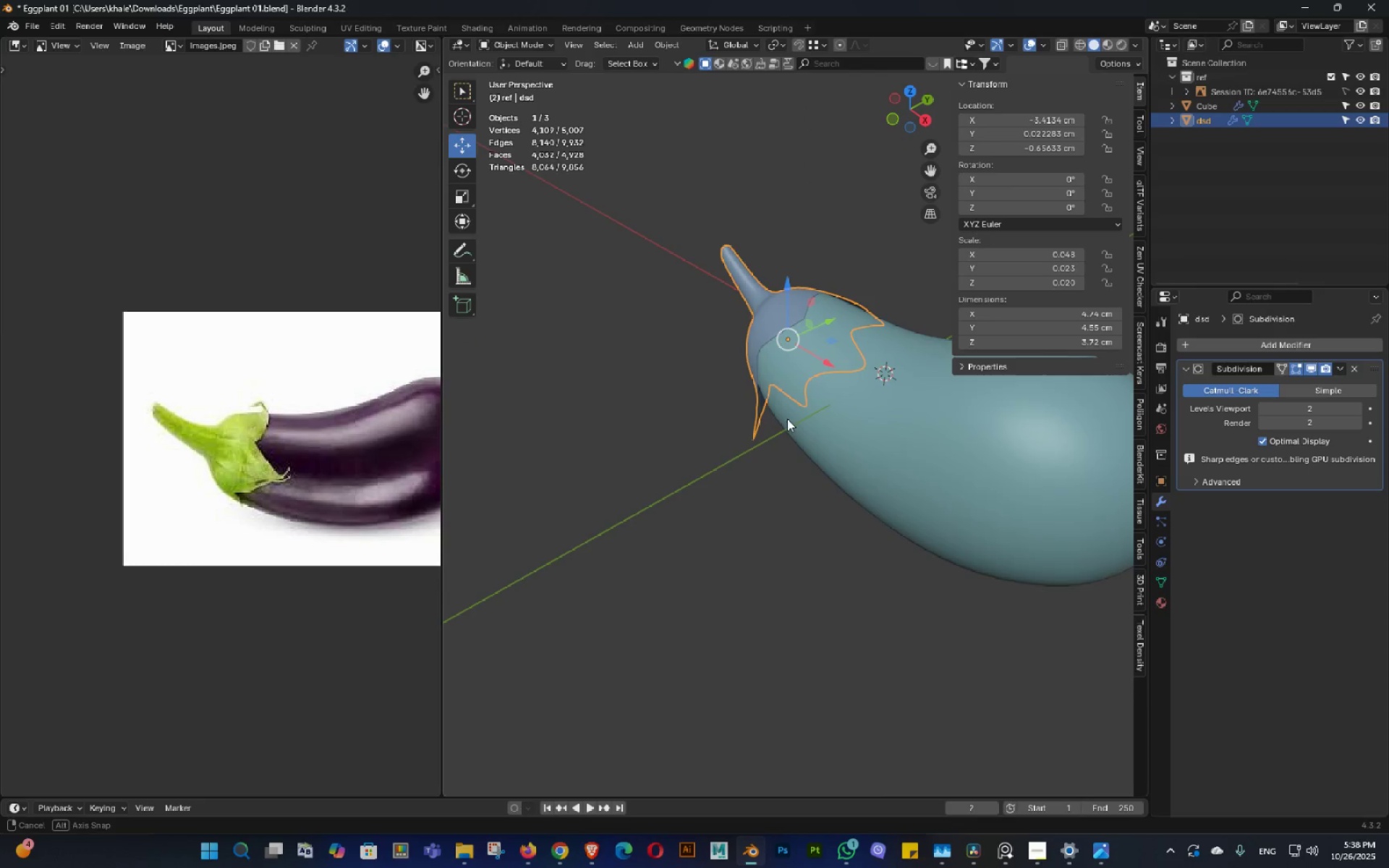 
hold_key(key=ShiftLeft, duration=0.32)
 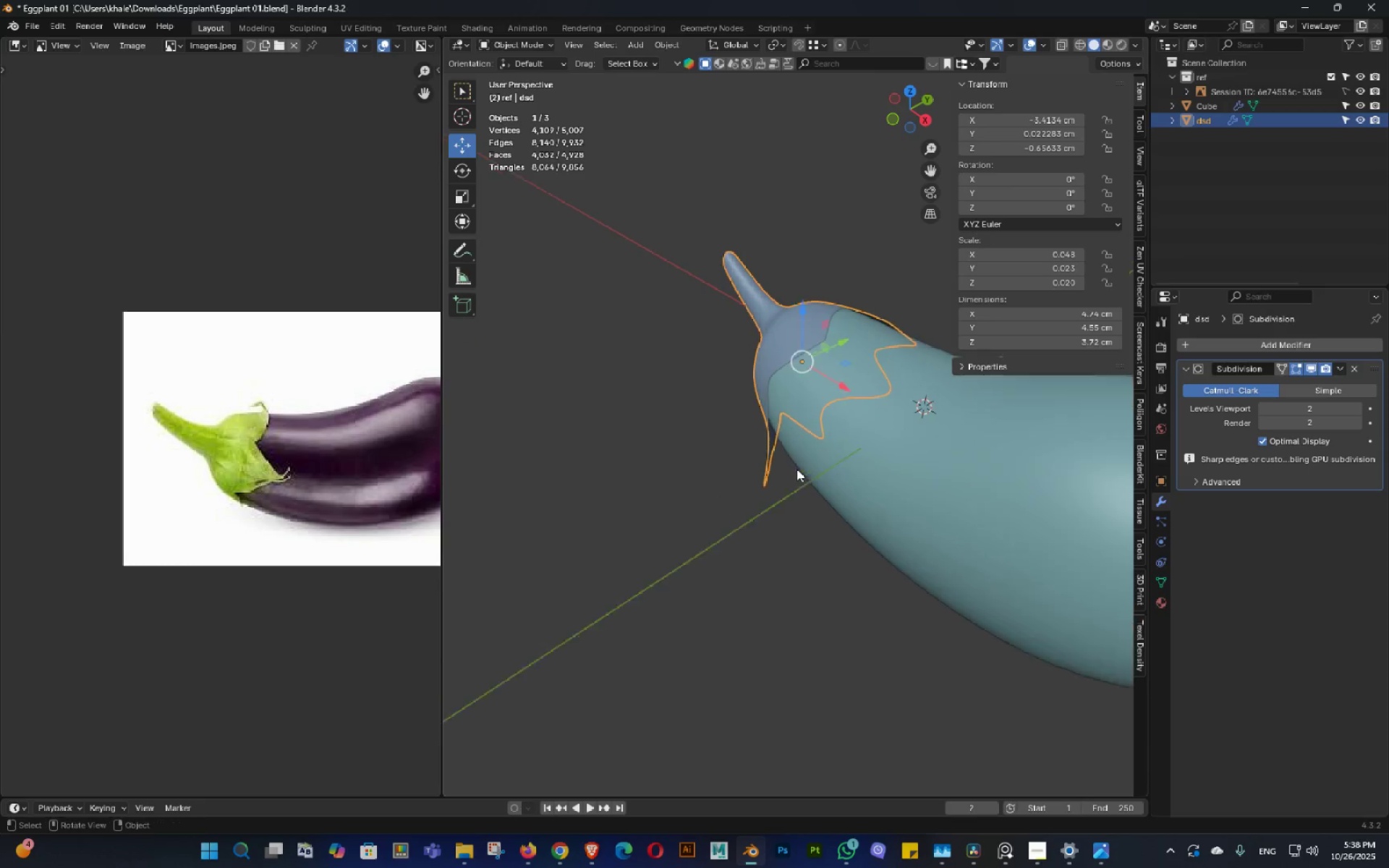 
scroll: coordinate [797, 469], scroll_direction: up, amount: 2.0
 